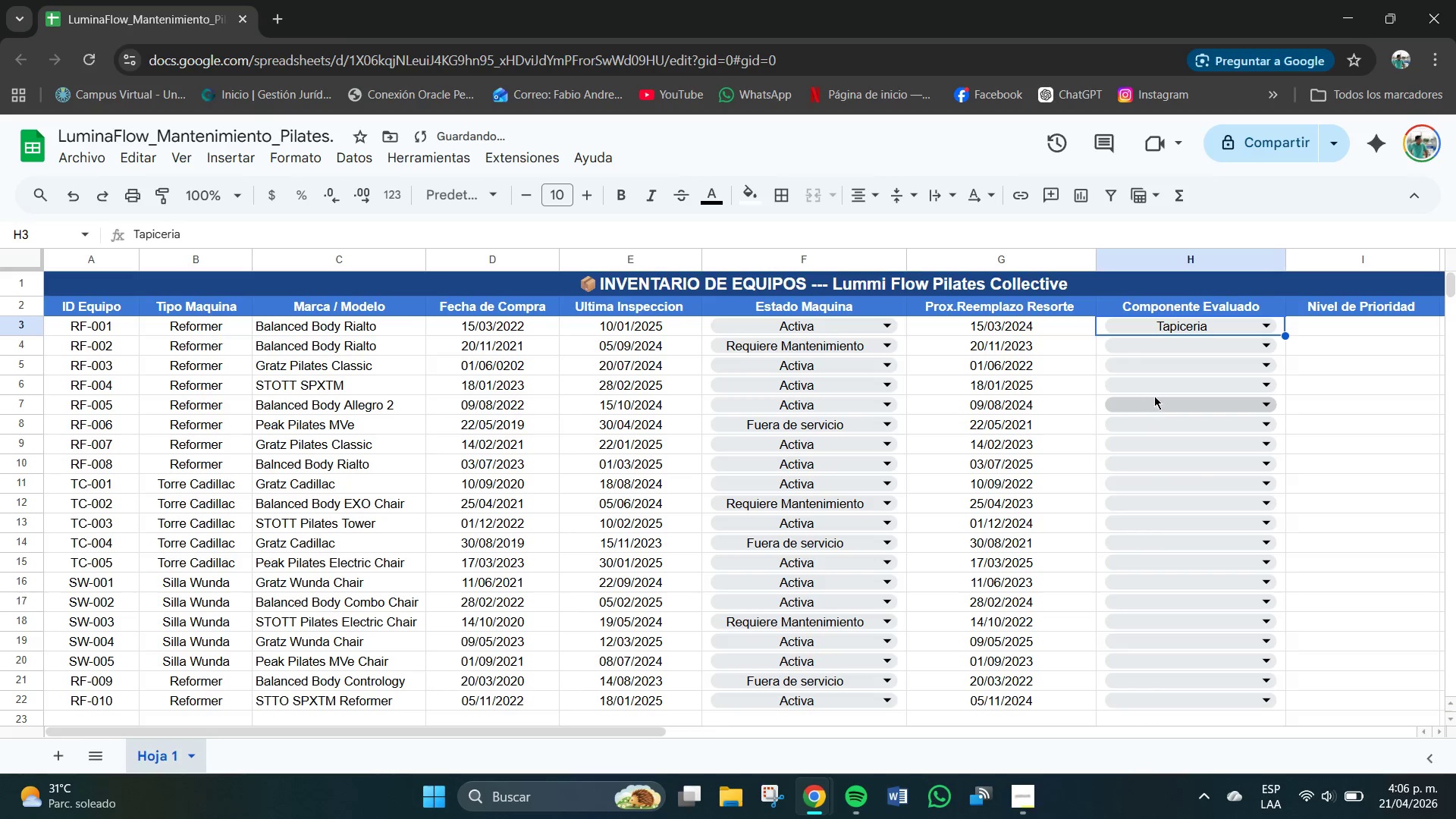 
left_click([1188, 346])
 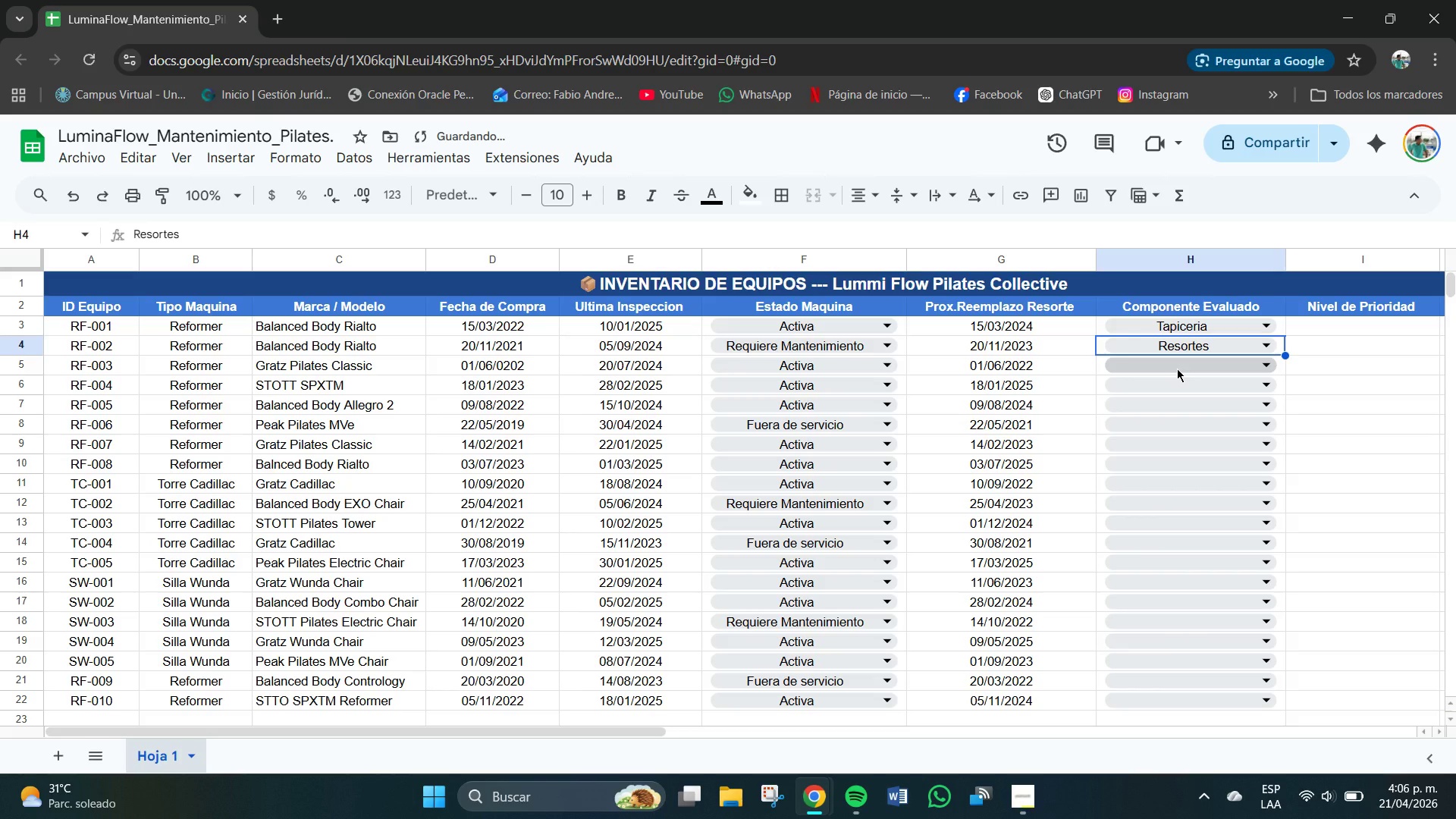 
left_click([1177, 369])
 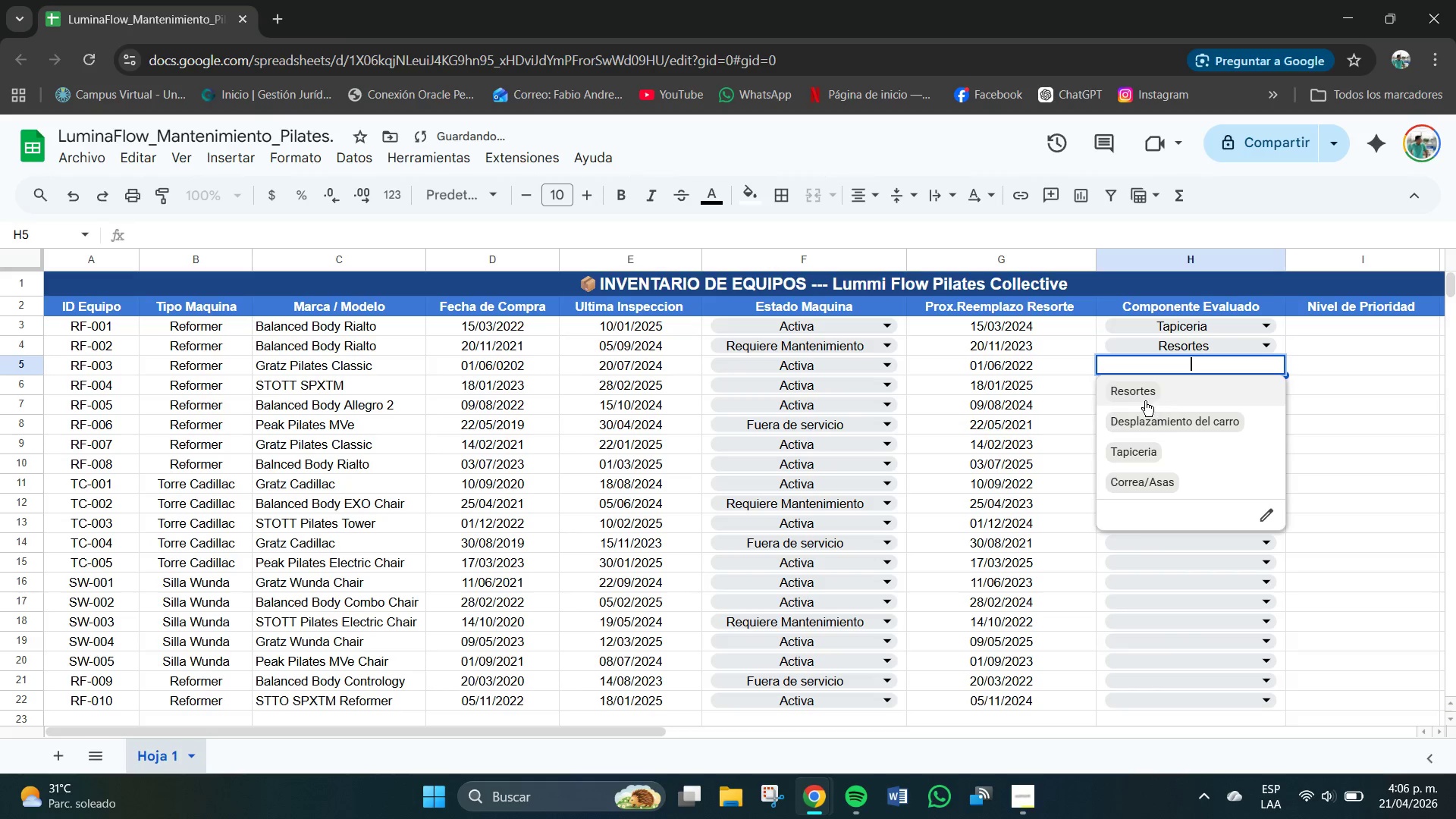 
left_click([1142, 392])
 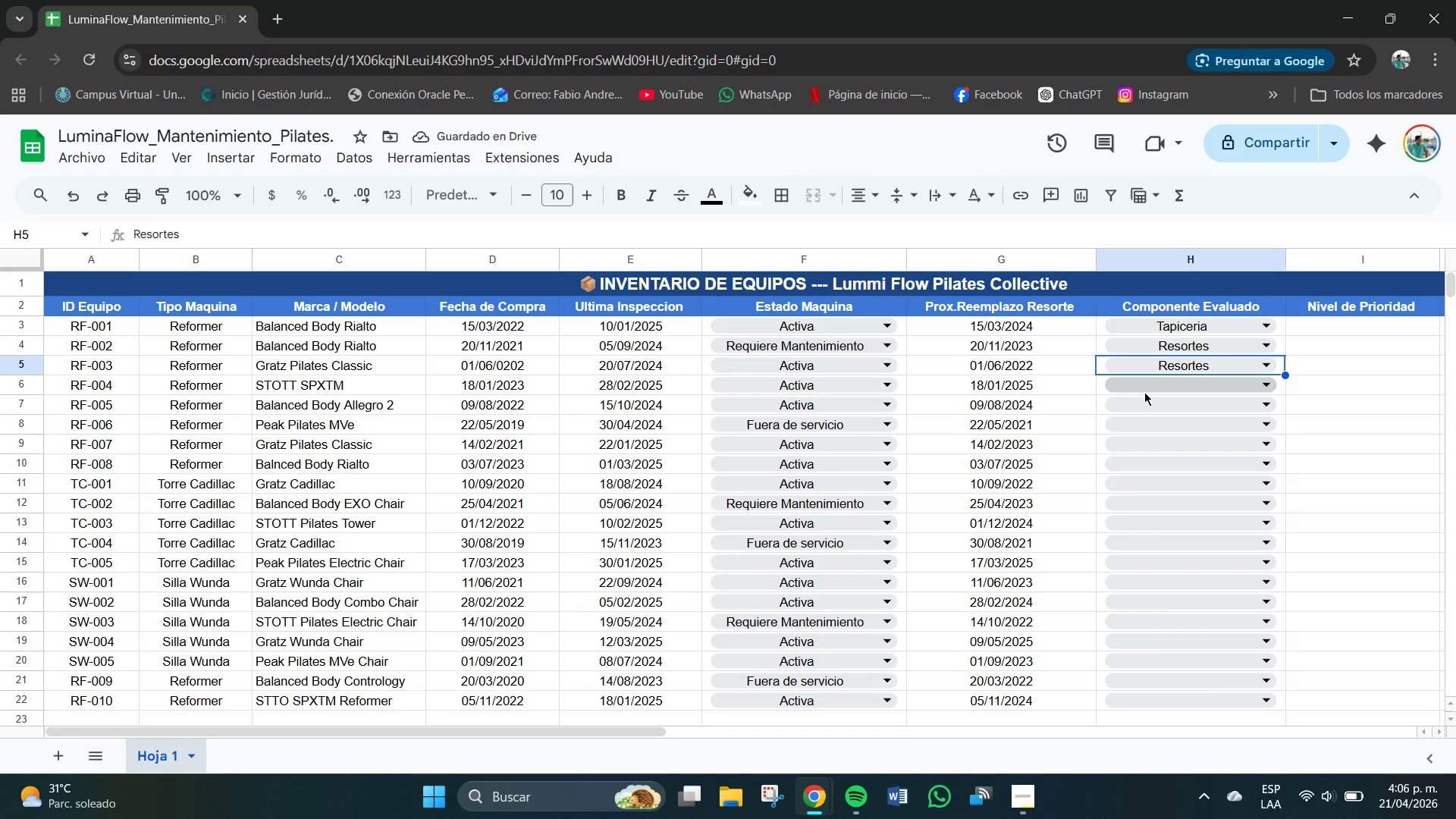 
left_click([1190, 384])
 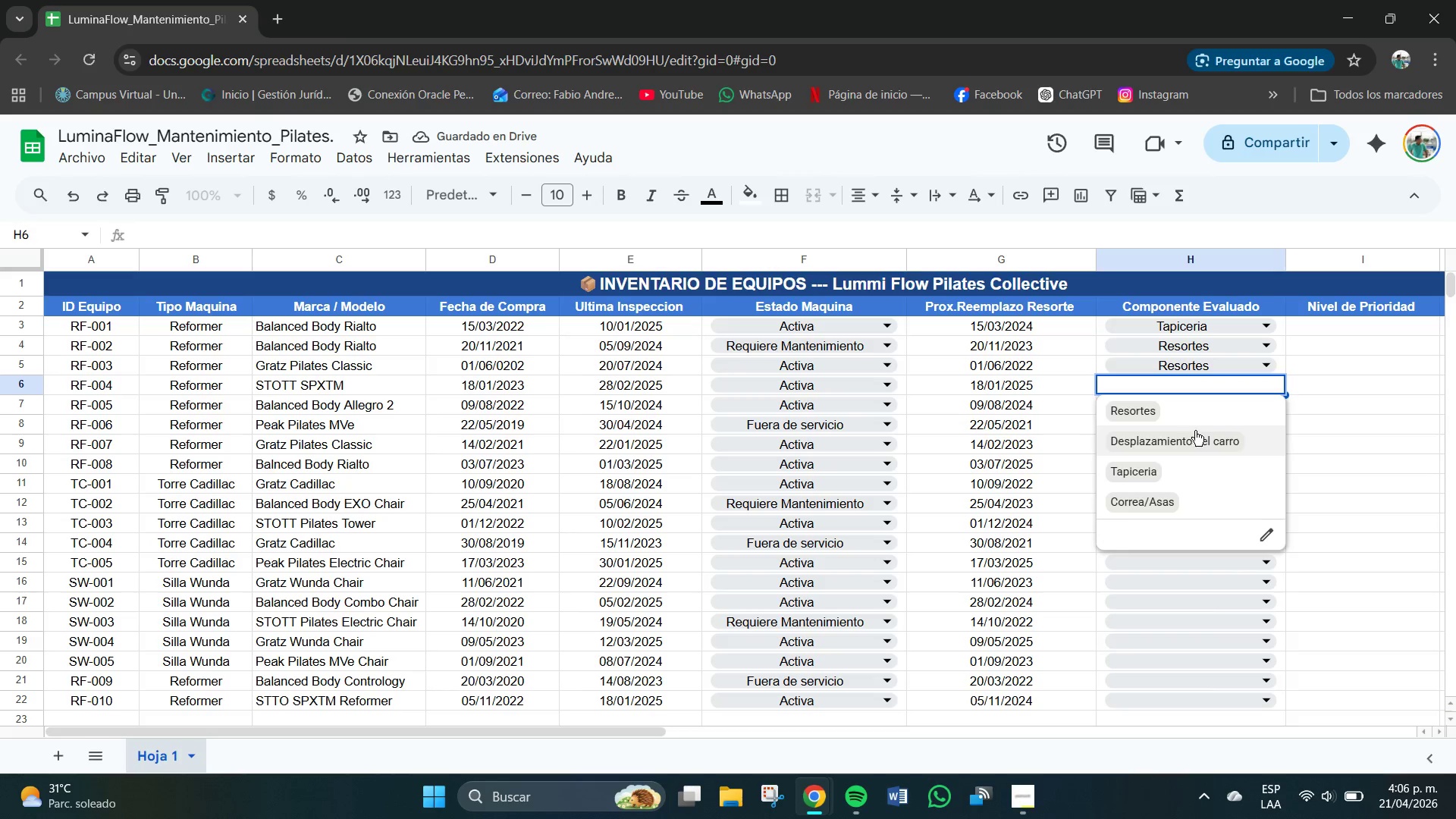 
left_click([1198, 438])
 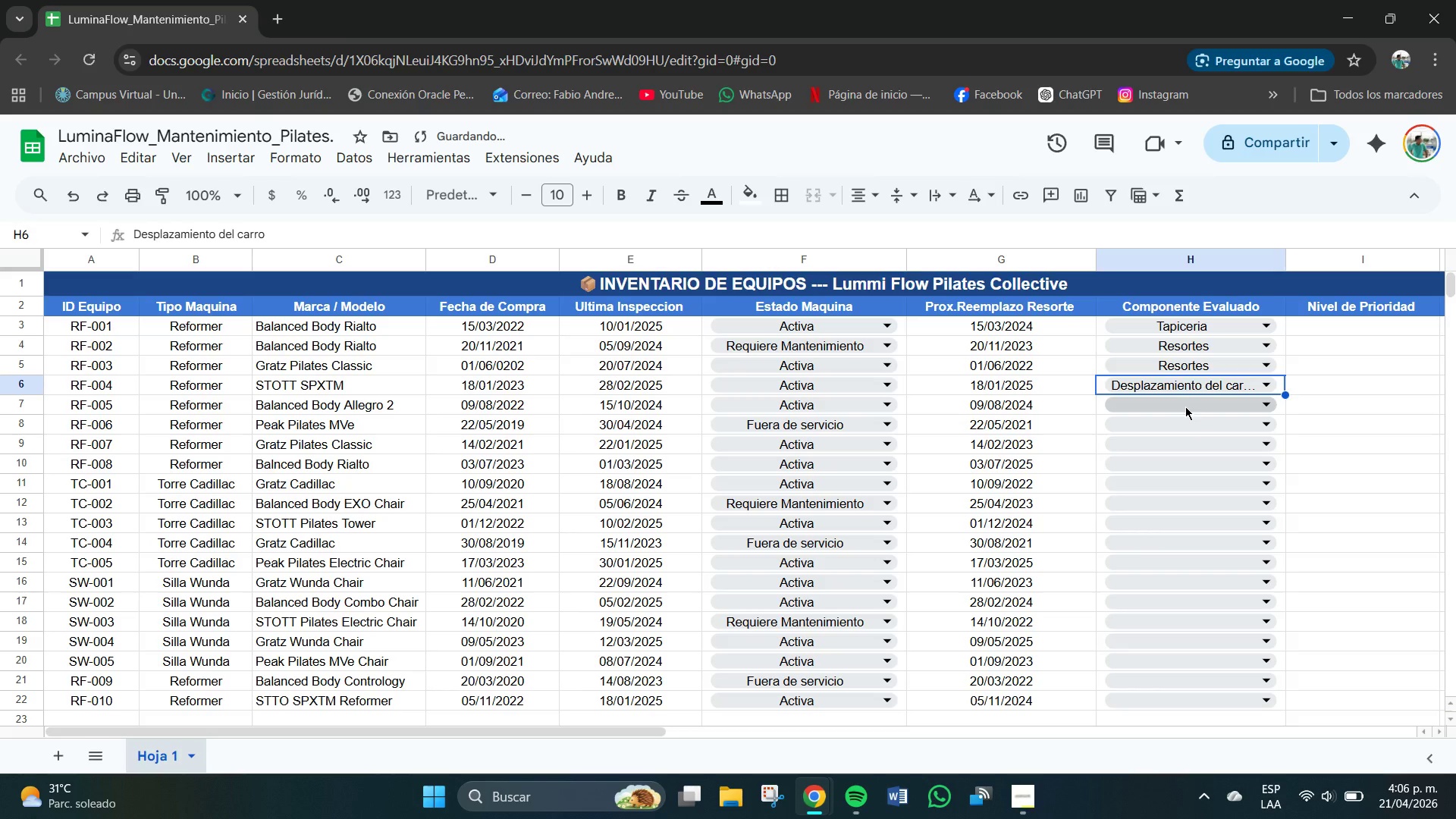 
left_click([1185, 406])
 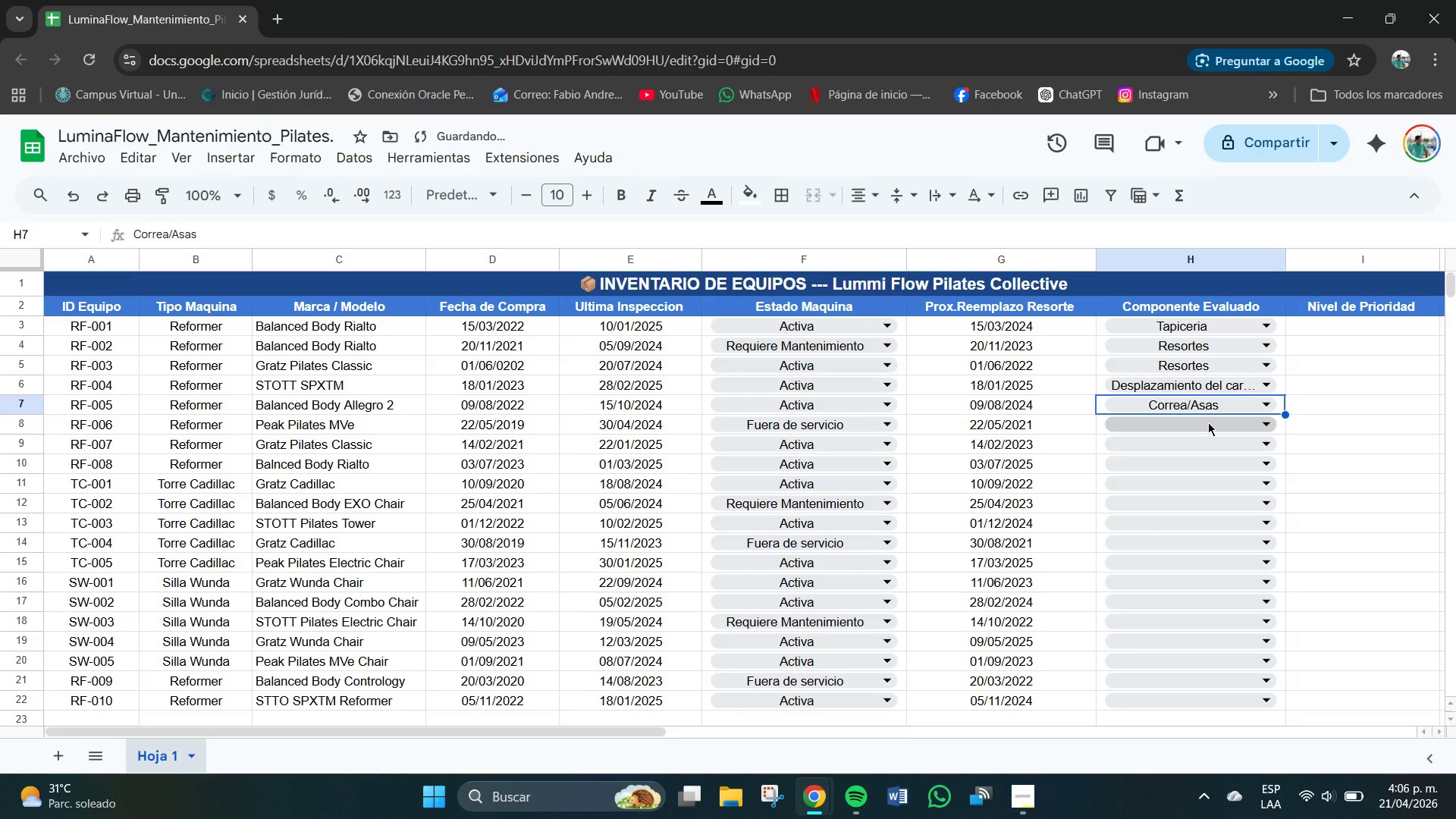 
left_click([1206, 425])
 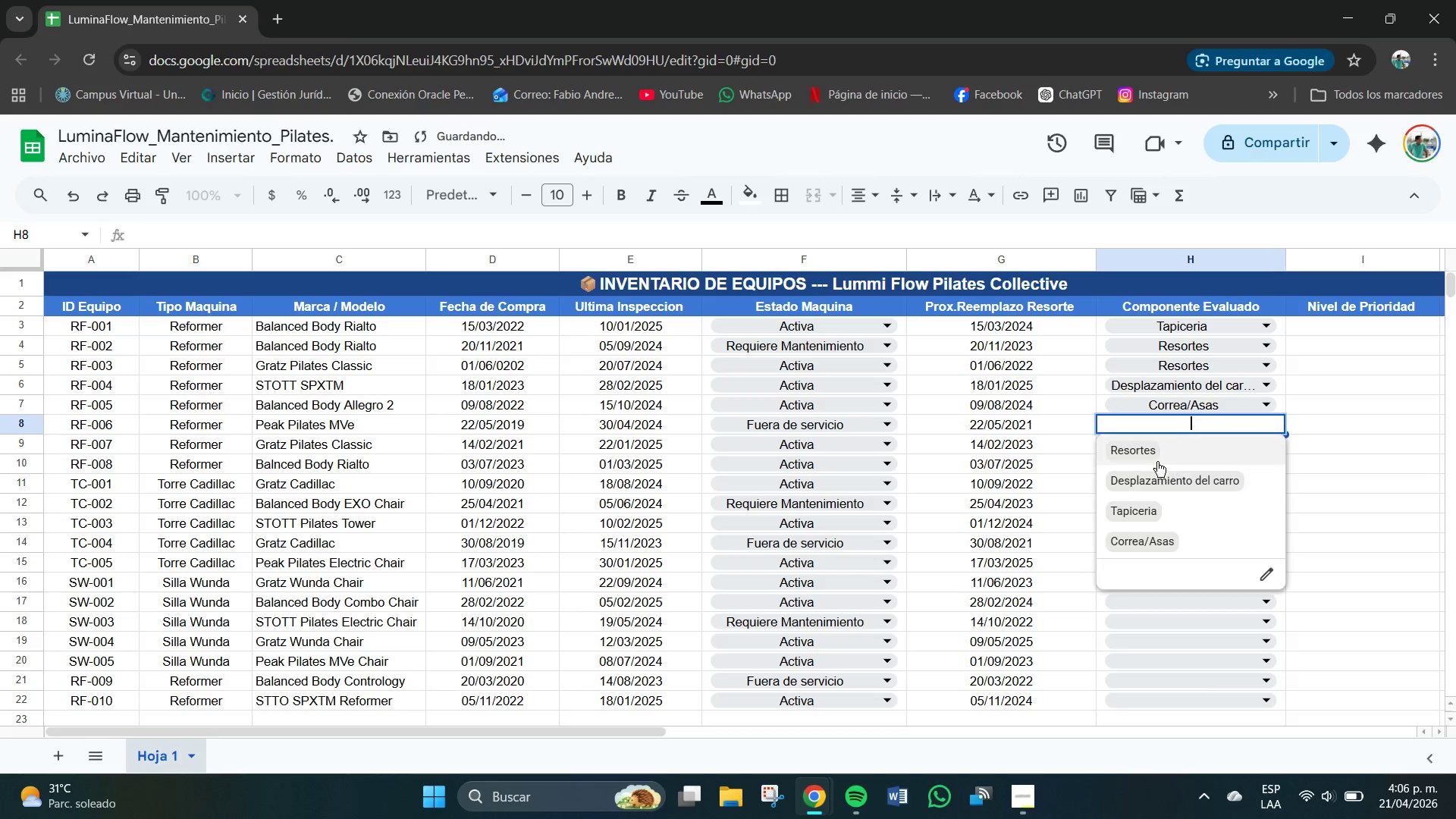 
left_click([1134, 452])
 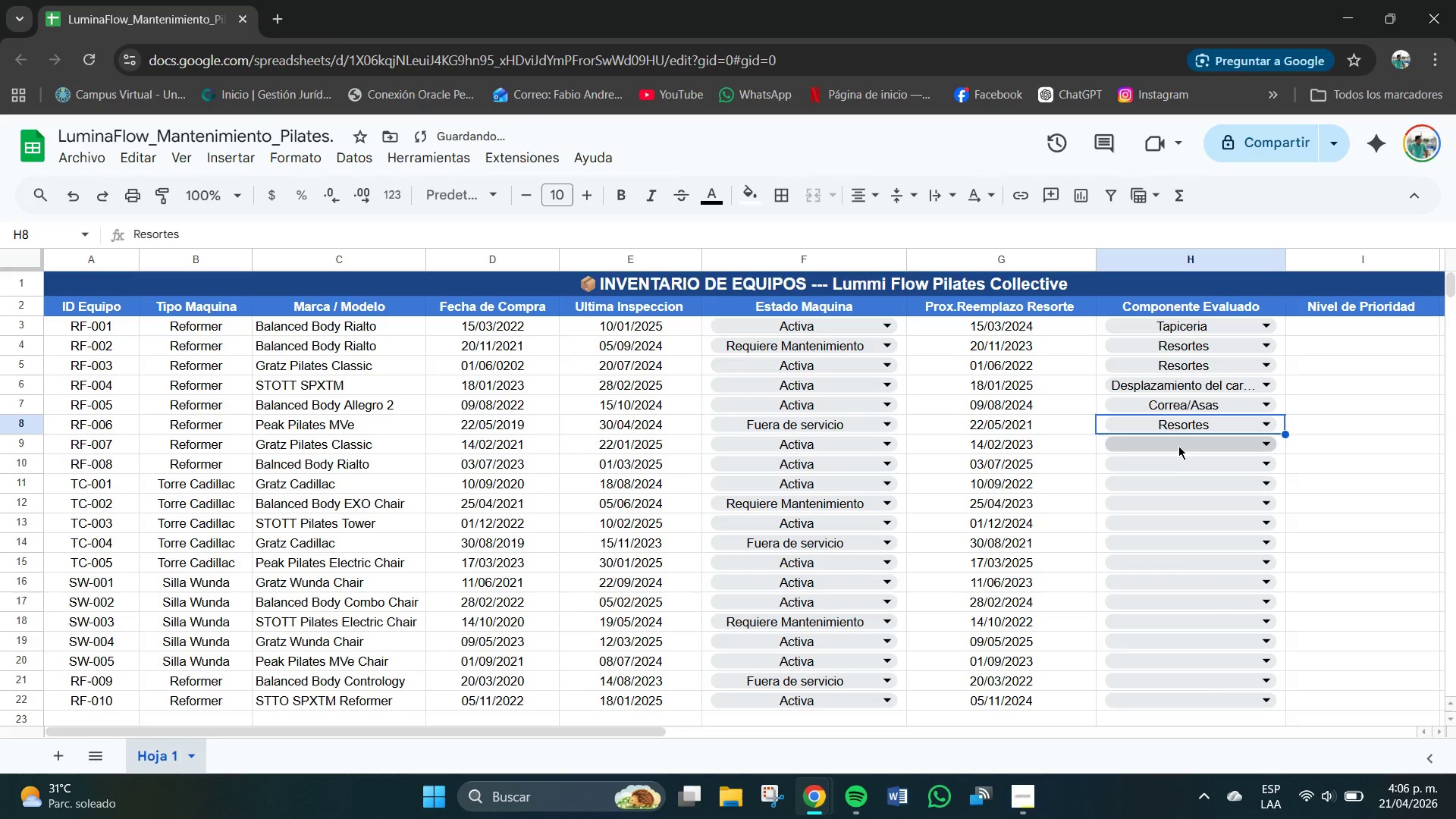 
left_click([1178, 445])
 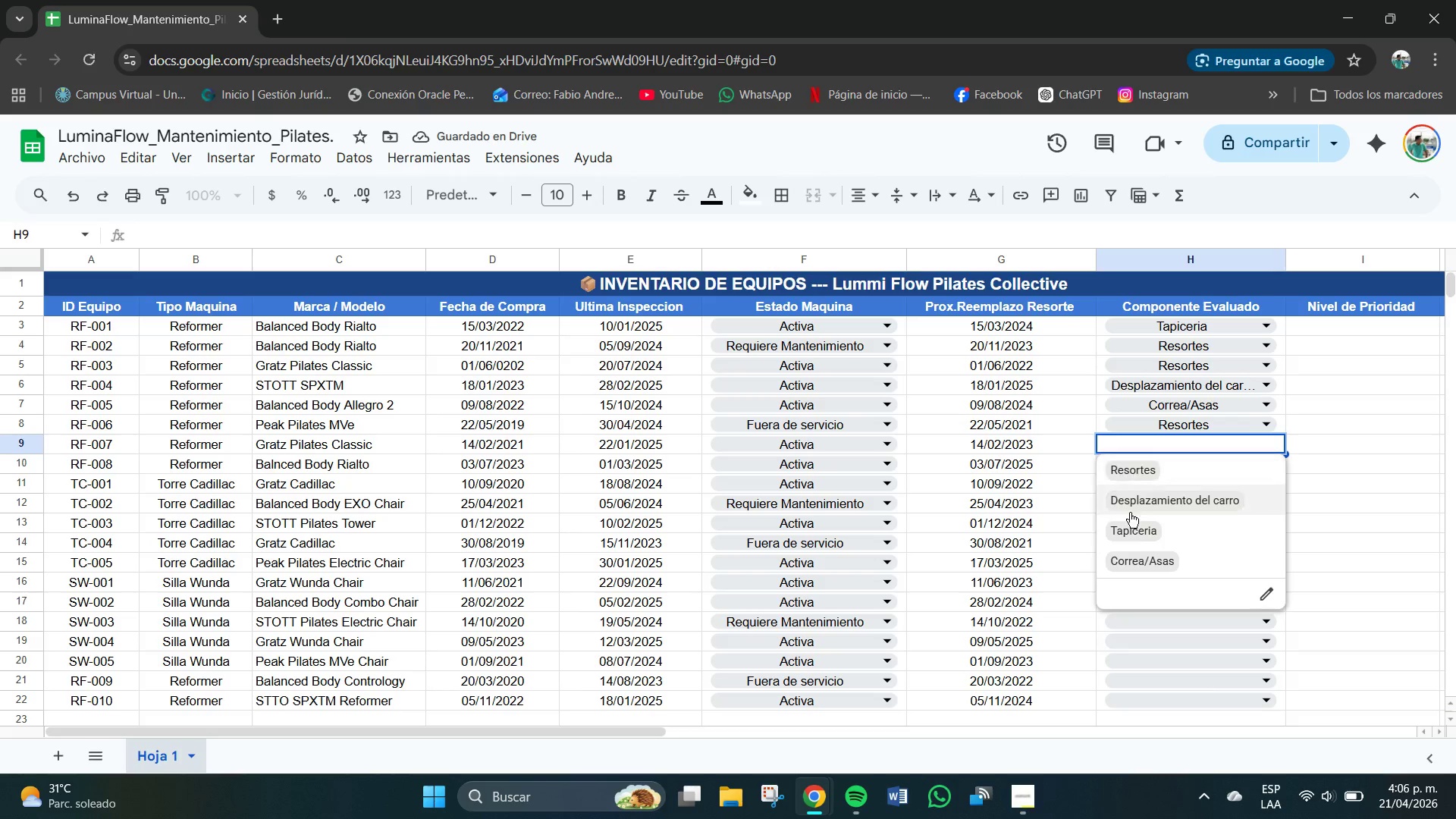 
left_click([1133, 529])
 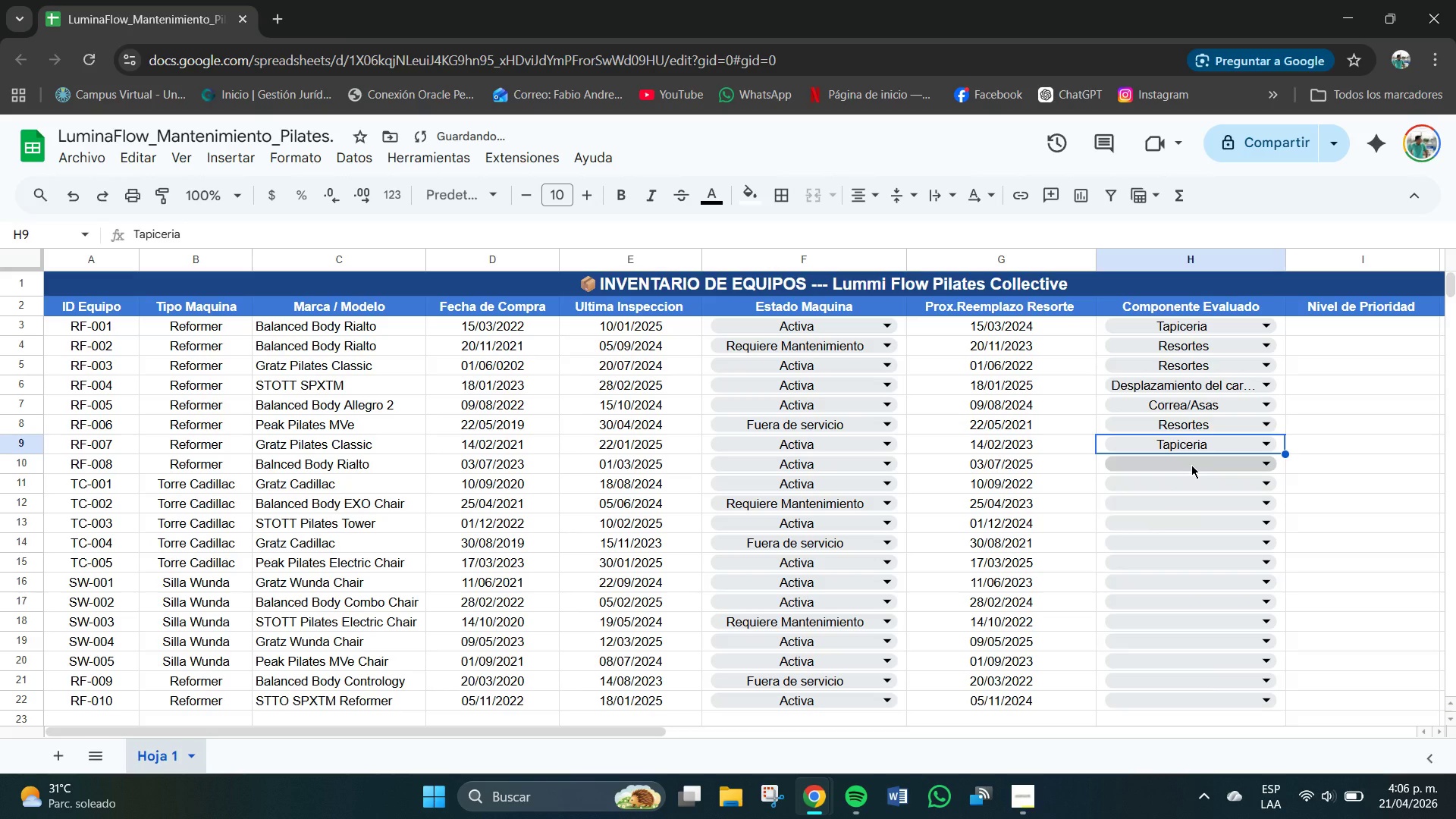 
left_click([1189, 466])
 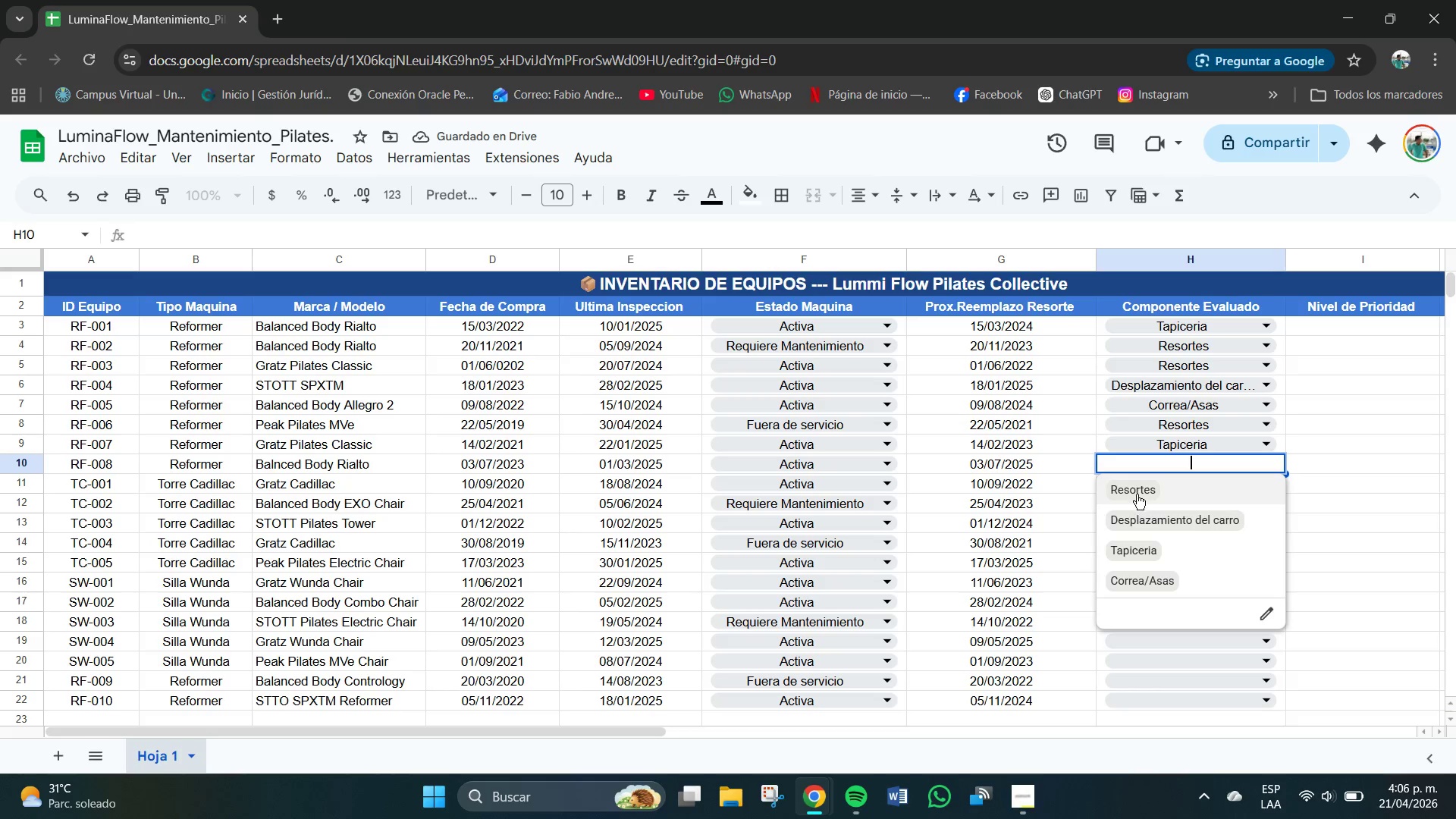 
left_click([1142, 577])
 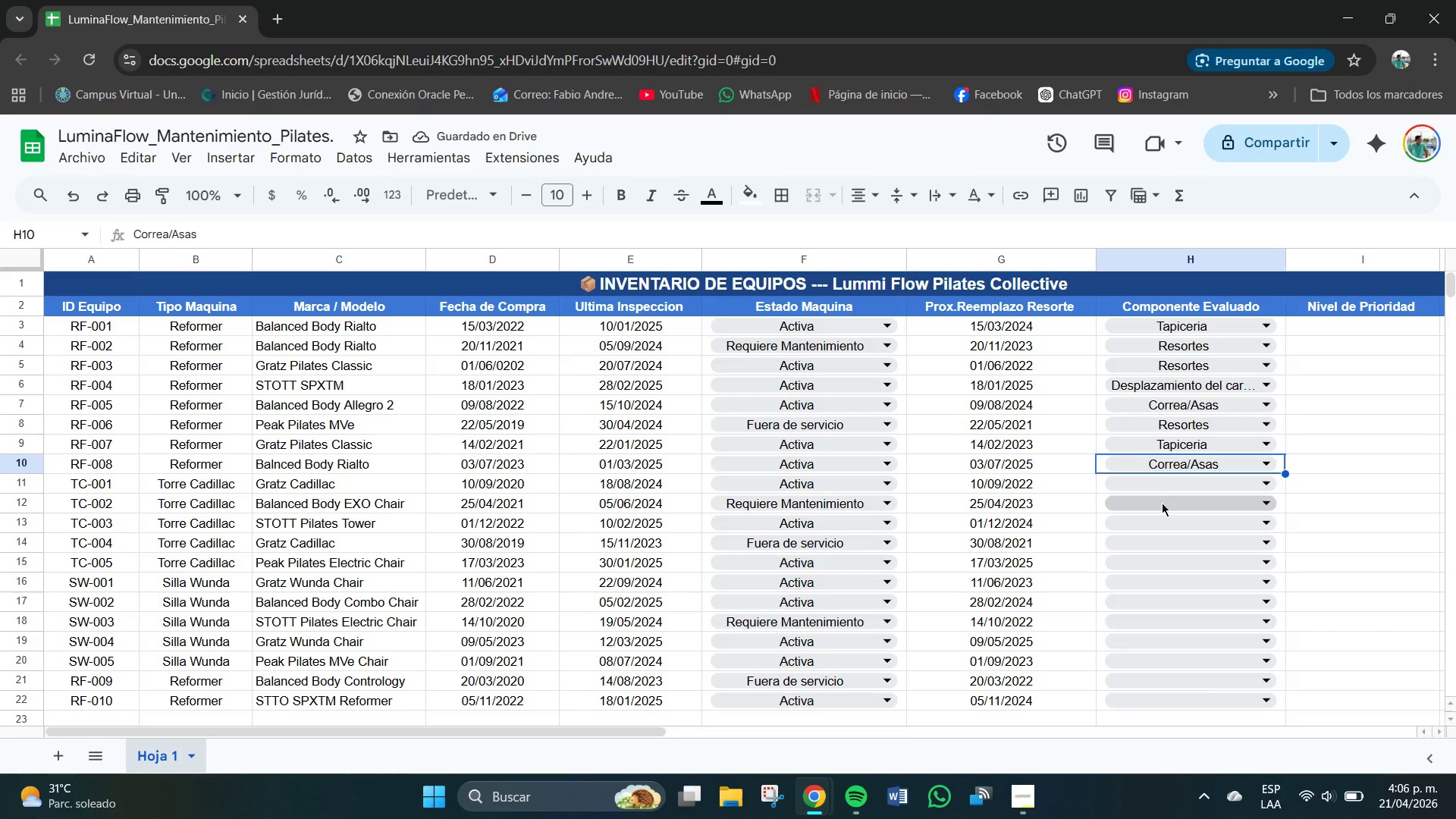 
left_click([1180, 482])
 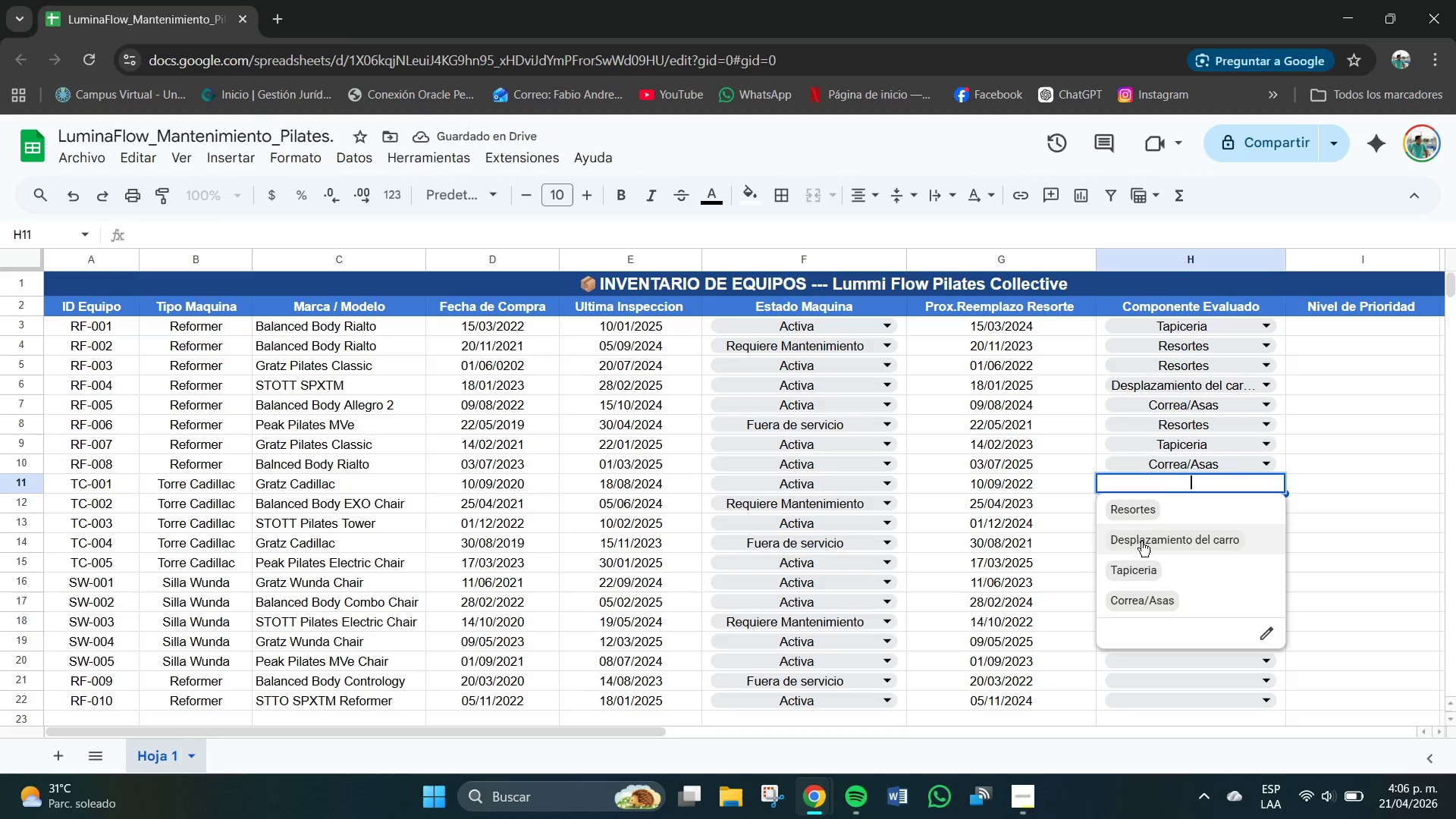 
left_click([1142, 512])
 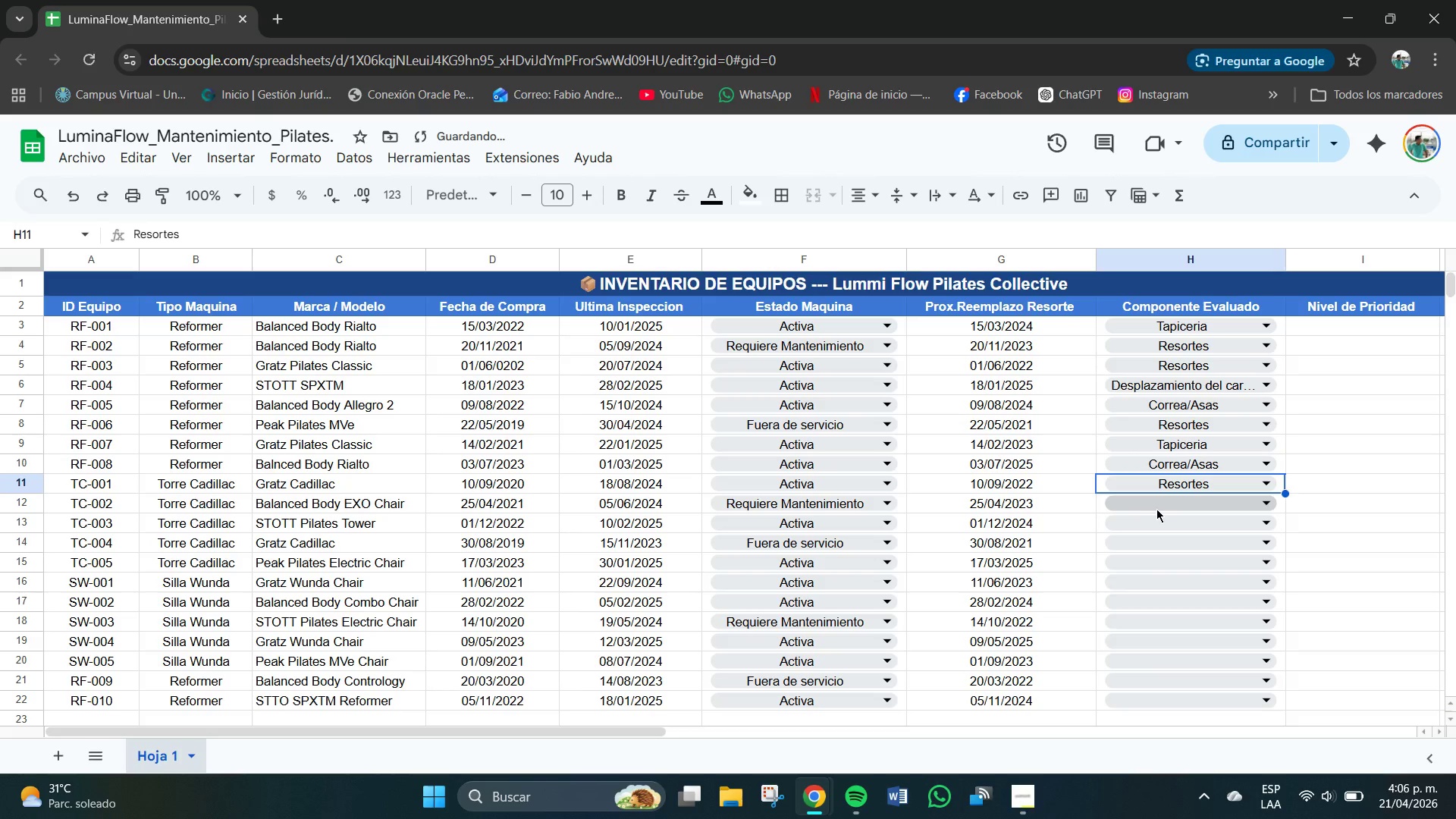 
left_click([1190, 508])
 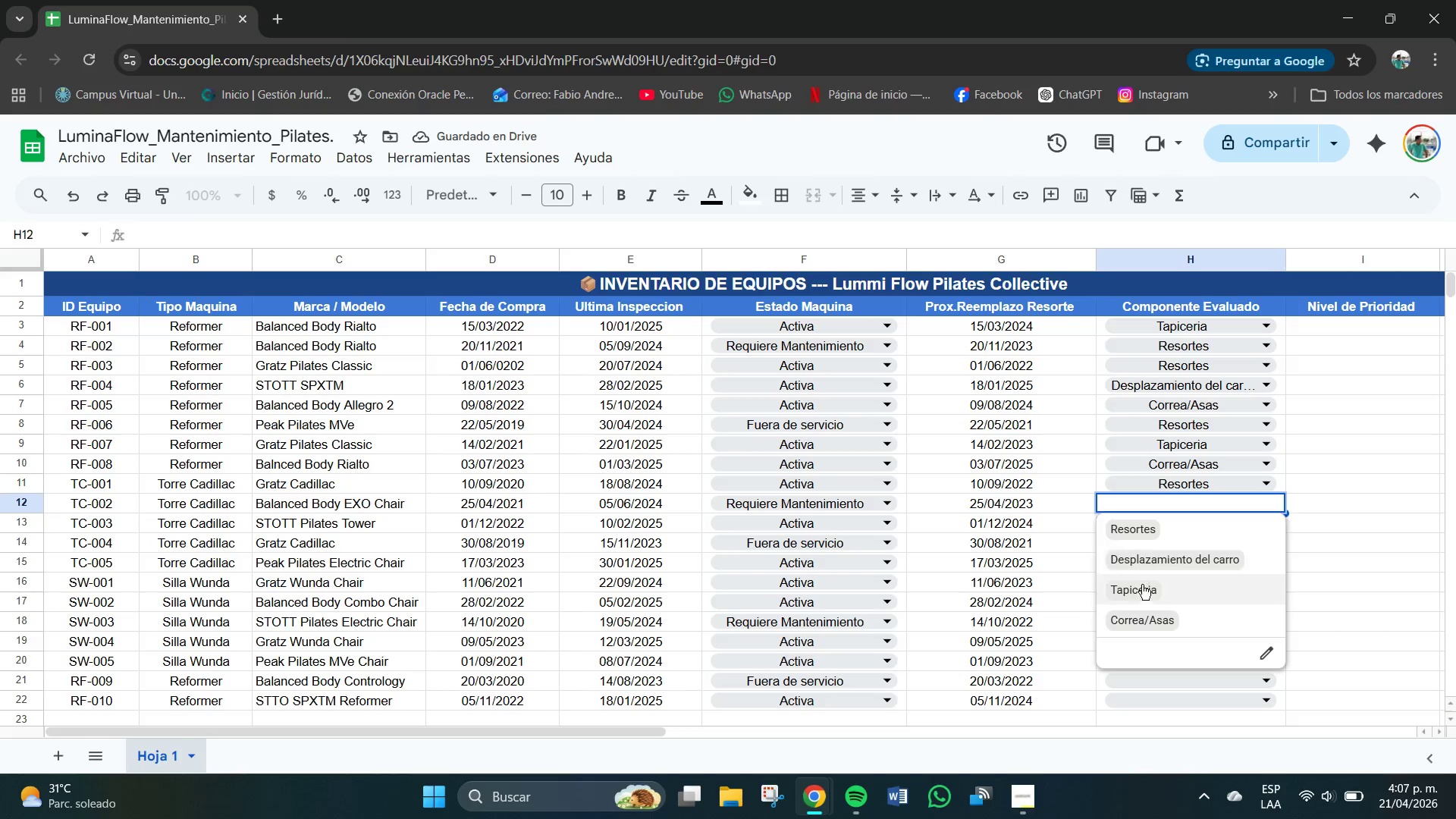 
left_click([1141, 592])
 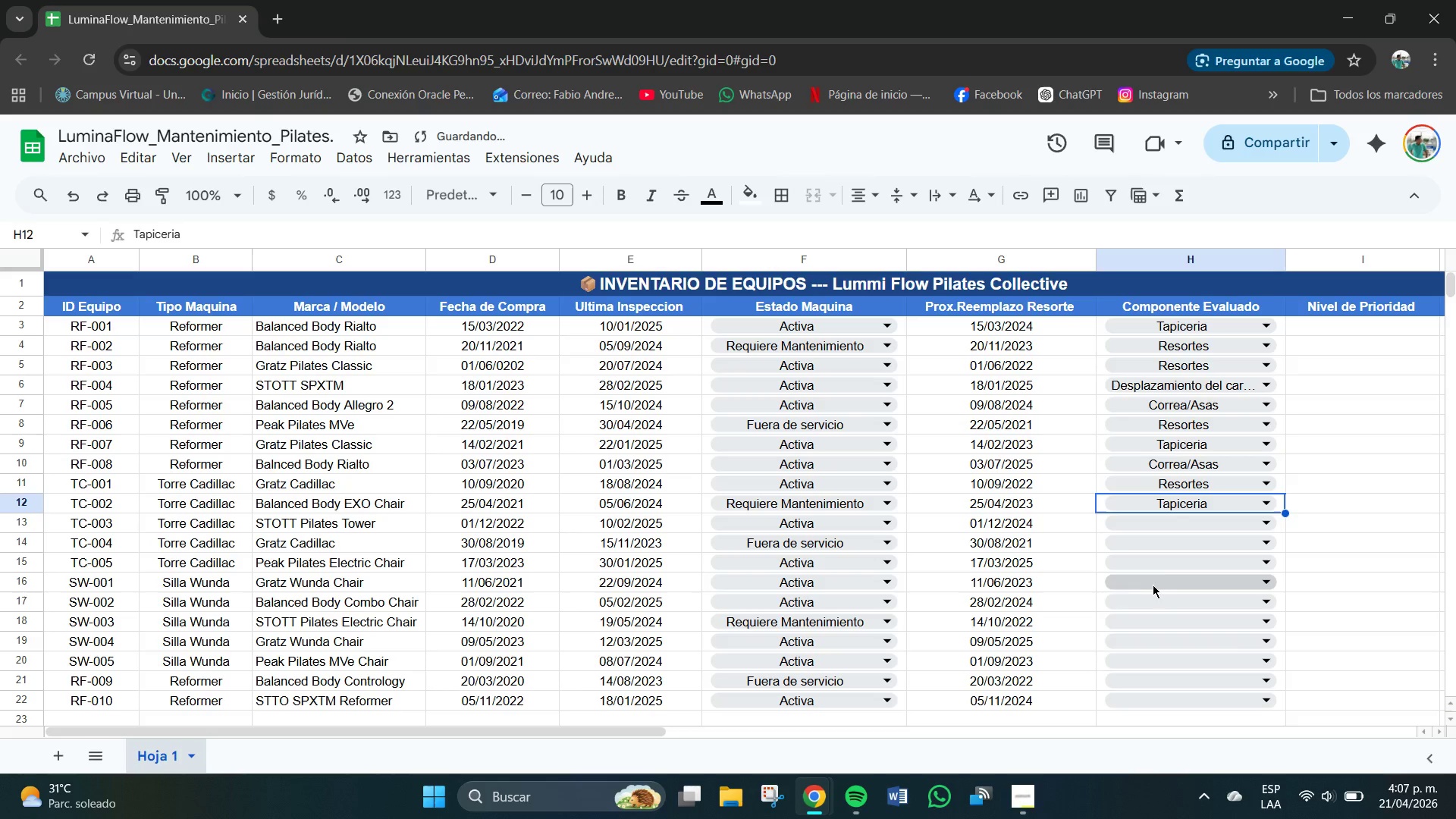 
left_click([1188, 528])
 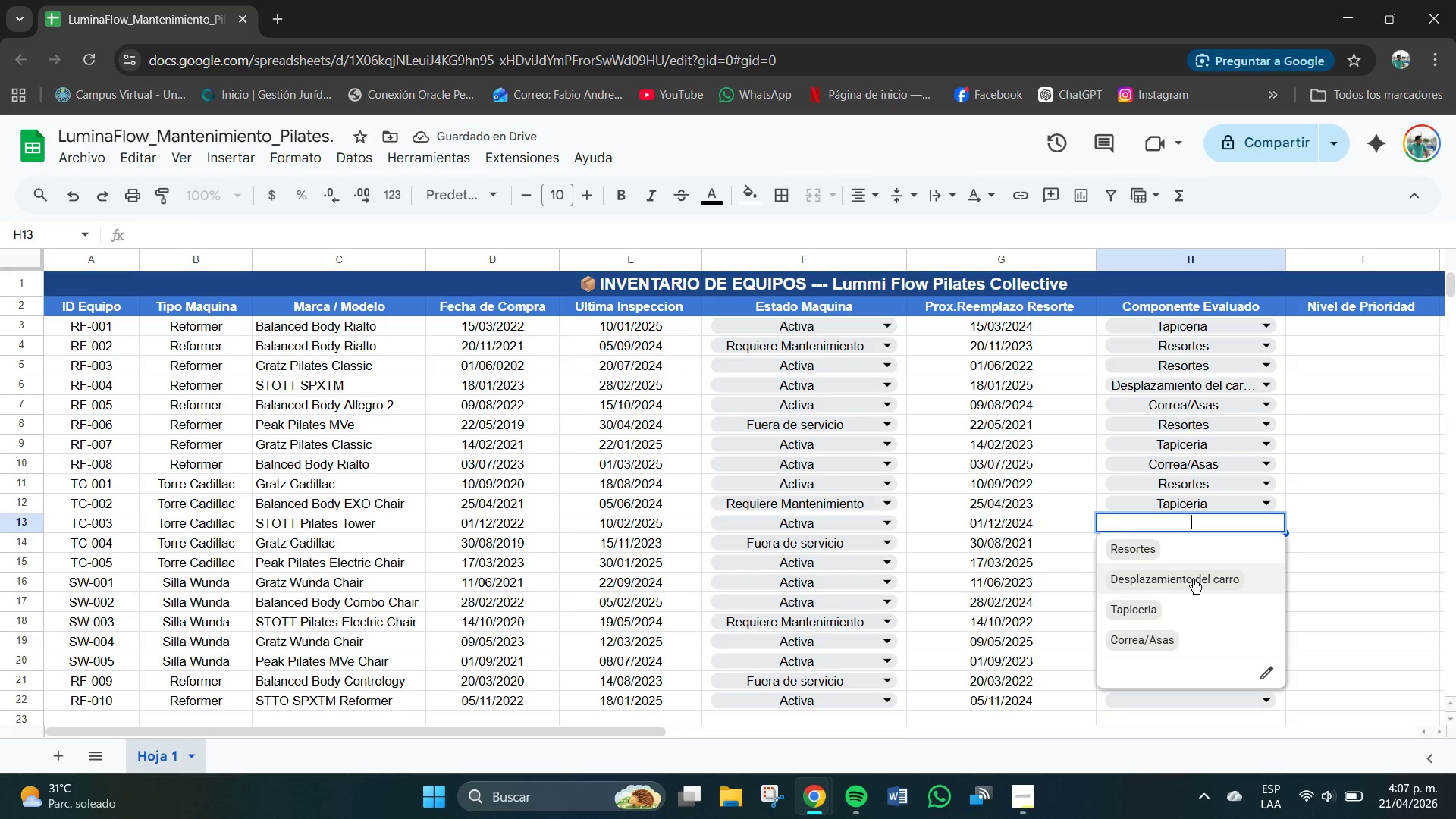 
left_click([1185, 576])
 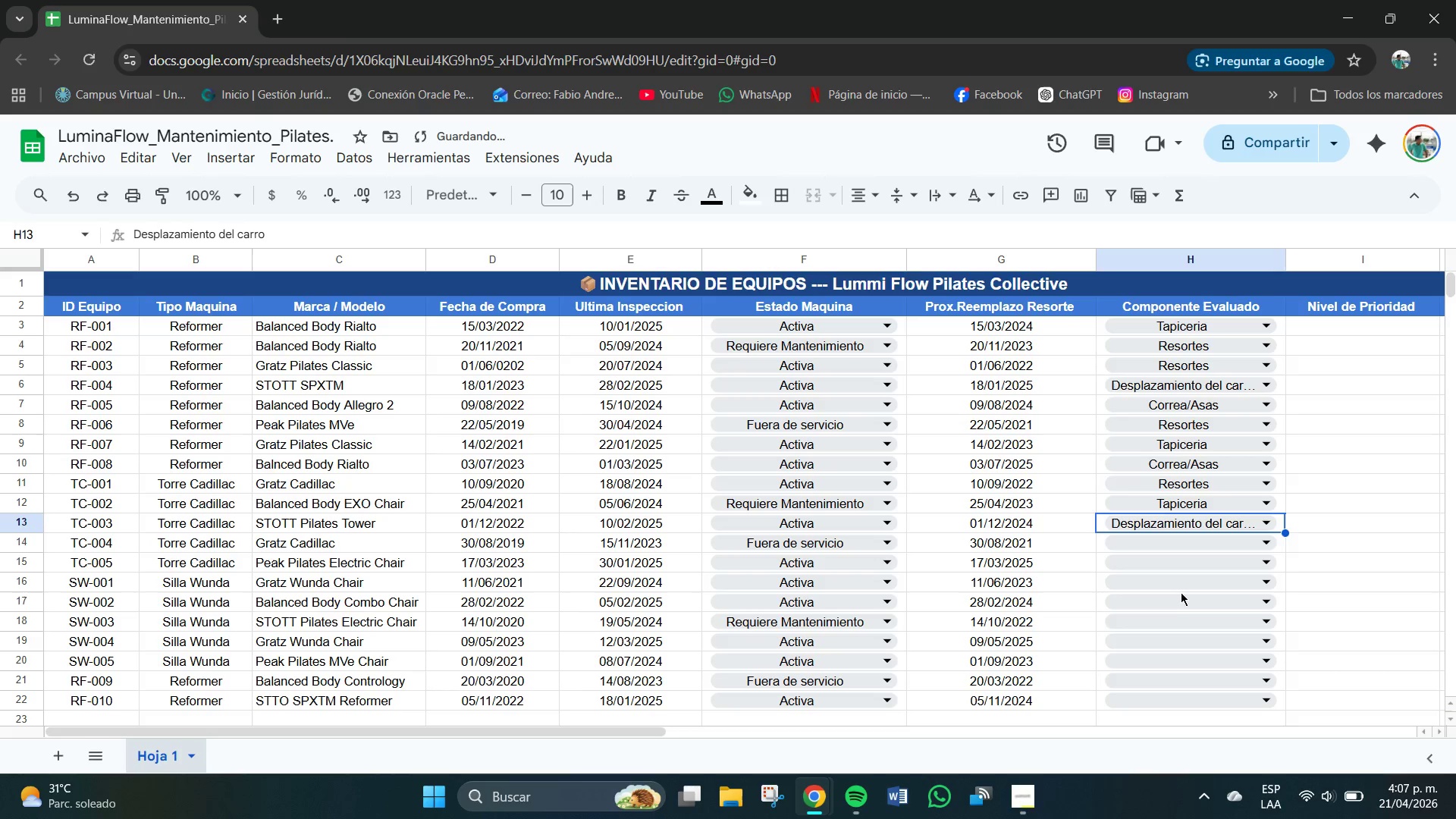 
left_click([1172, 547])
 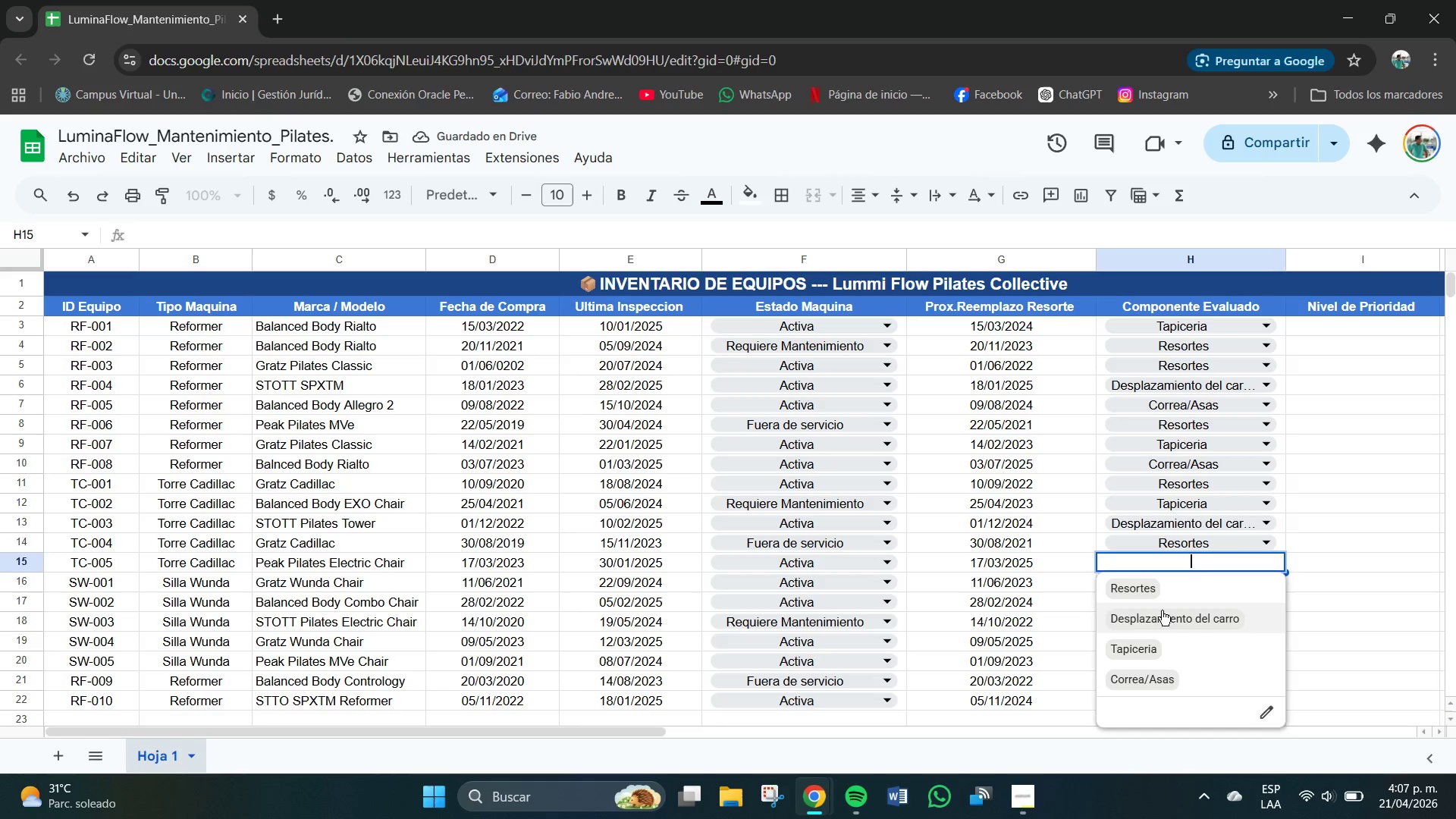 
wait(5.7)
 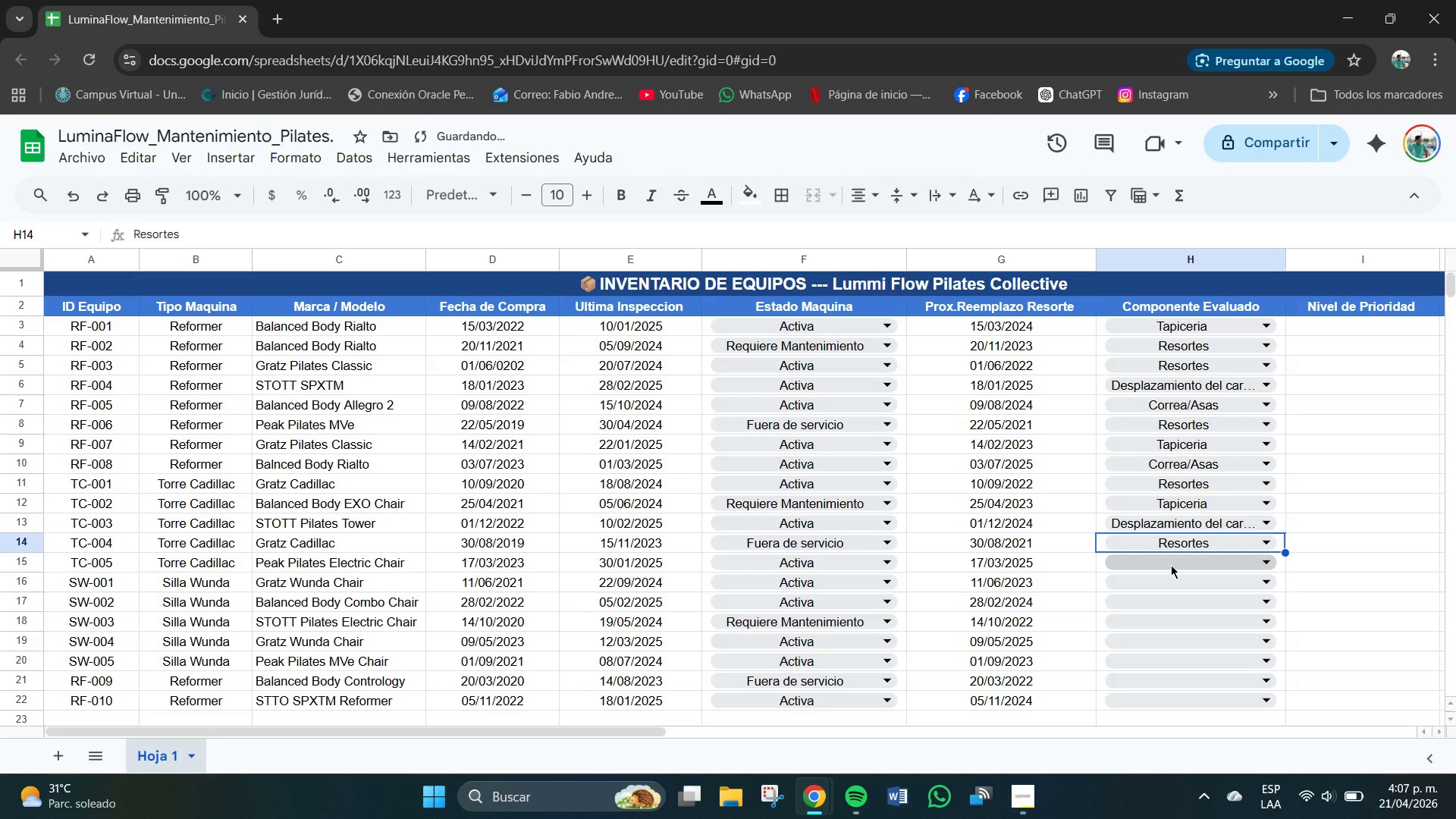 
left_click([1144, 684])
 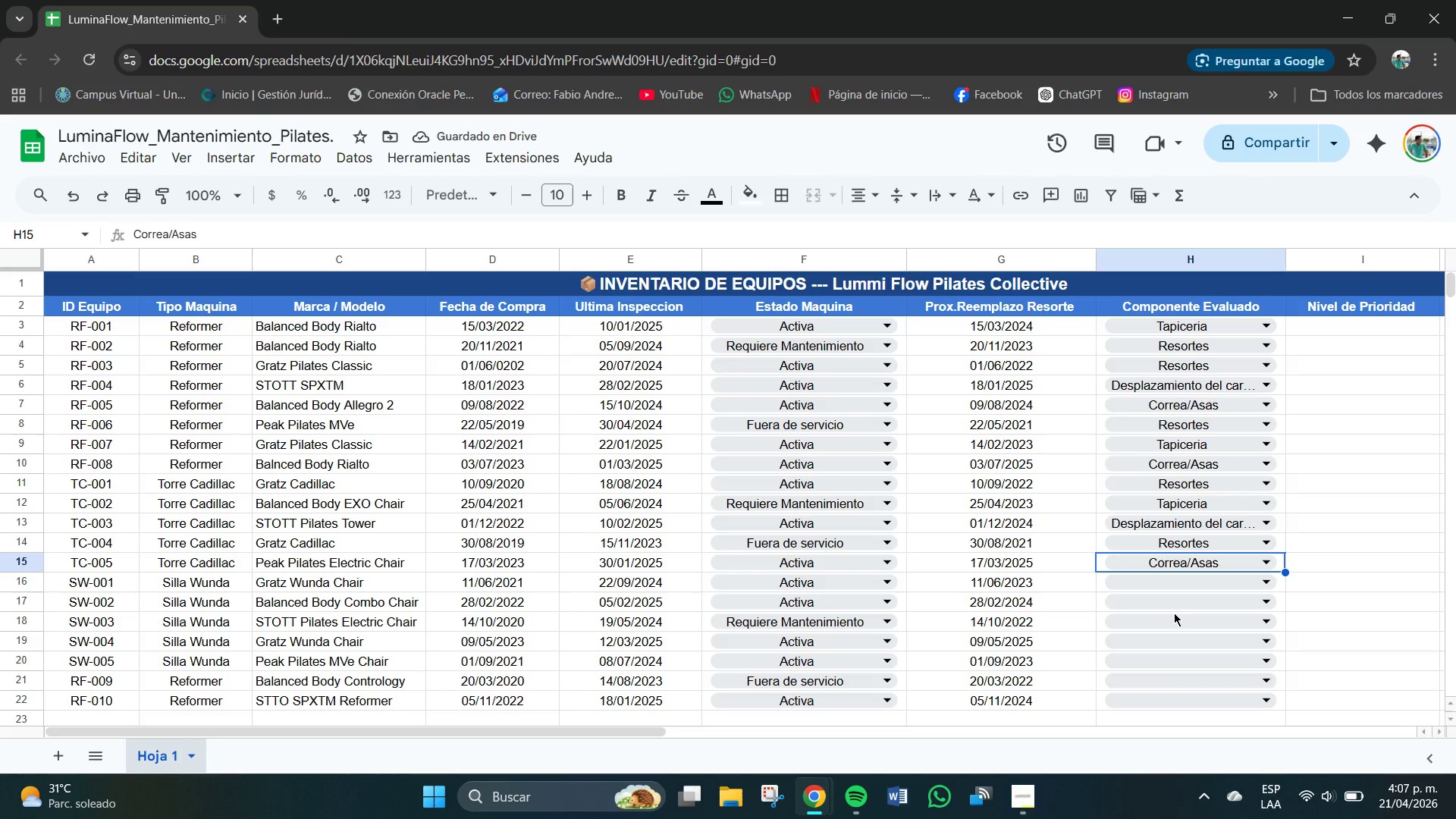 
left_click([1191, 590])
 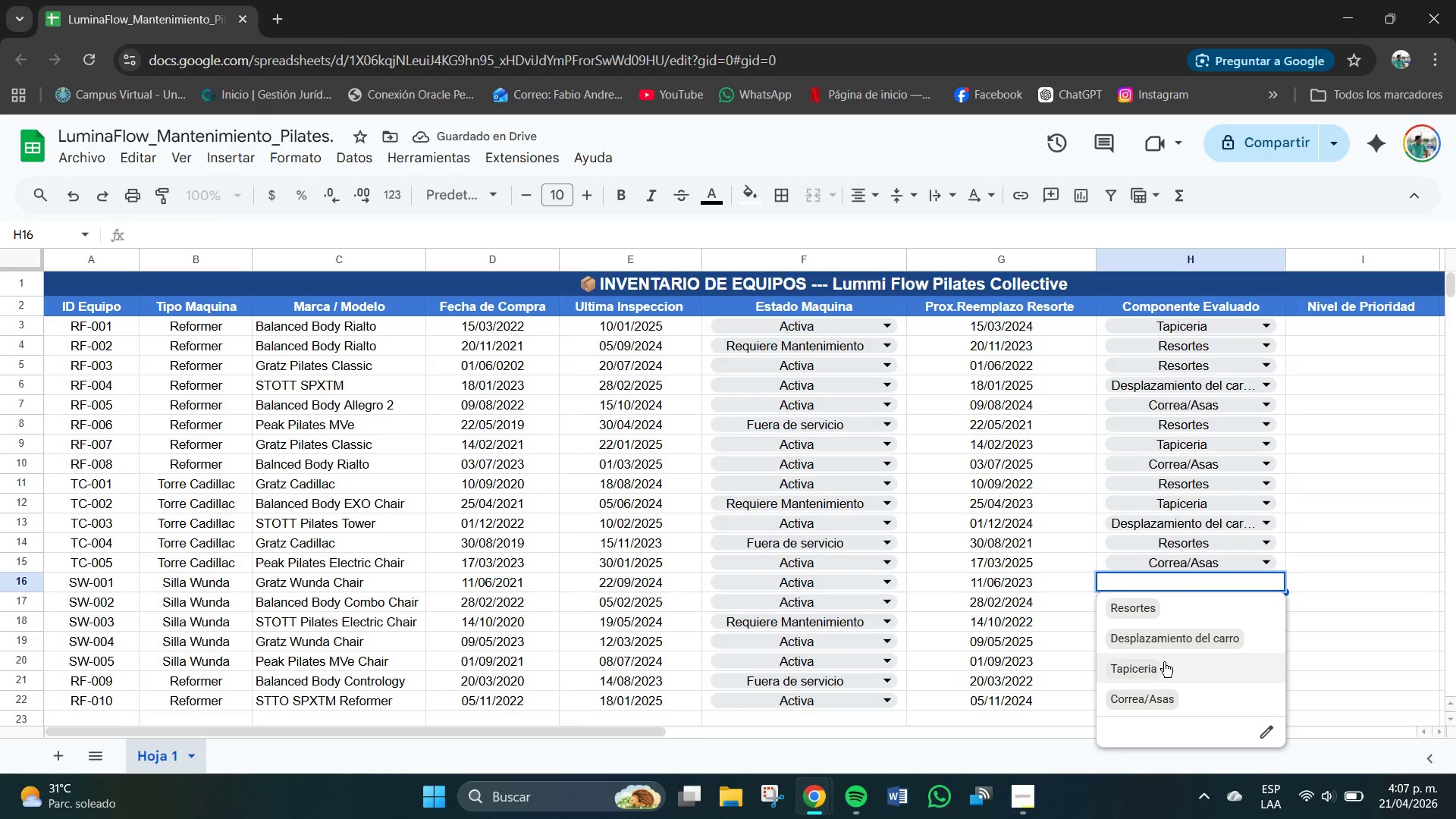 
left_click([1134, 667])
 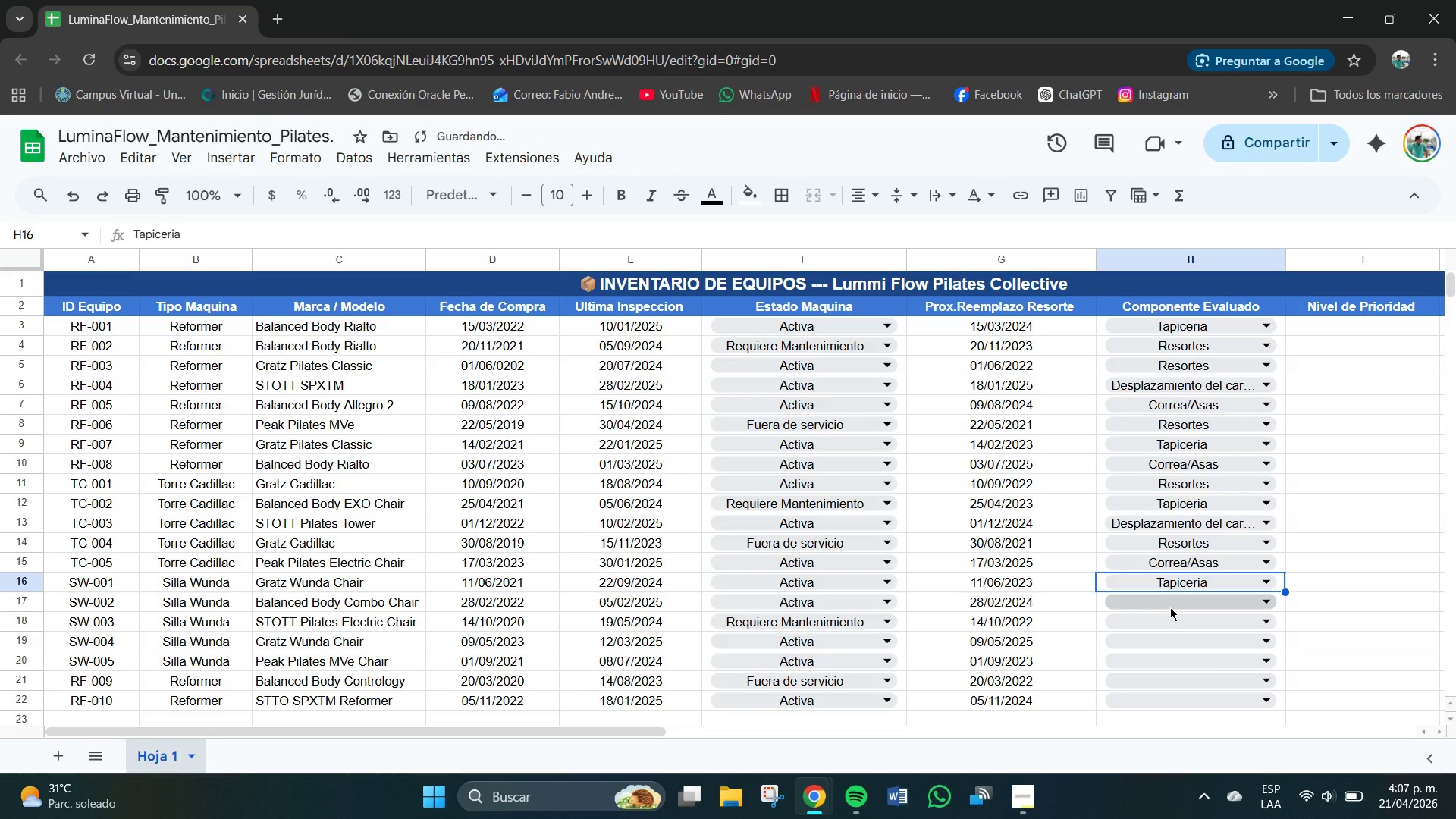 
left_click([1193, 601])
 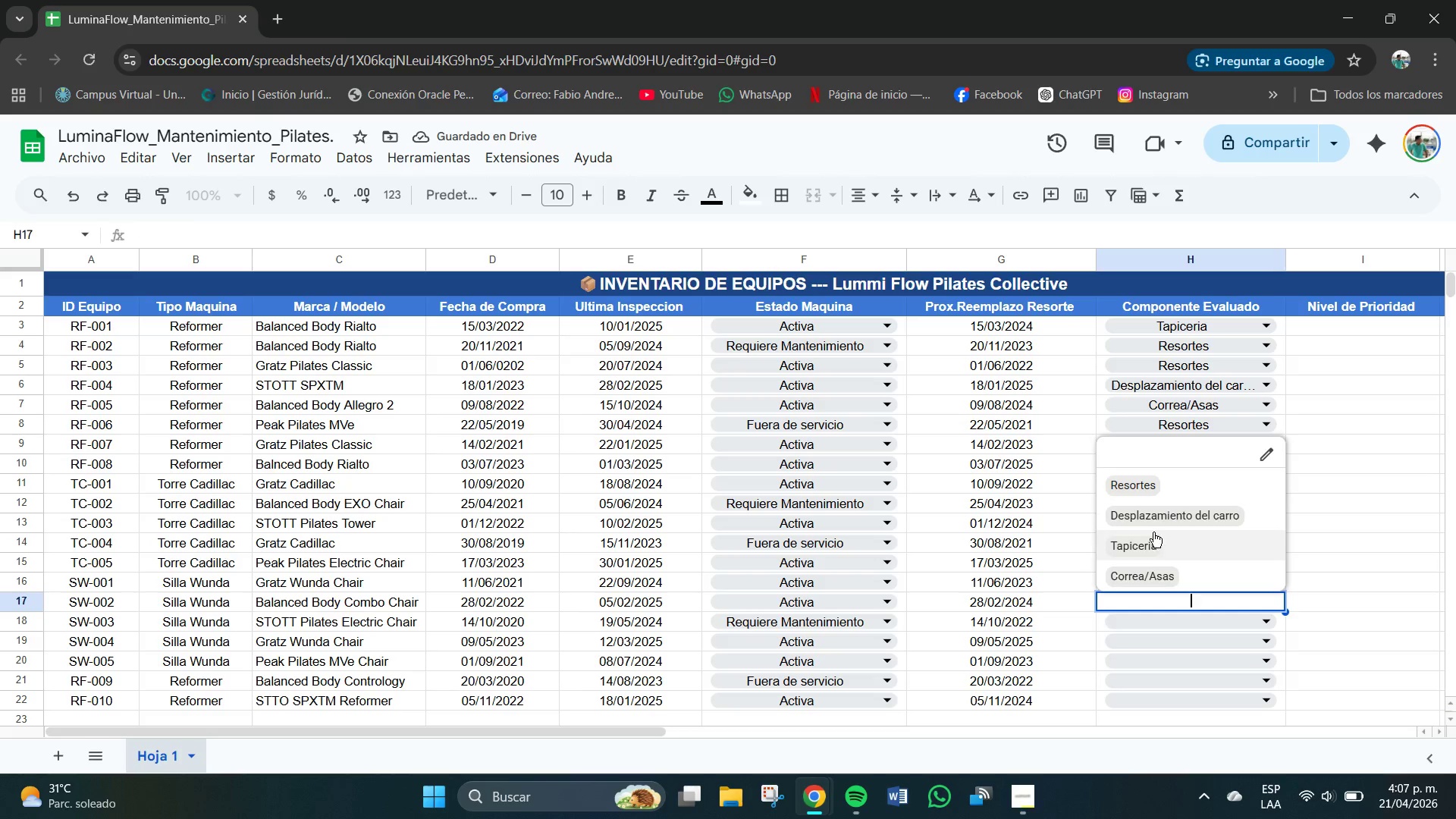 
left_click([1140, 488])
 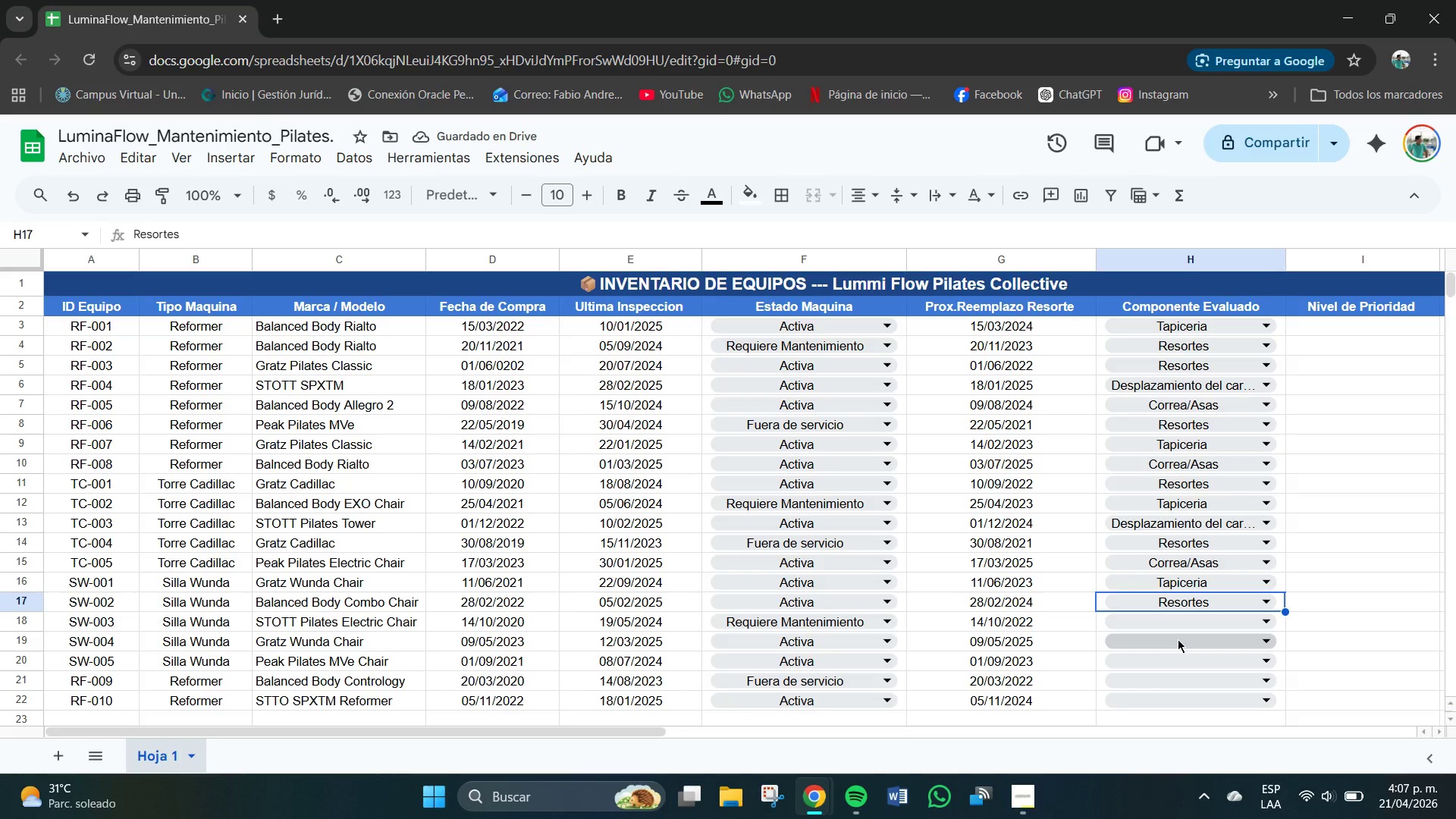 
left_click([1181, 626])
 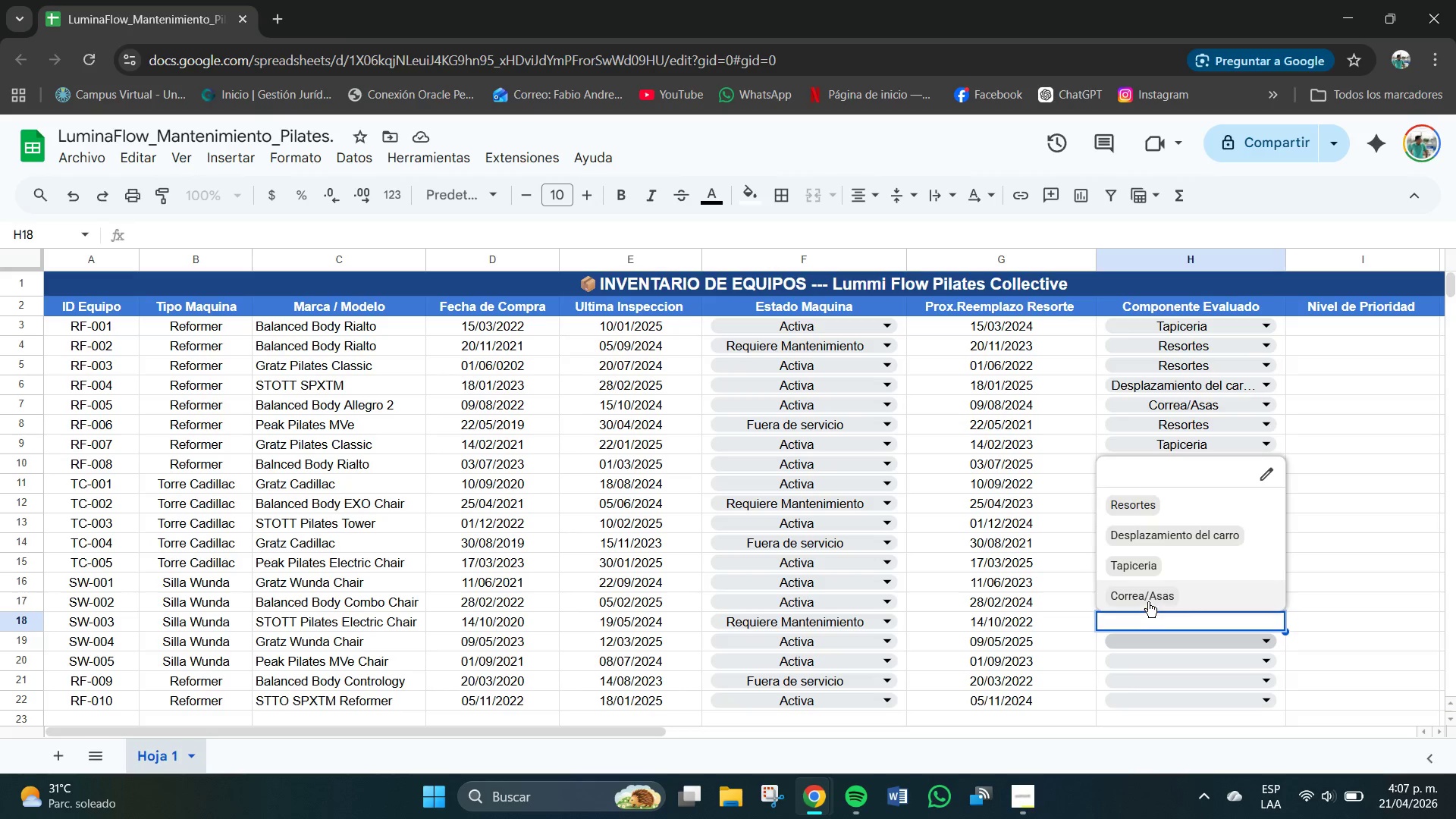 
left_click([1148, 598])
 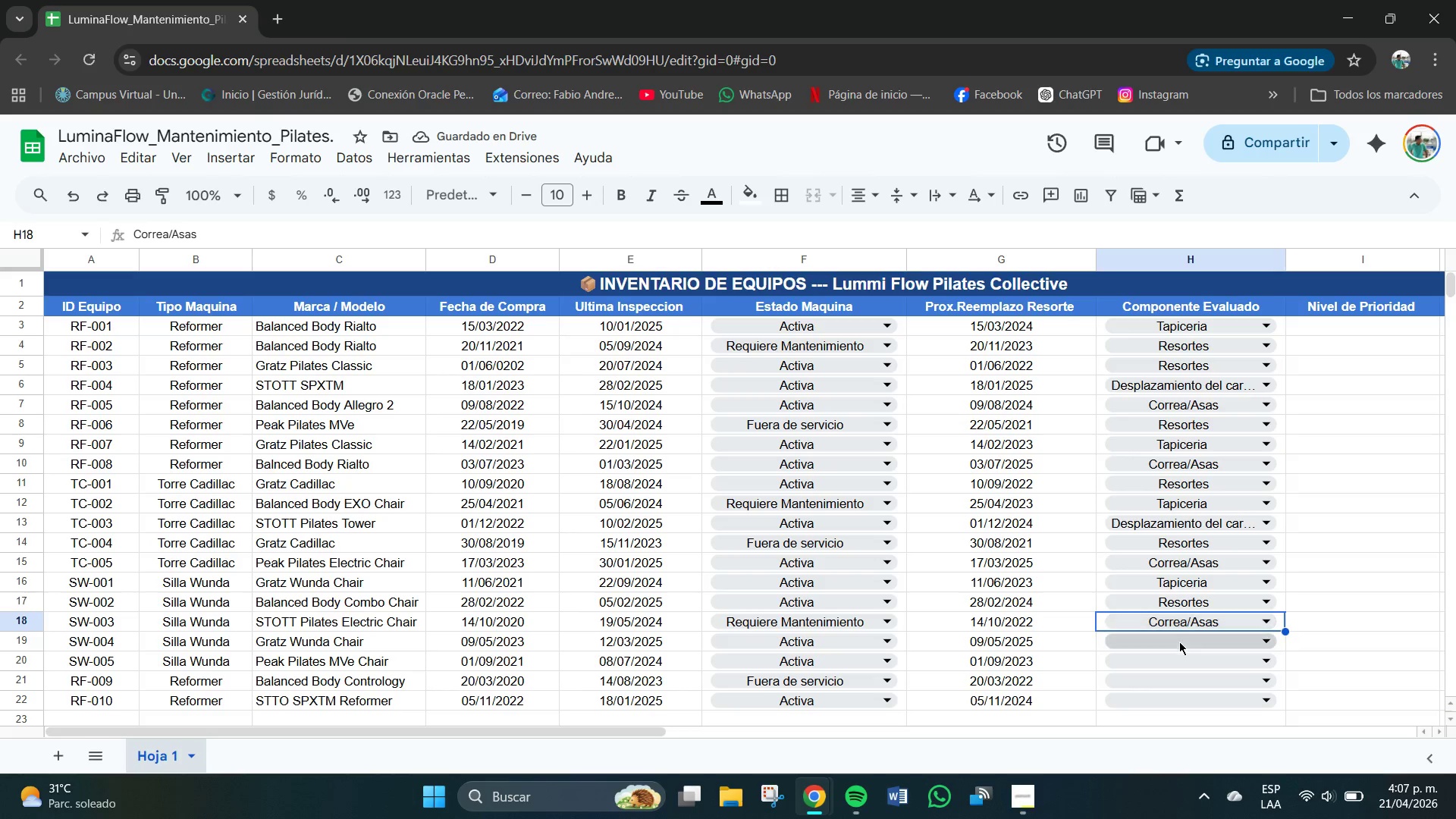 
left_click([1159, 559])
 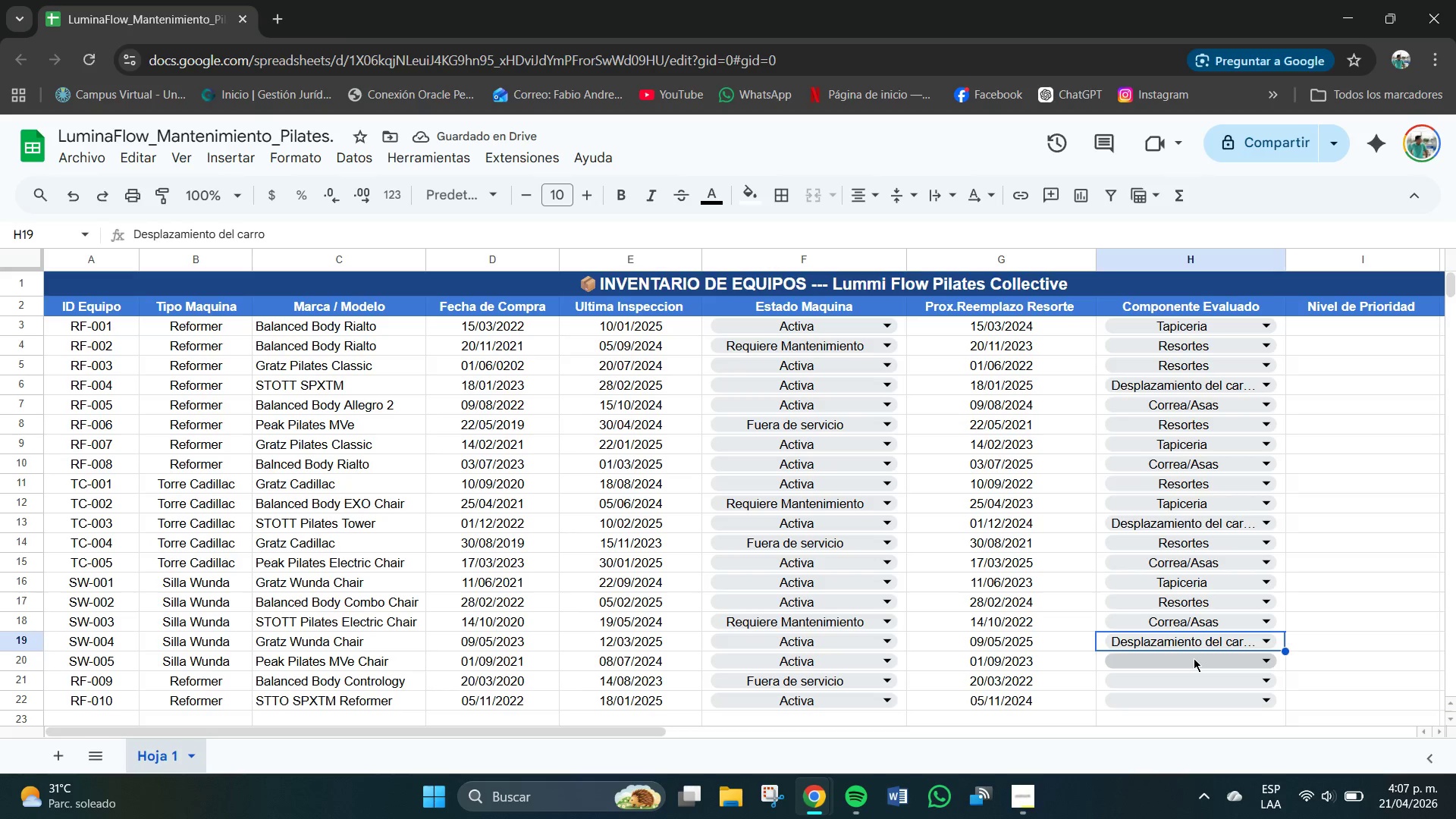 
left_click([1194, 657])
 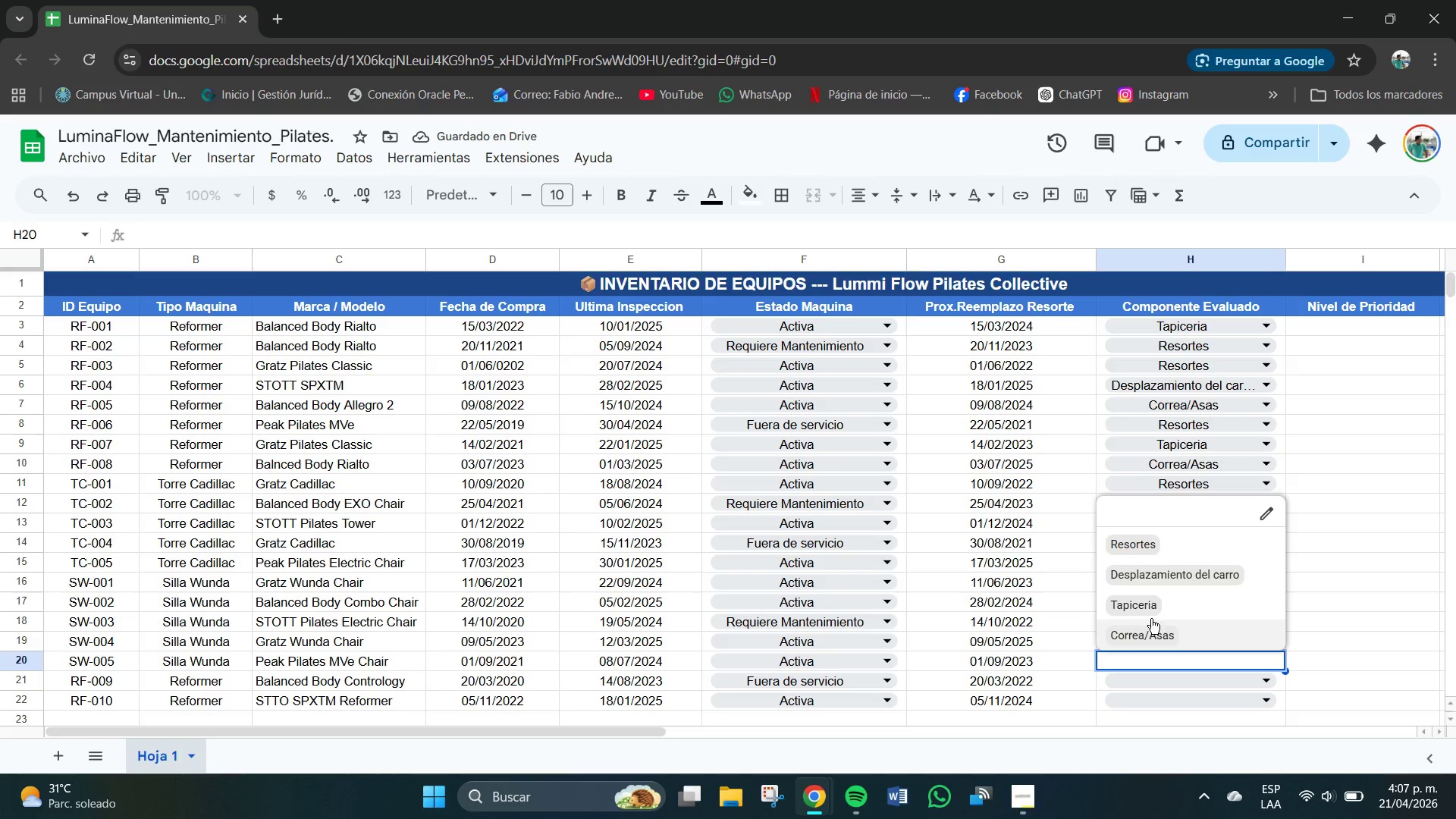 
left_click([1142, 606])
 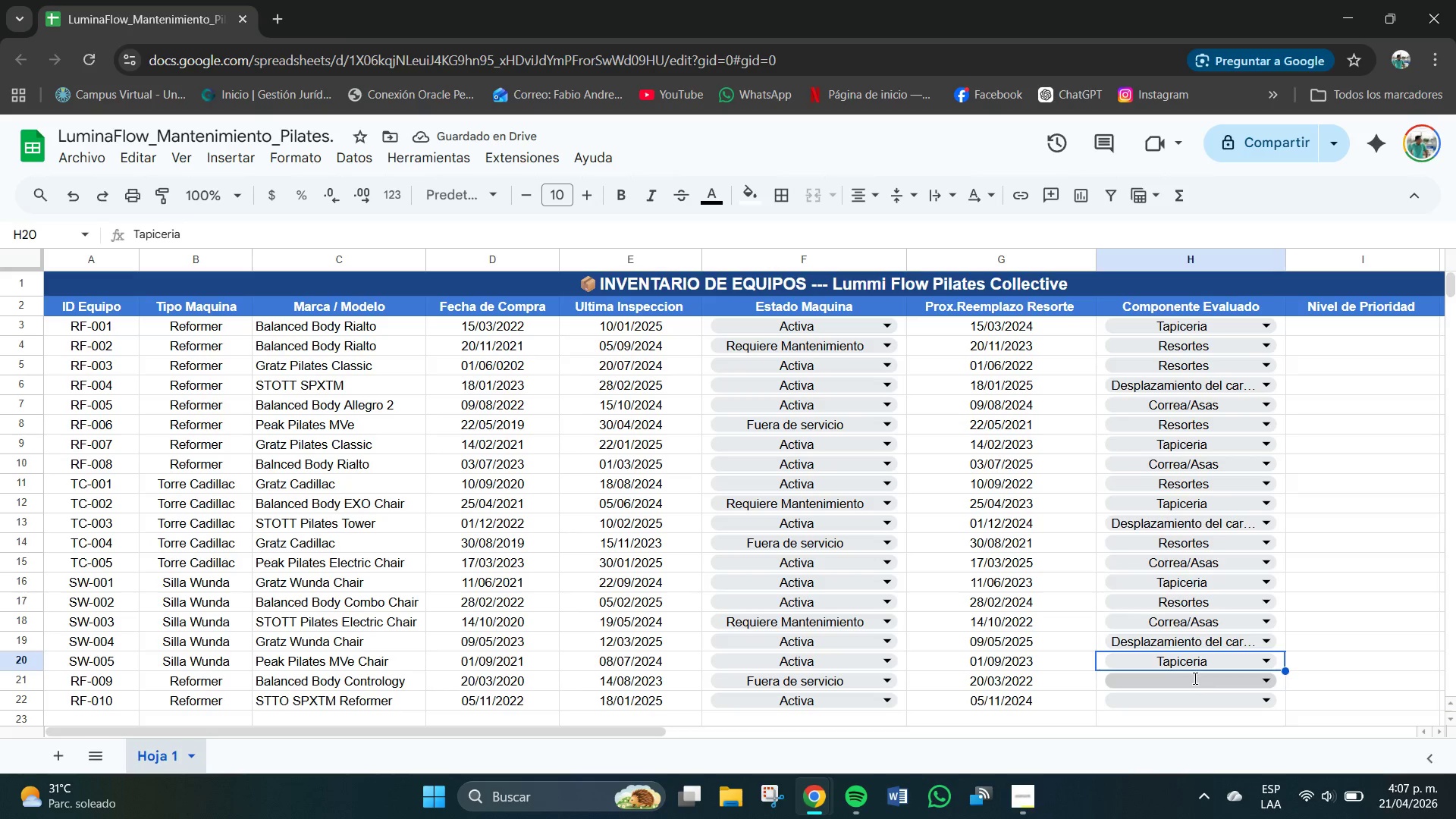 
left_click([1132, 558])
 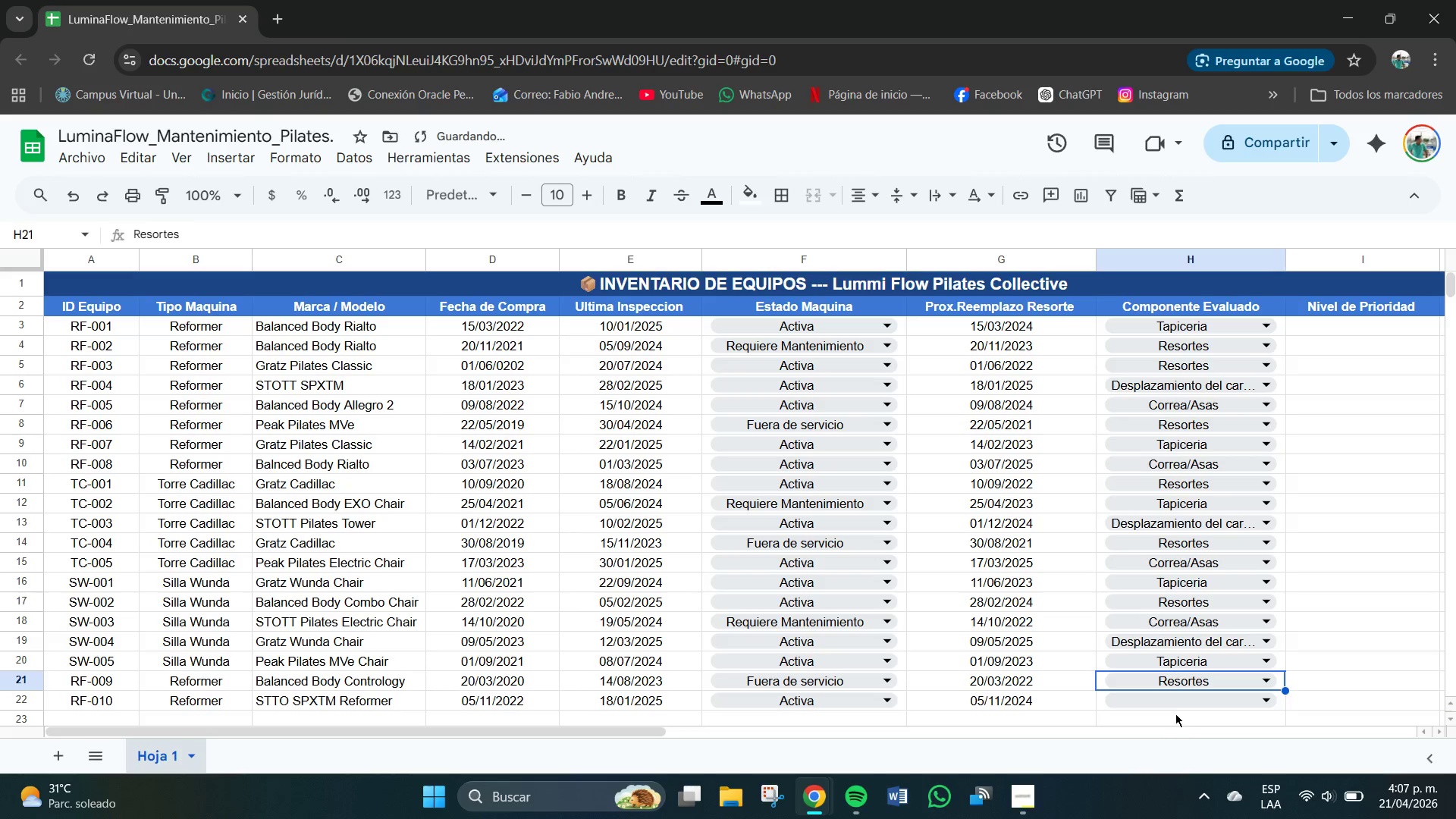 
left_click([1175, 706])
 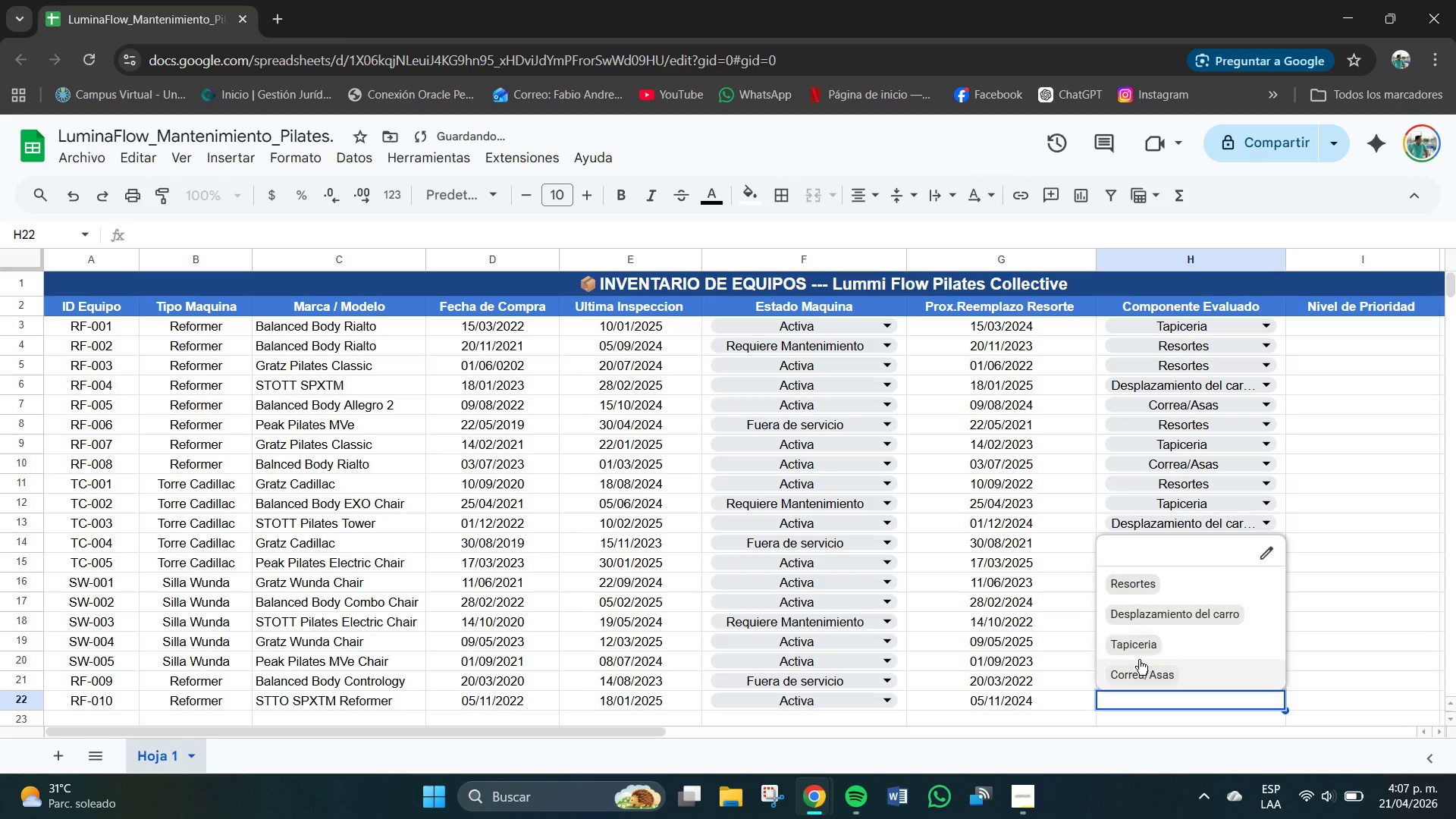 
left_click([1126, 645])
 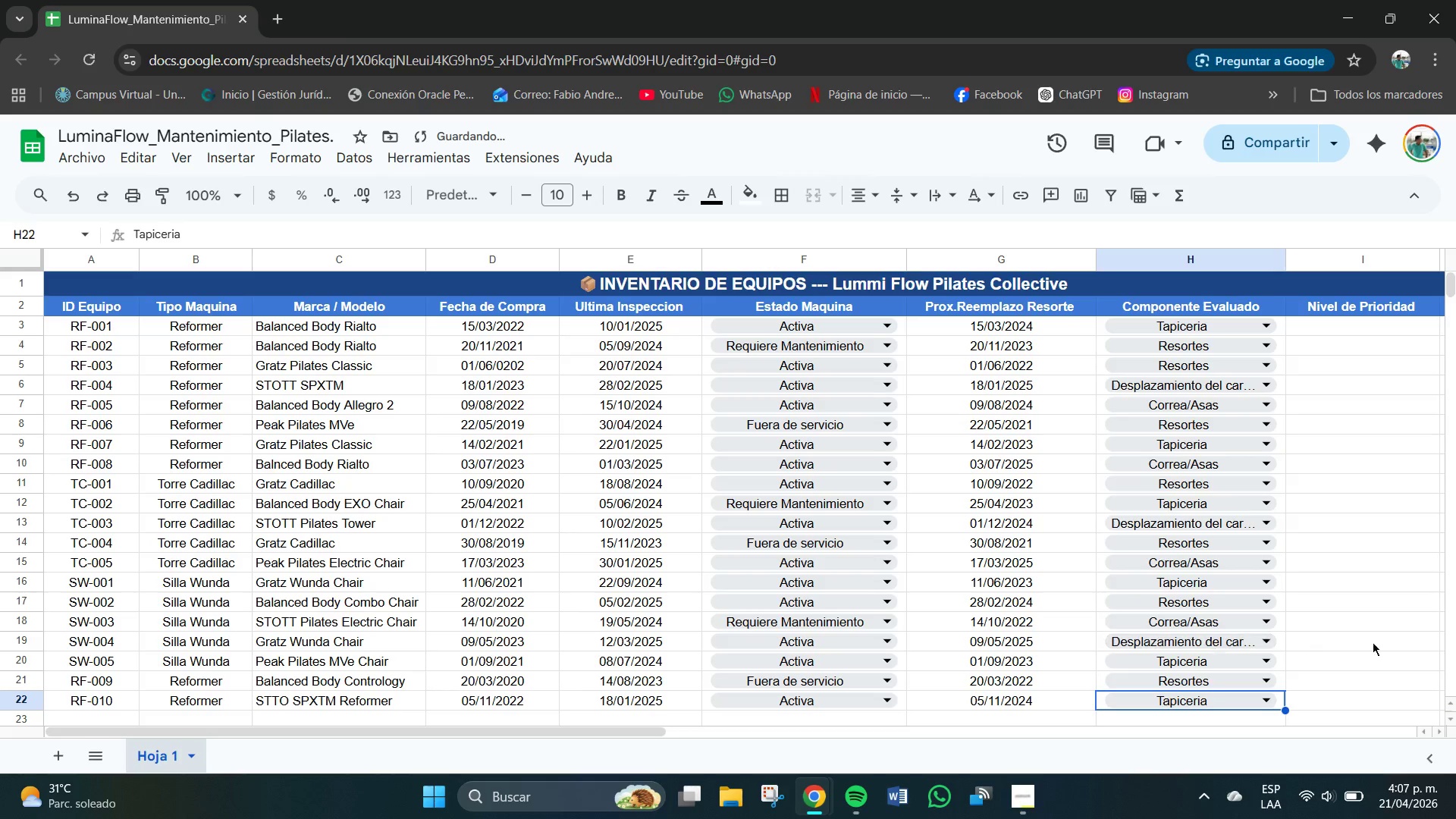 
left_click([1216, 658])
 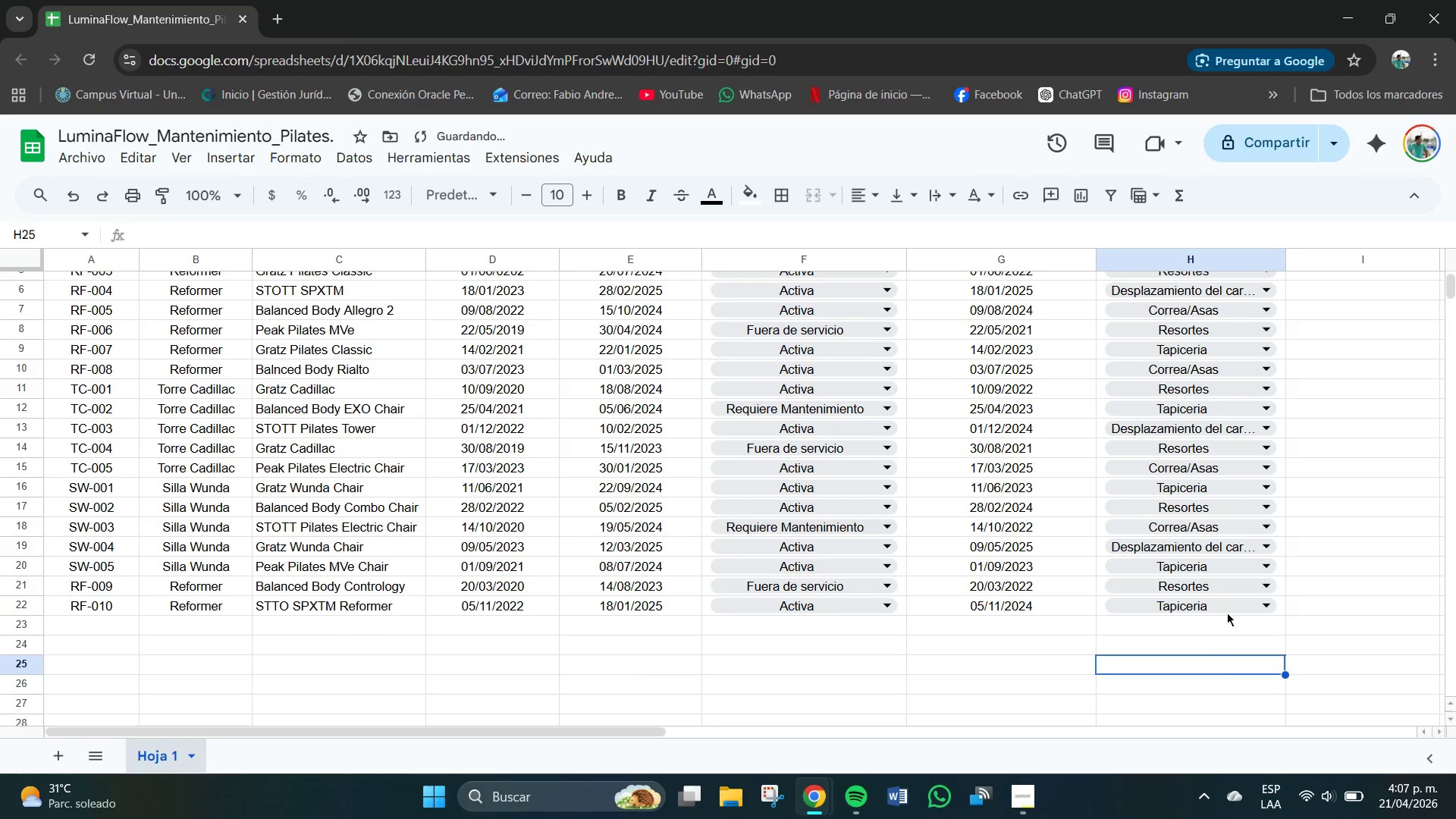 
scroll: coordinate [1375, 639], scroll_direction: down, amount: 1.0
 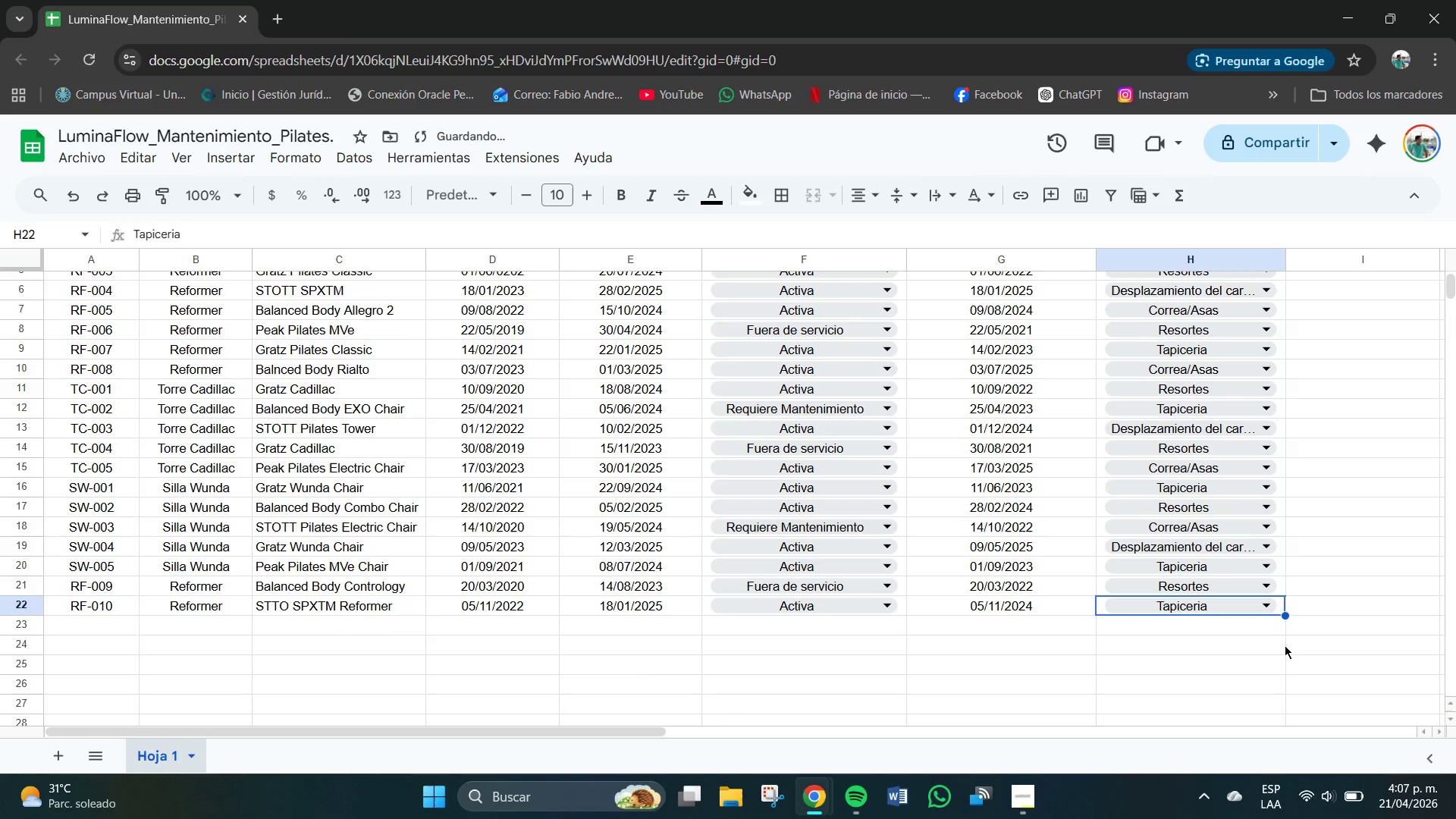 
scroll: coordinate [1224, 596], scroll_direction: up, amount: 2.0
 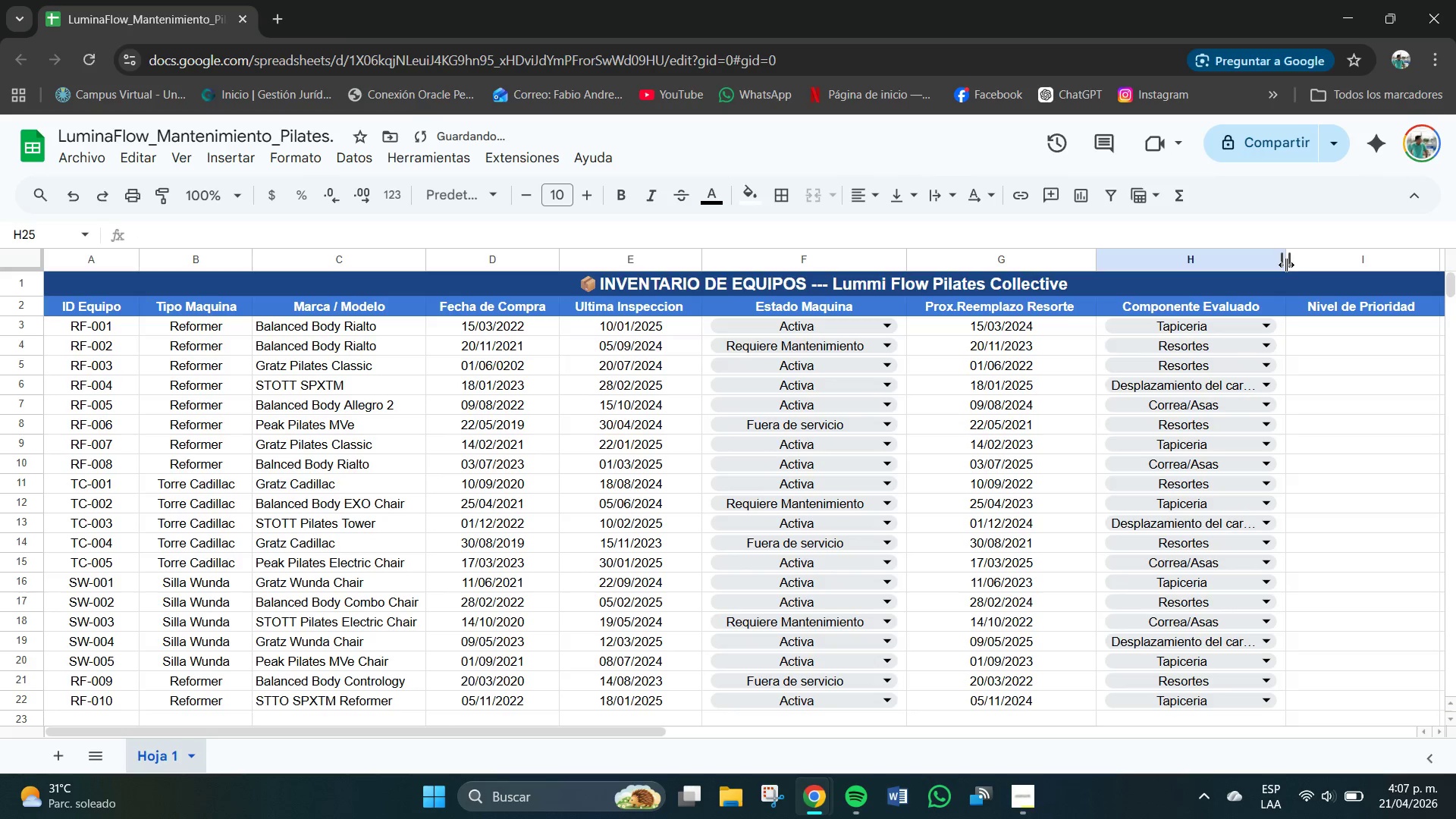 
left_click_drag(start_coordinate=[1287, 259], to_coordinate=[1294, 260])
 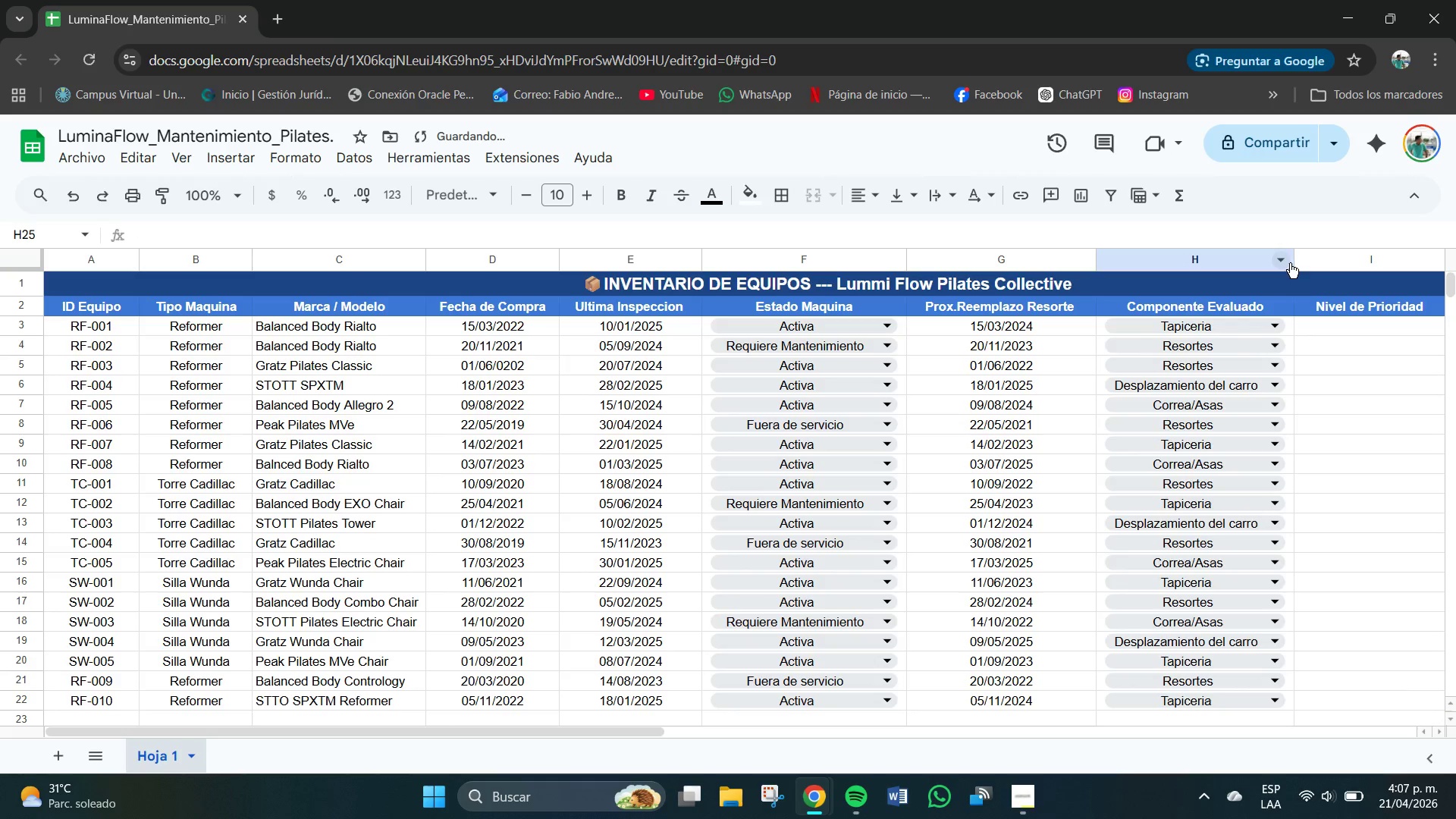 
left_click_drag(start_coordinate=[1298, 265], to_coordinate=[1303, 268])
 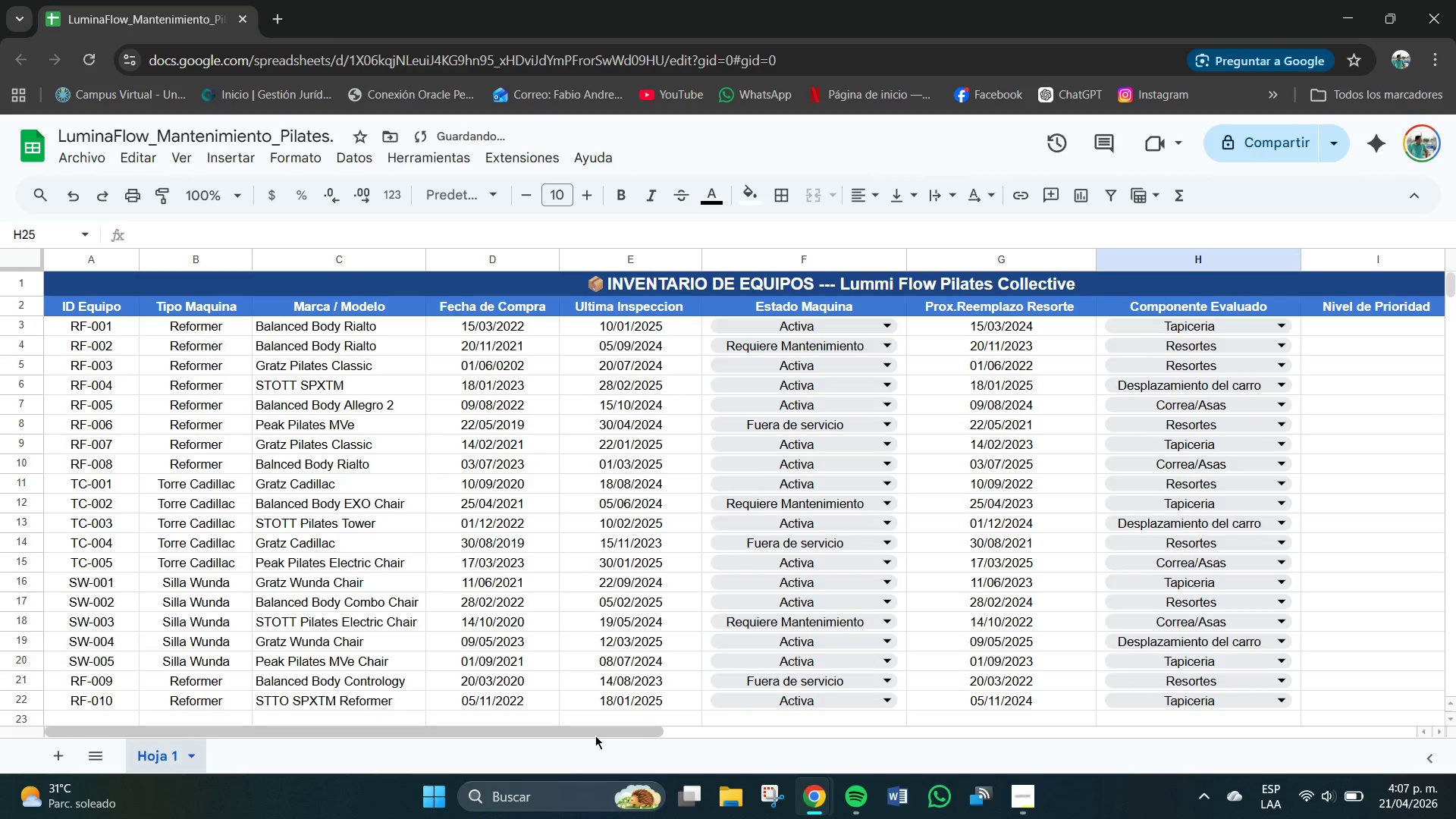 
left_click_drag(start_coordinate=[595, 733], to_coordinate=[637, 733])
 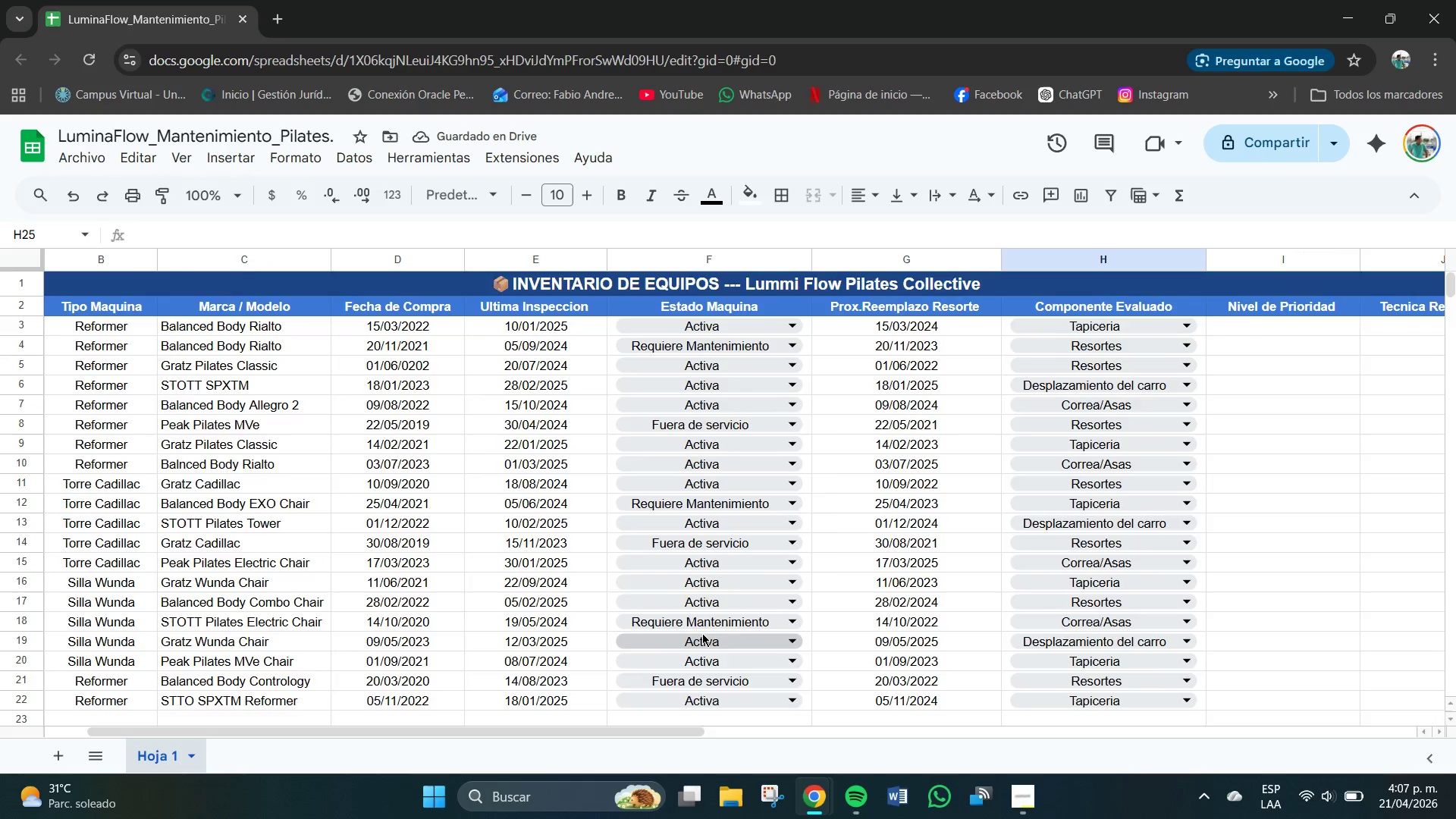 
scroll: coordinate [701, 633], scroll_direction: none, amount: 0.0
 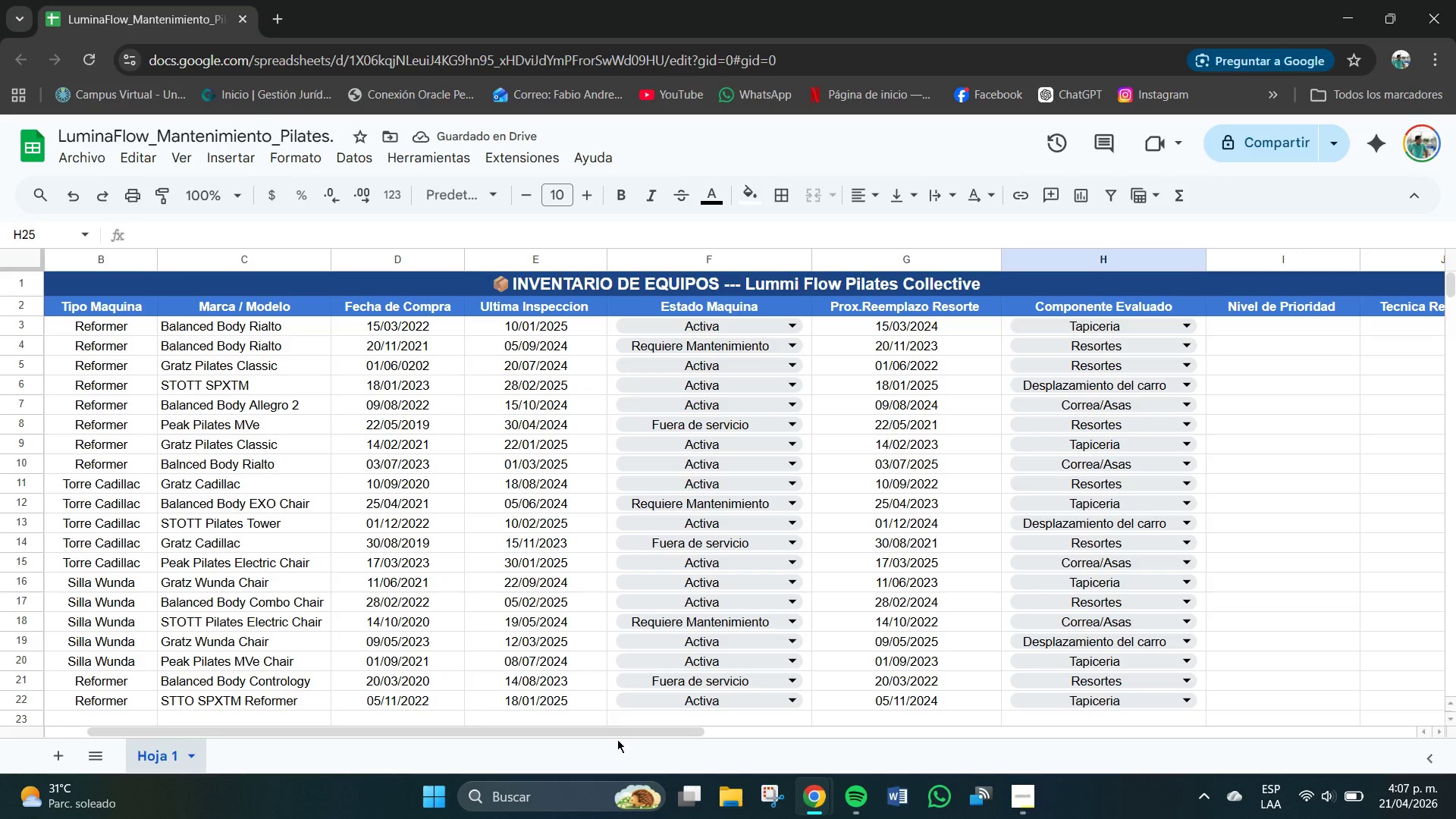 
left_click_drag(start_coordinate=[629, 735], to_coordinate=[685, 736])
 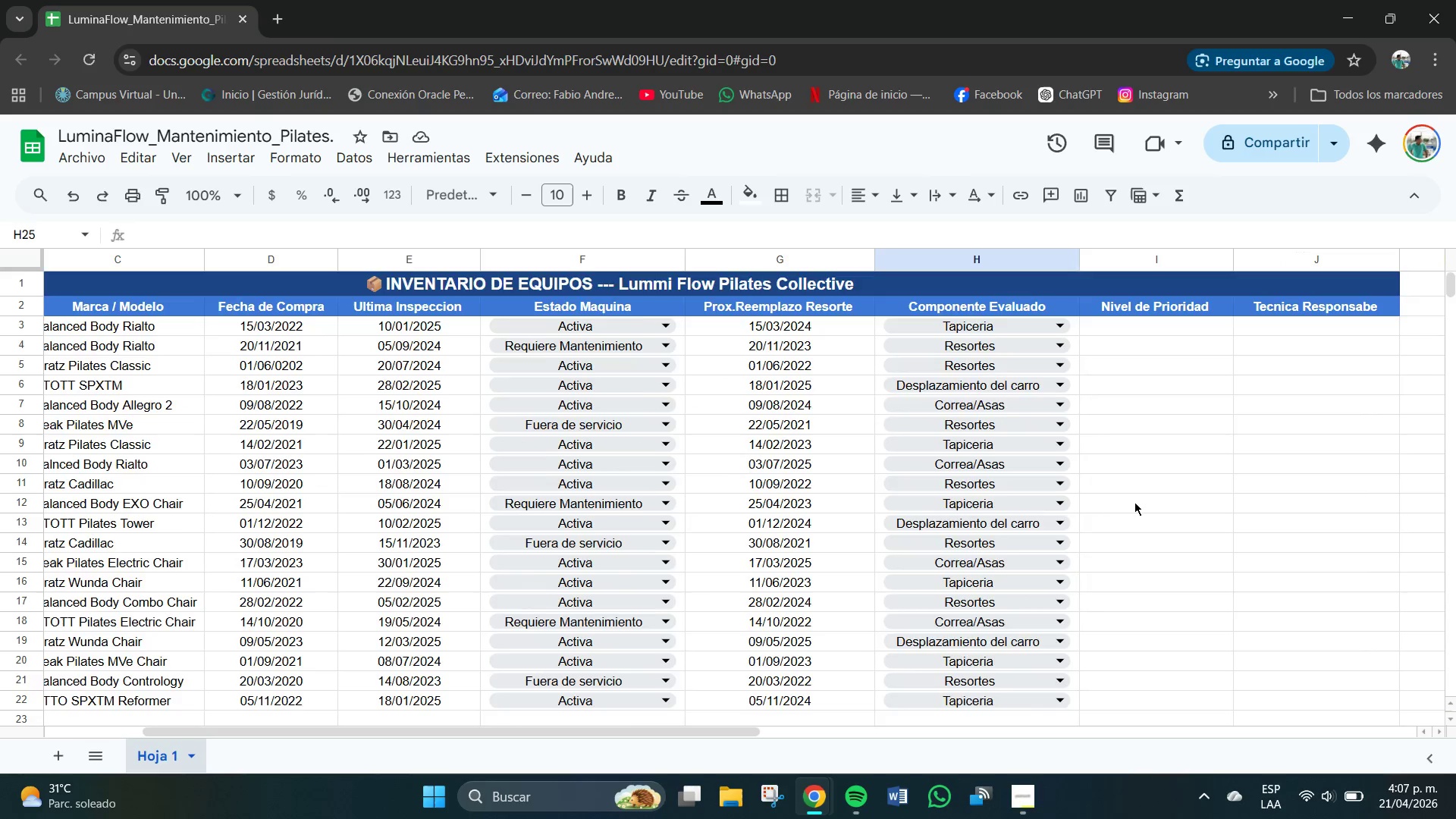 
scroll: coordinate [1131, 505], scroll_direction: none, amount: 0.0
 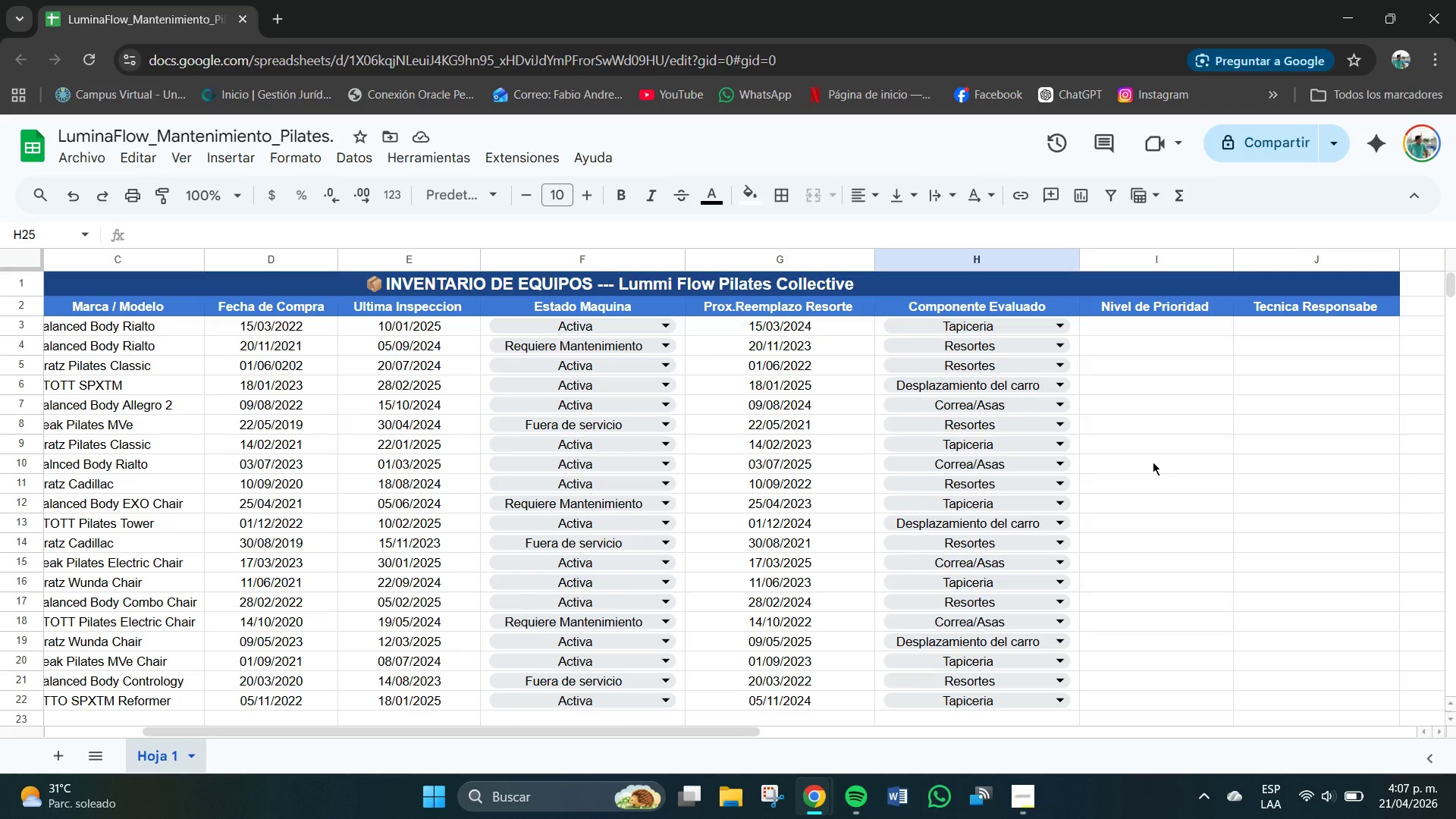 
wait(9.44)
 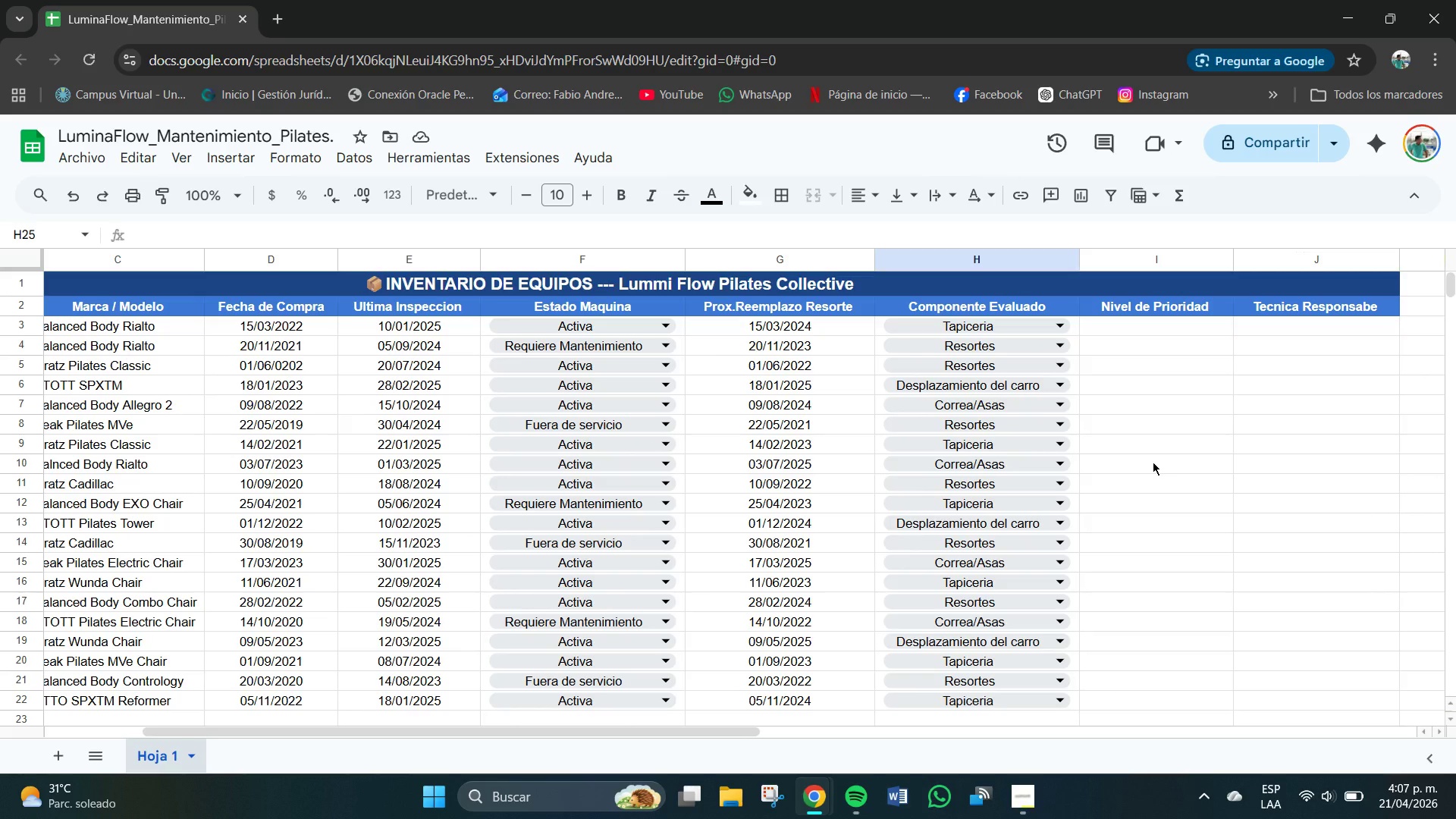 
left_click([348, 159])
 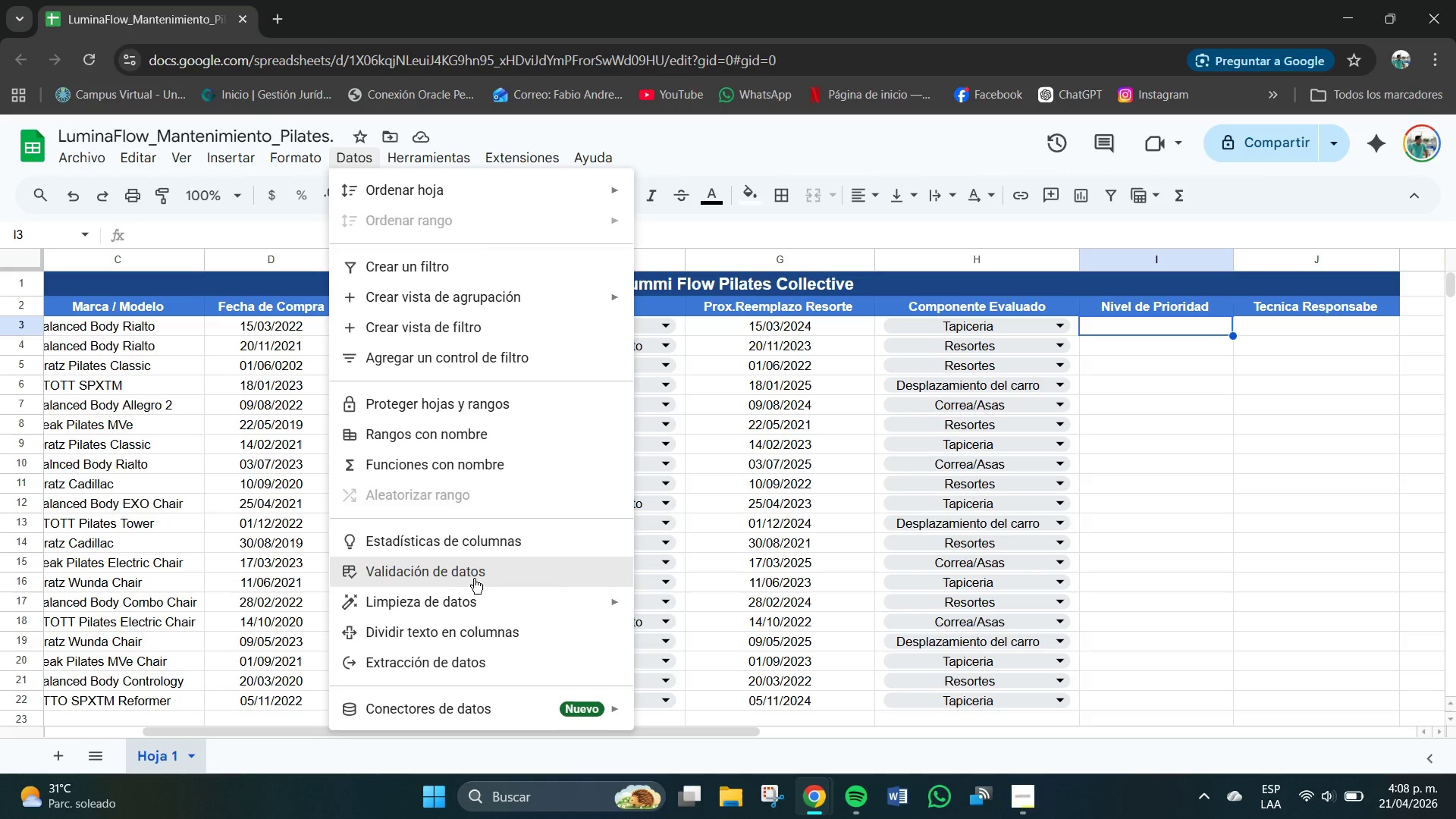 
left_click([457, 569])
 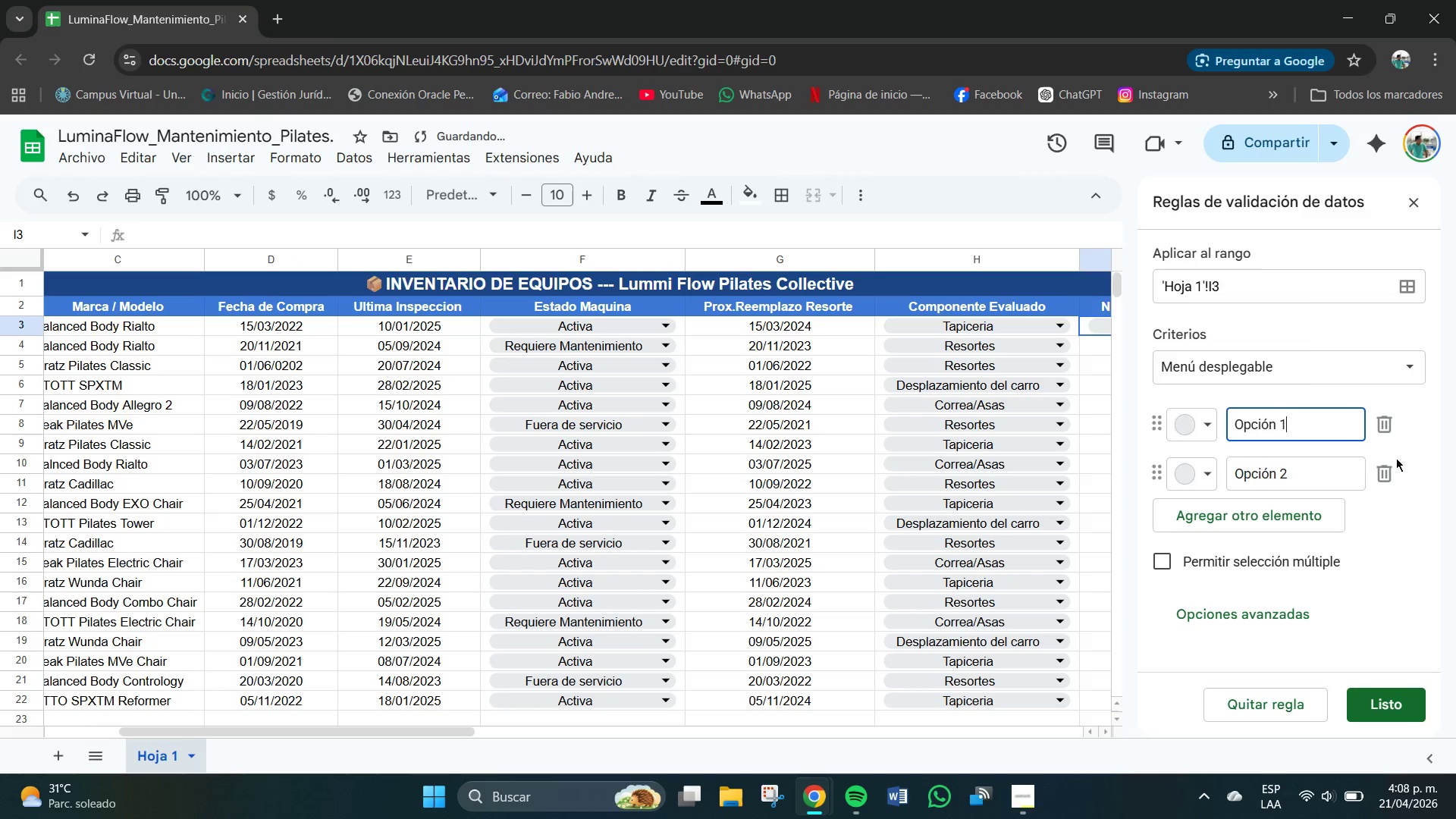 
left_click([1386, 476])
 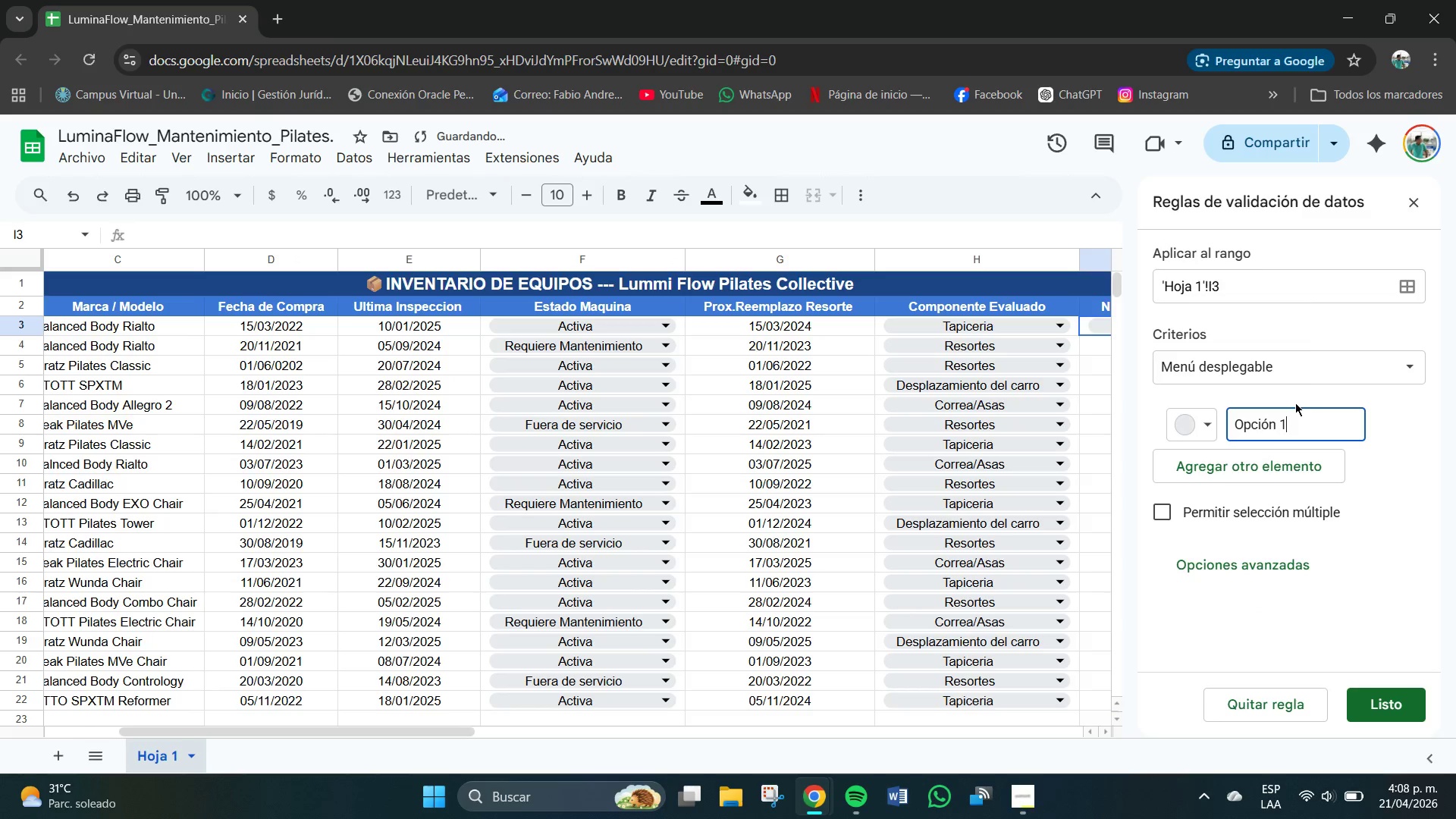 
left_click([1294, 422])
 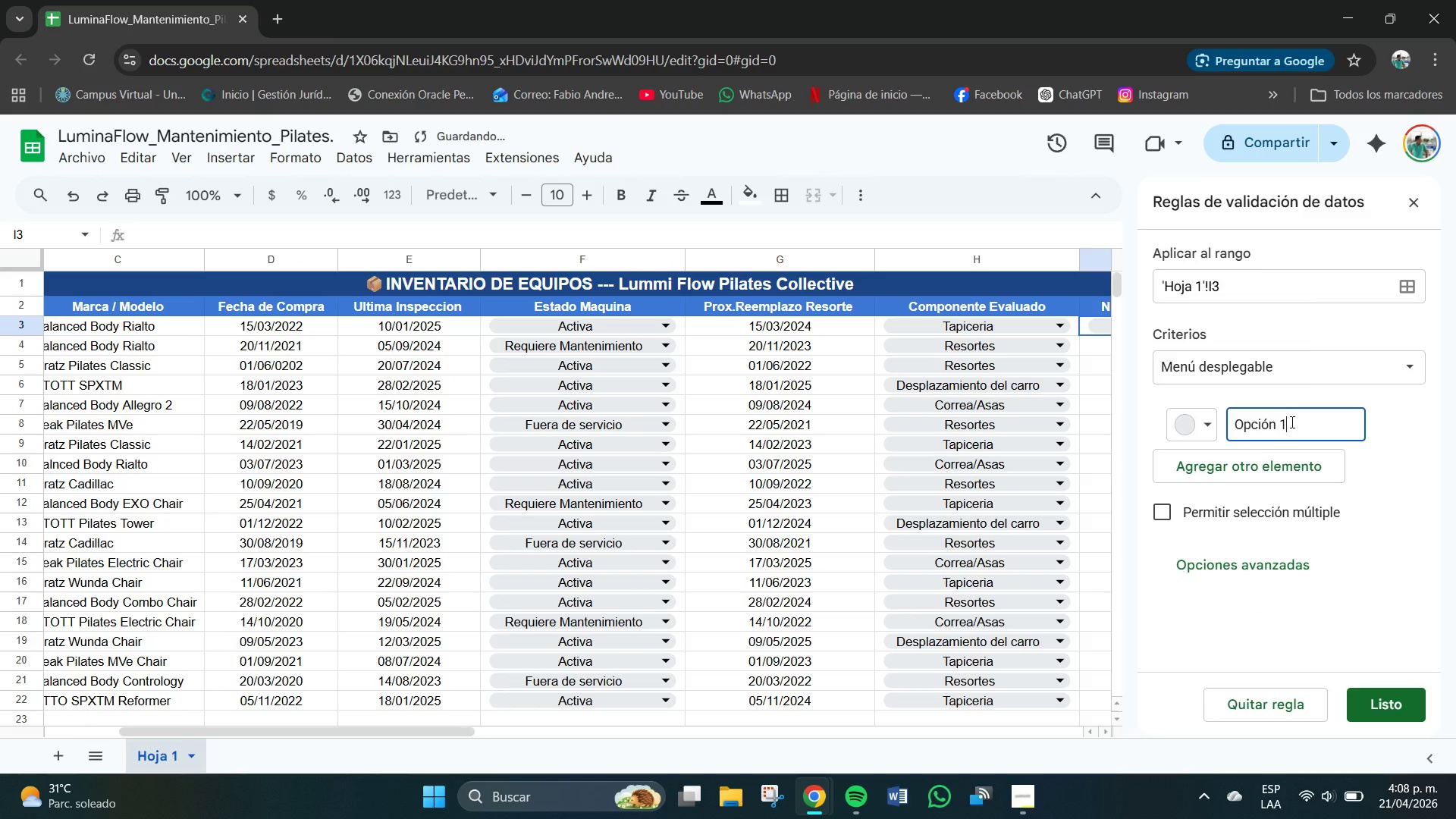 
hold_key(key=Backspace, duration=0.7)
 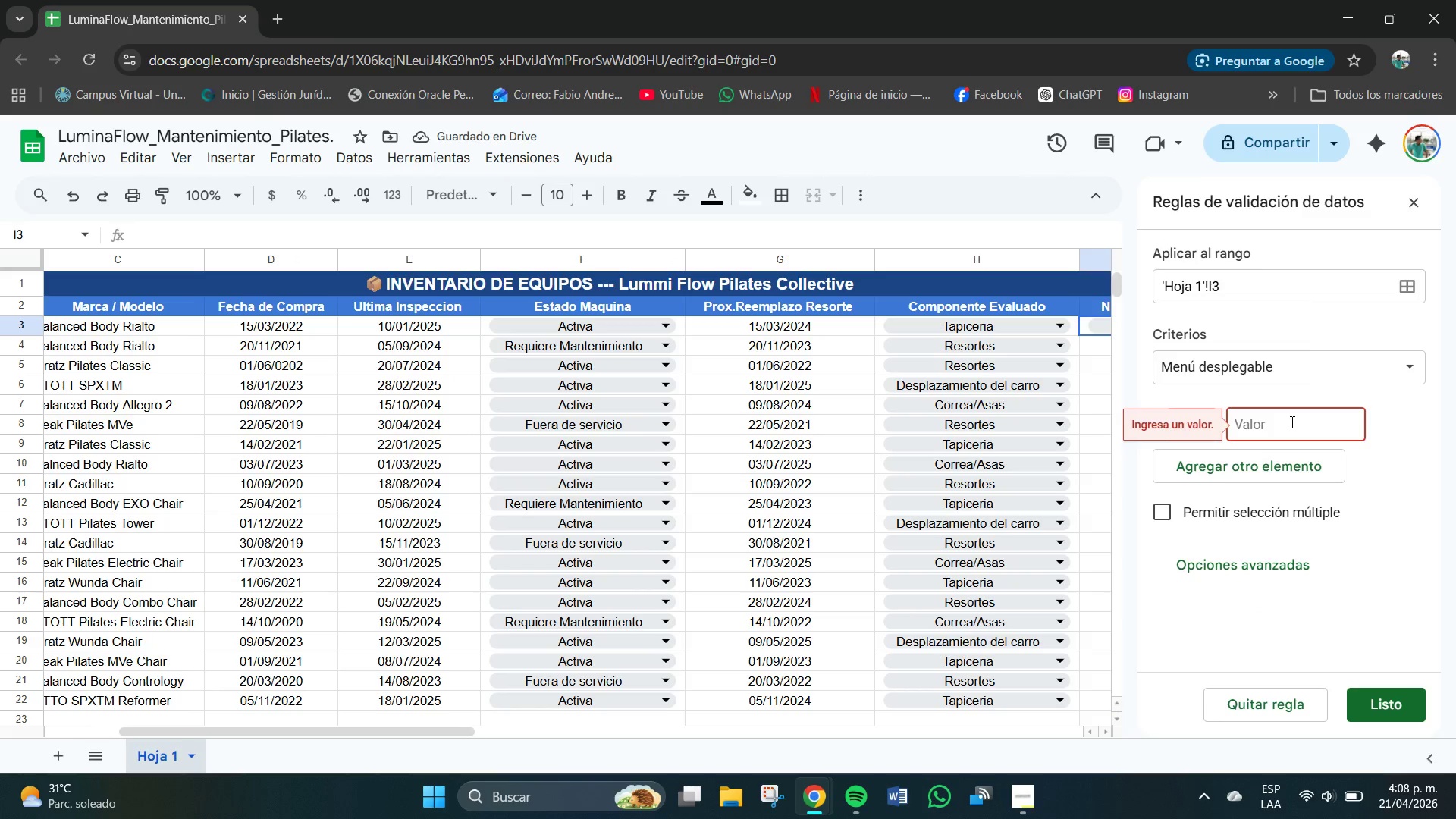 
key(CapsLock)
 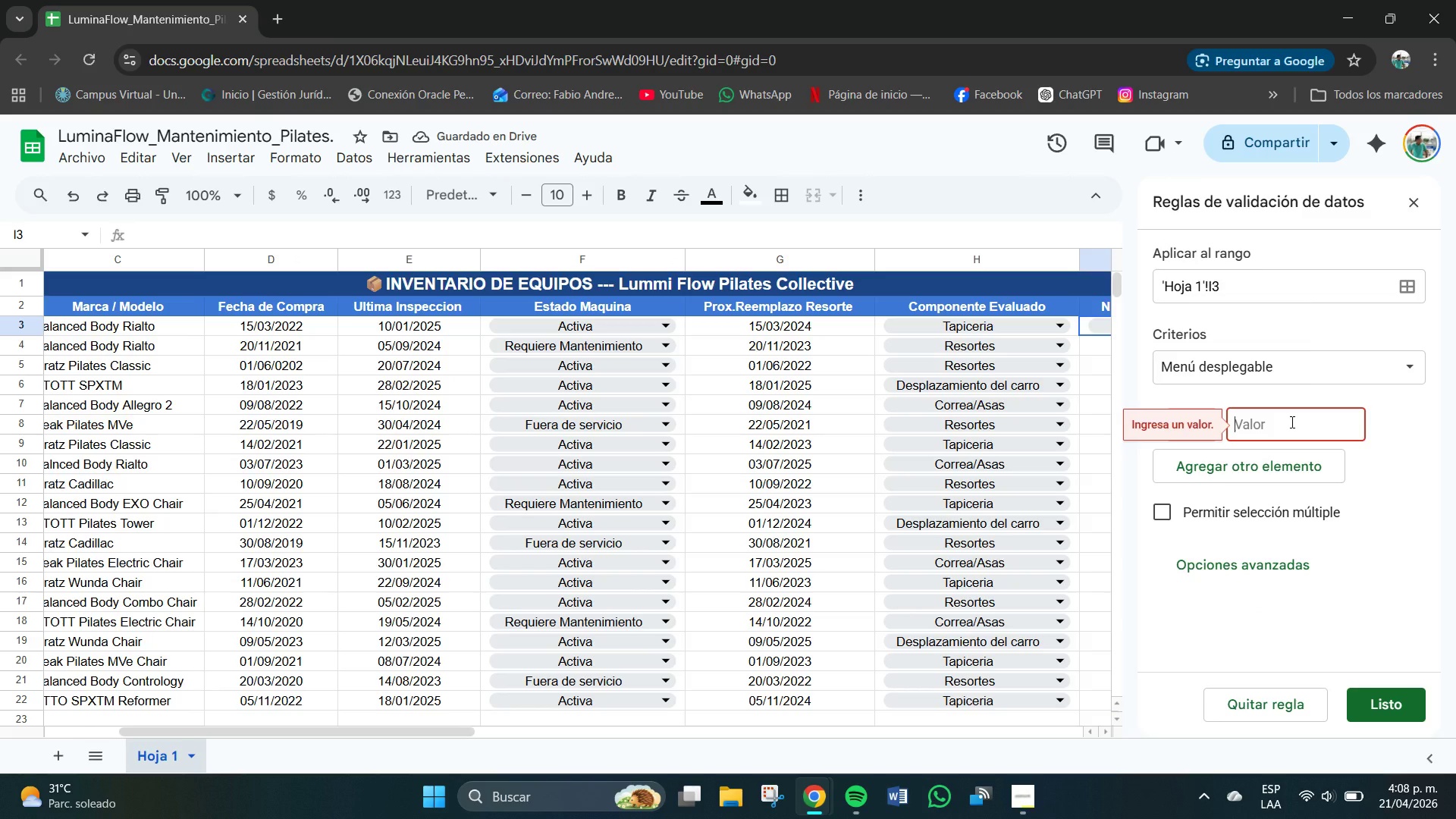 
key(CapsLock)
 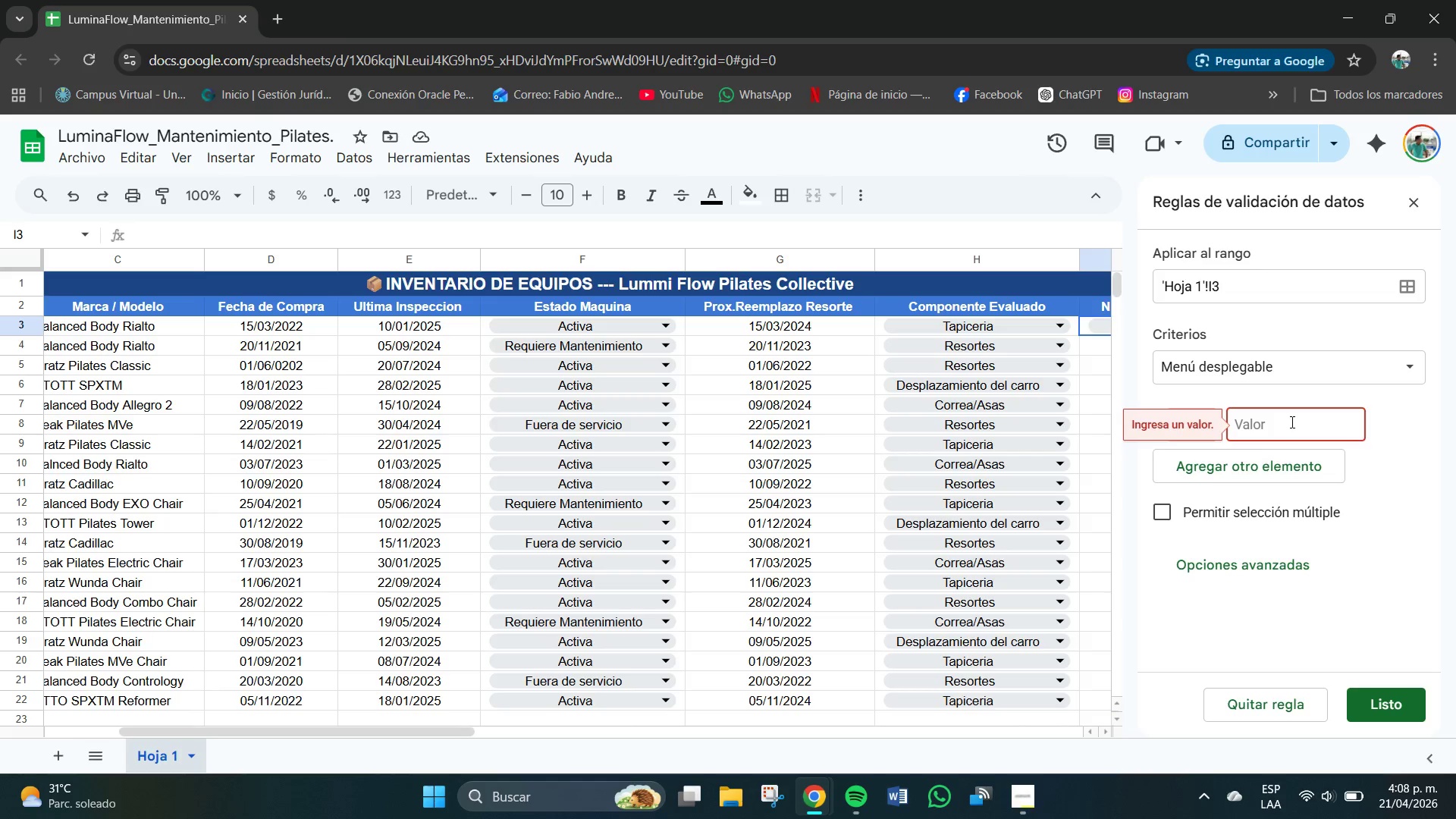 
type(Rutina)
 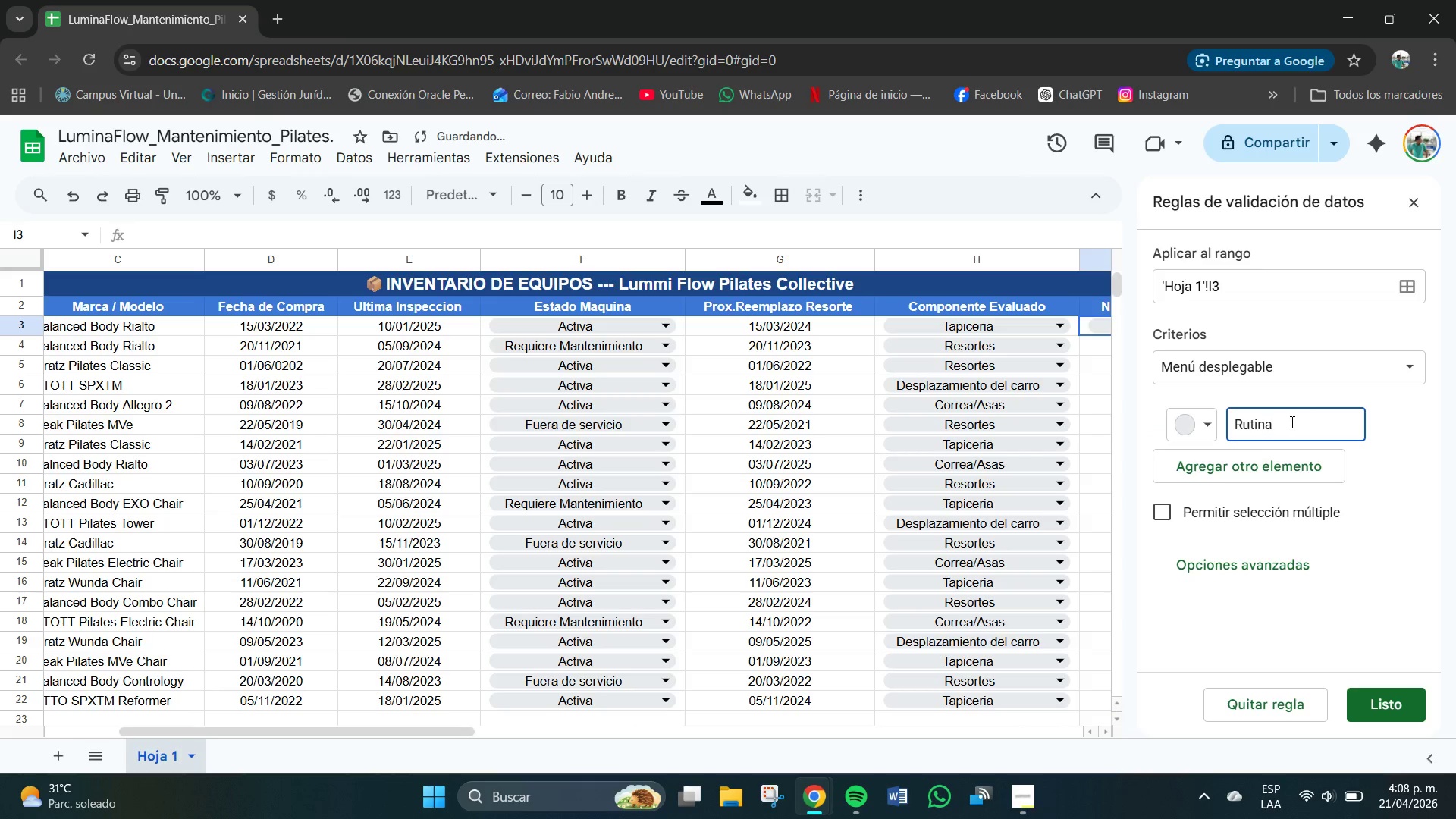 
key(Enter)
 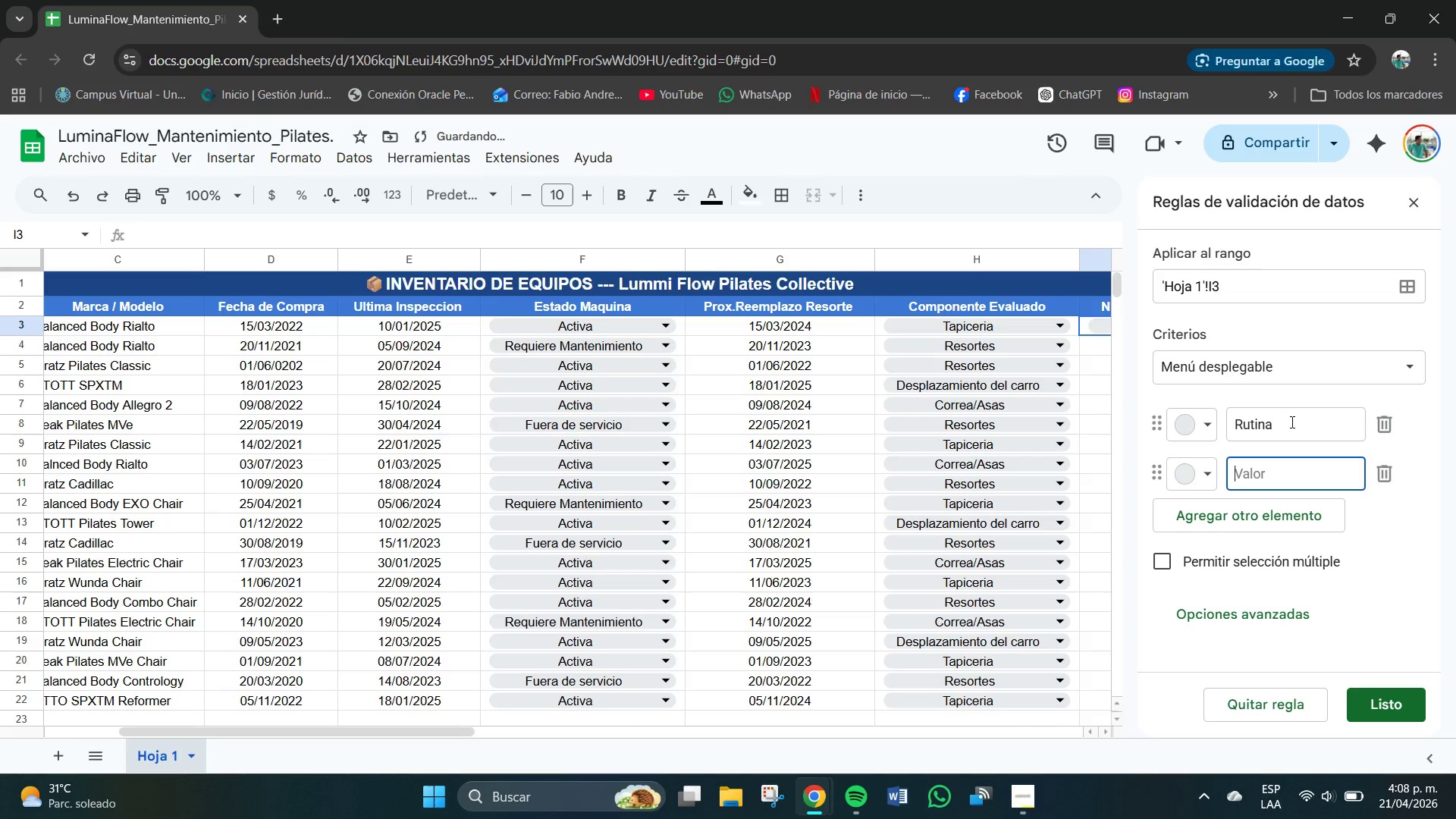 
type(Urgente)
 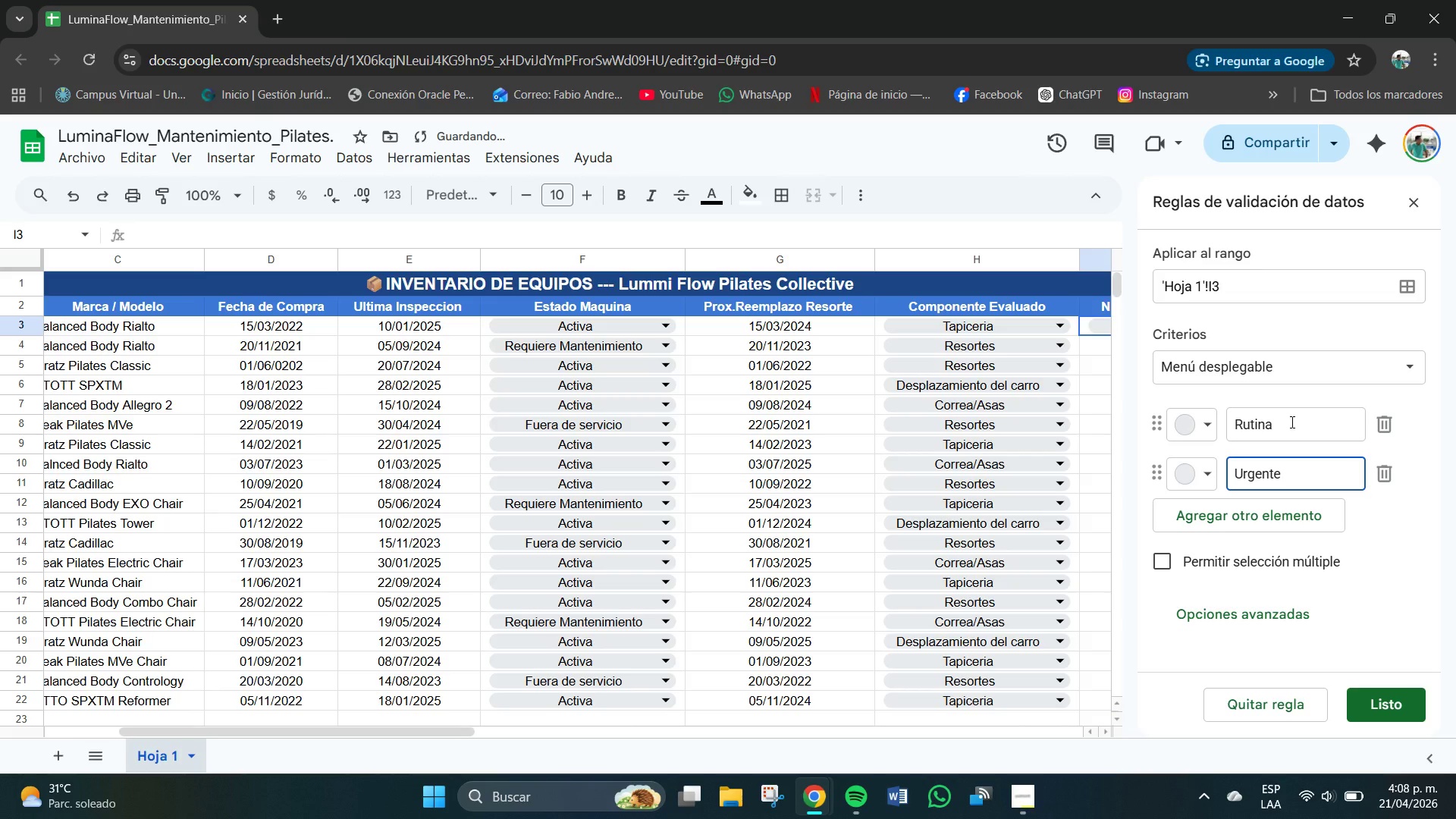 
key(Enter)
 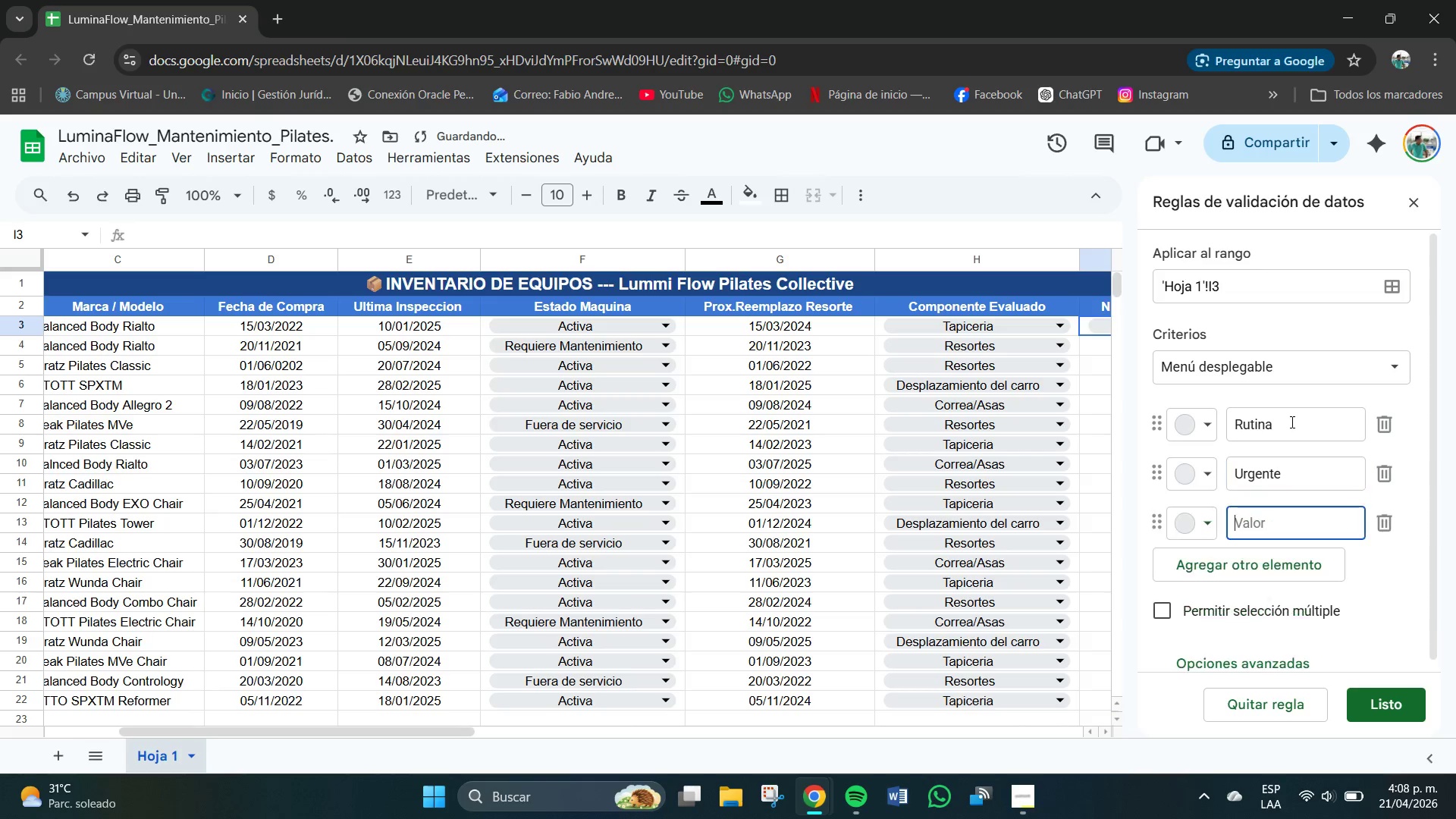 
type(Emergencia)
 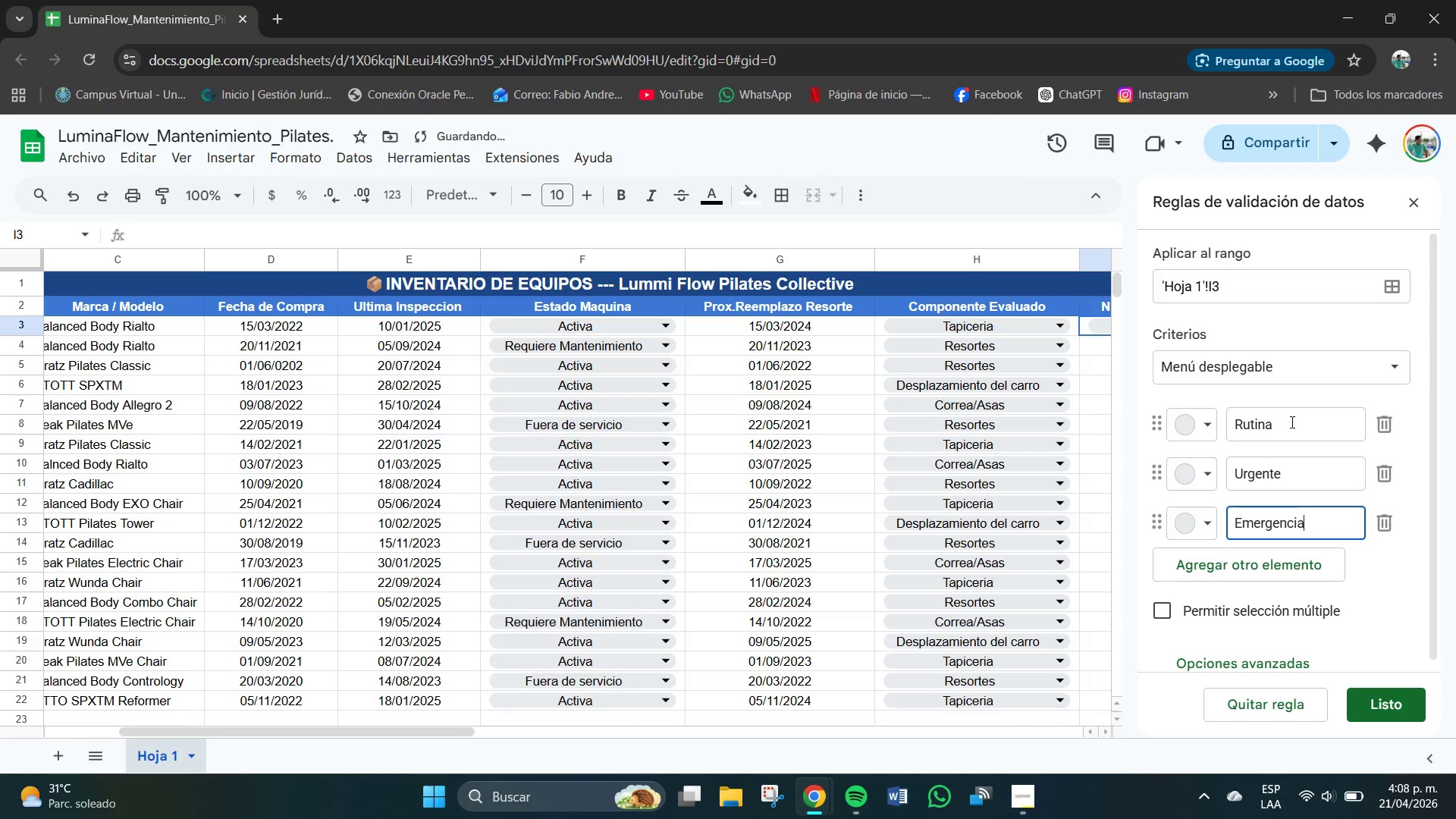 
key(Enter)
 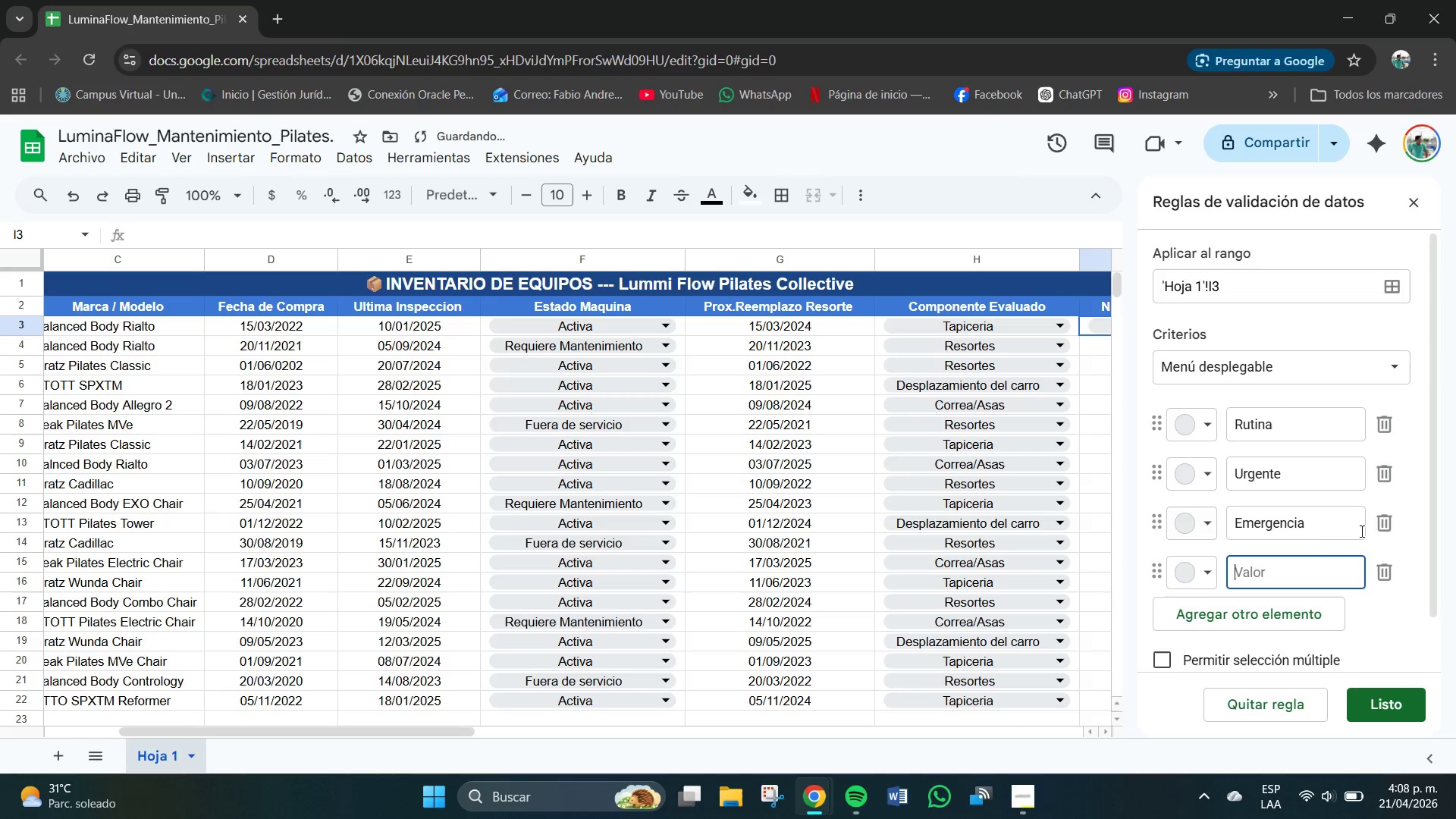 
left_click([1383, 573])
 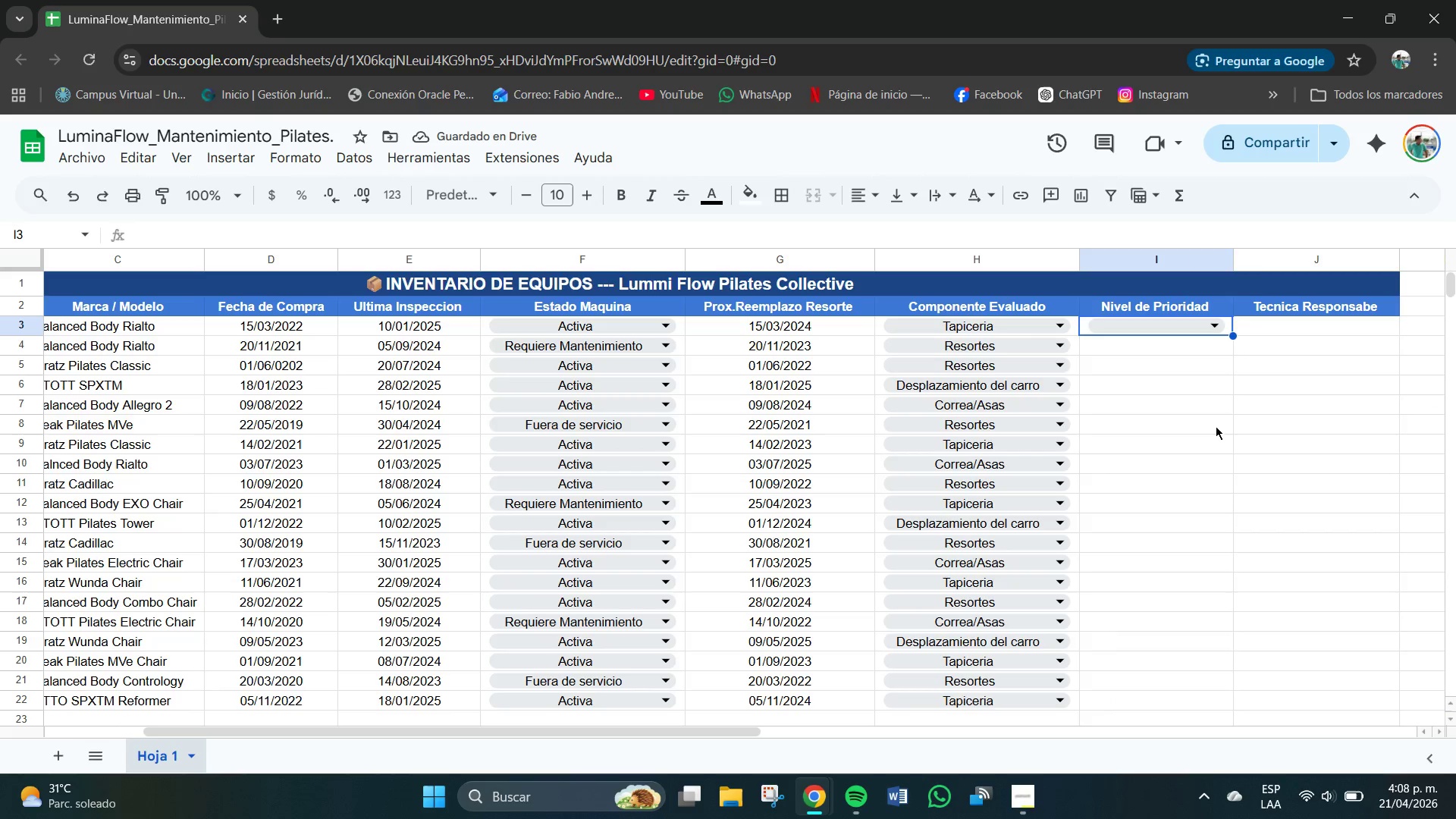 
left_click_drag(start_coordinate=[1234, 337], to_coordinate=[1200, 696])
 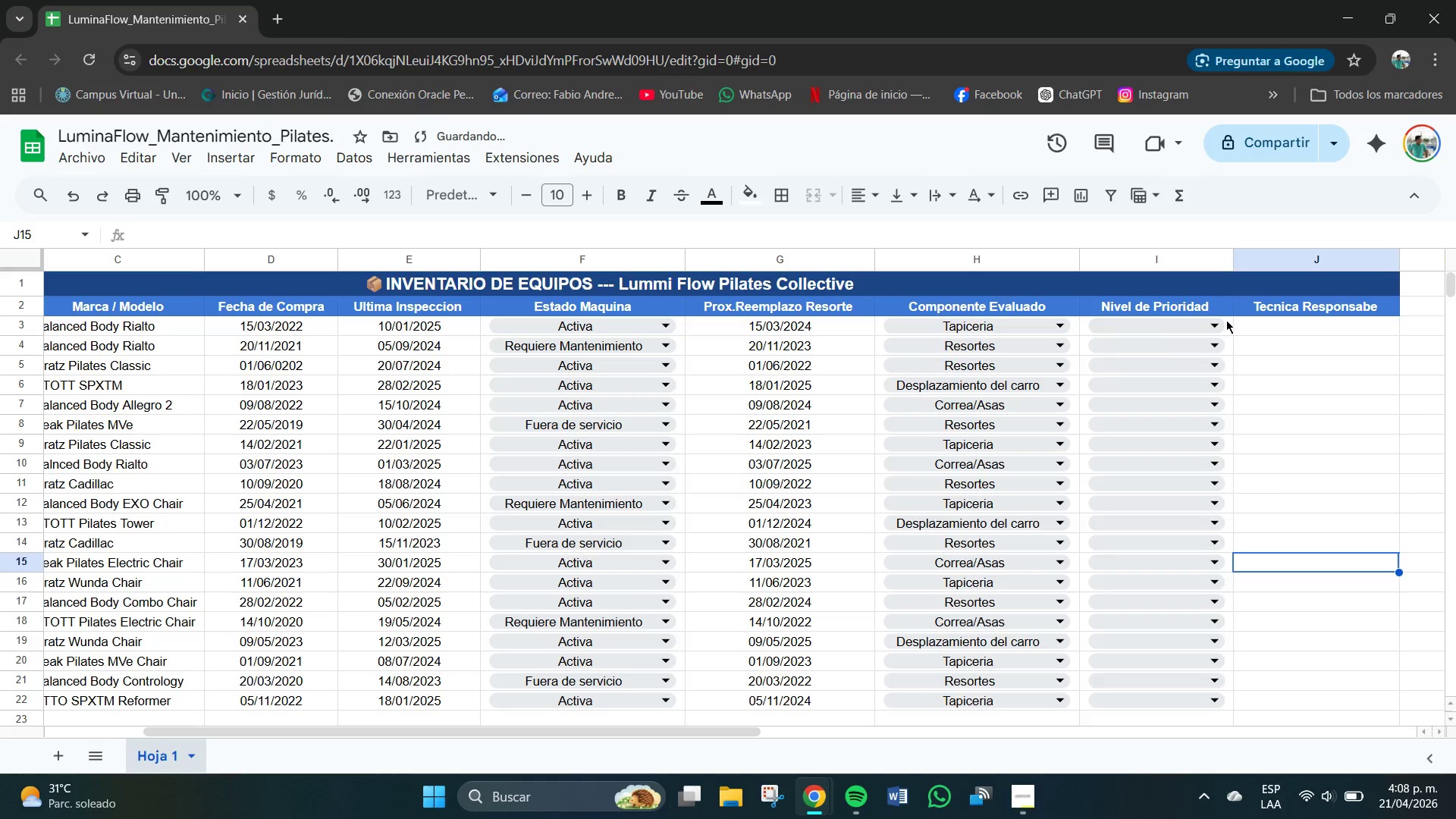 
key(Control+Z)
 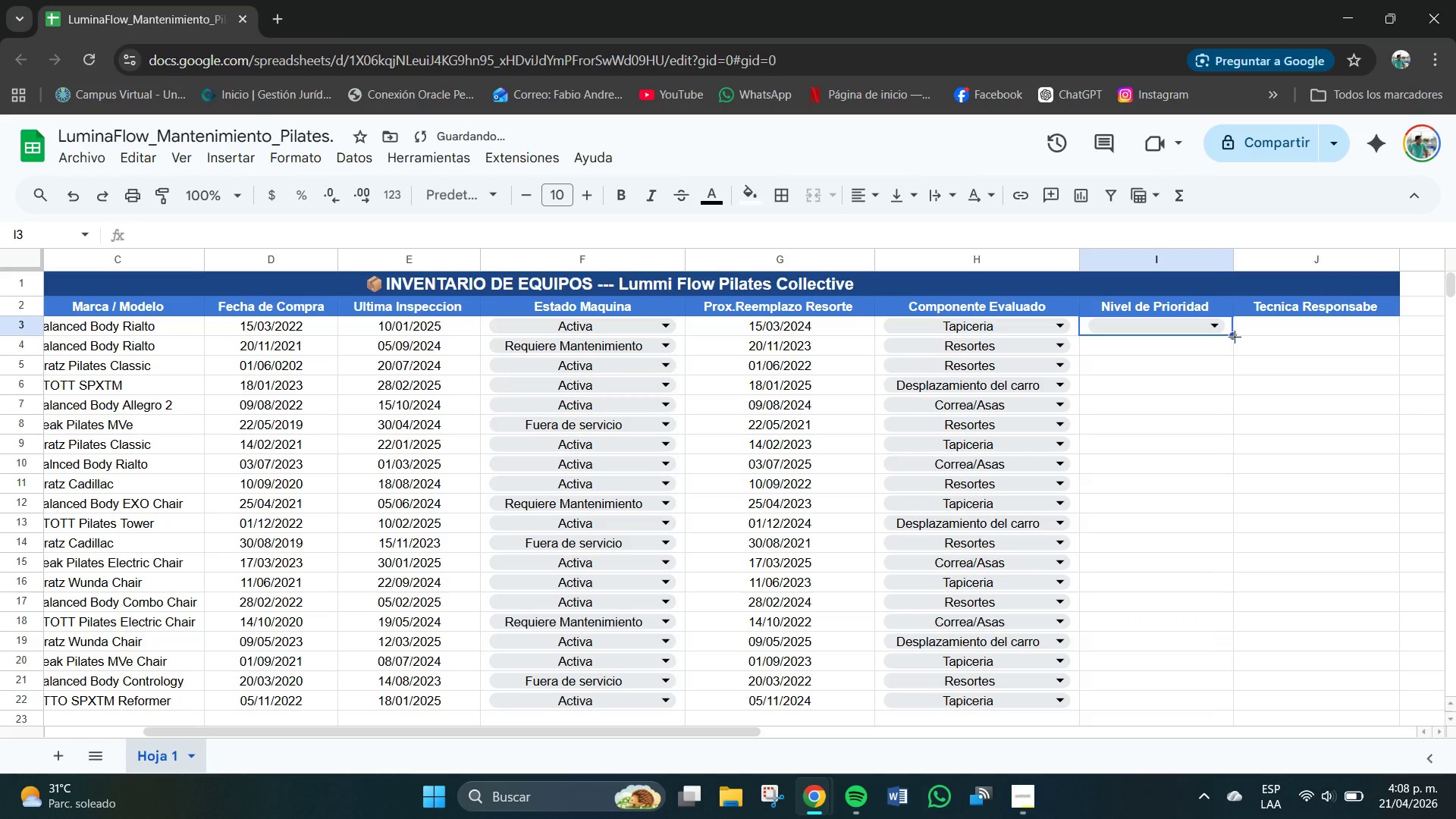 
left_click_drag(start_coordinate=[1235, 337], to_coordinate=[1223, 704])
 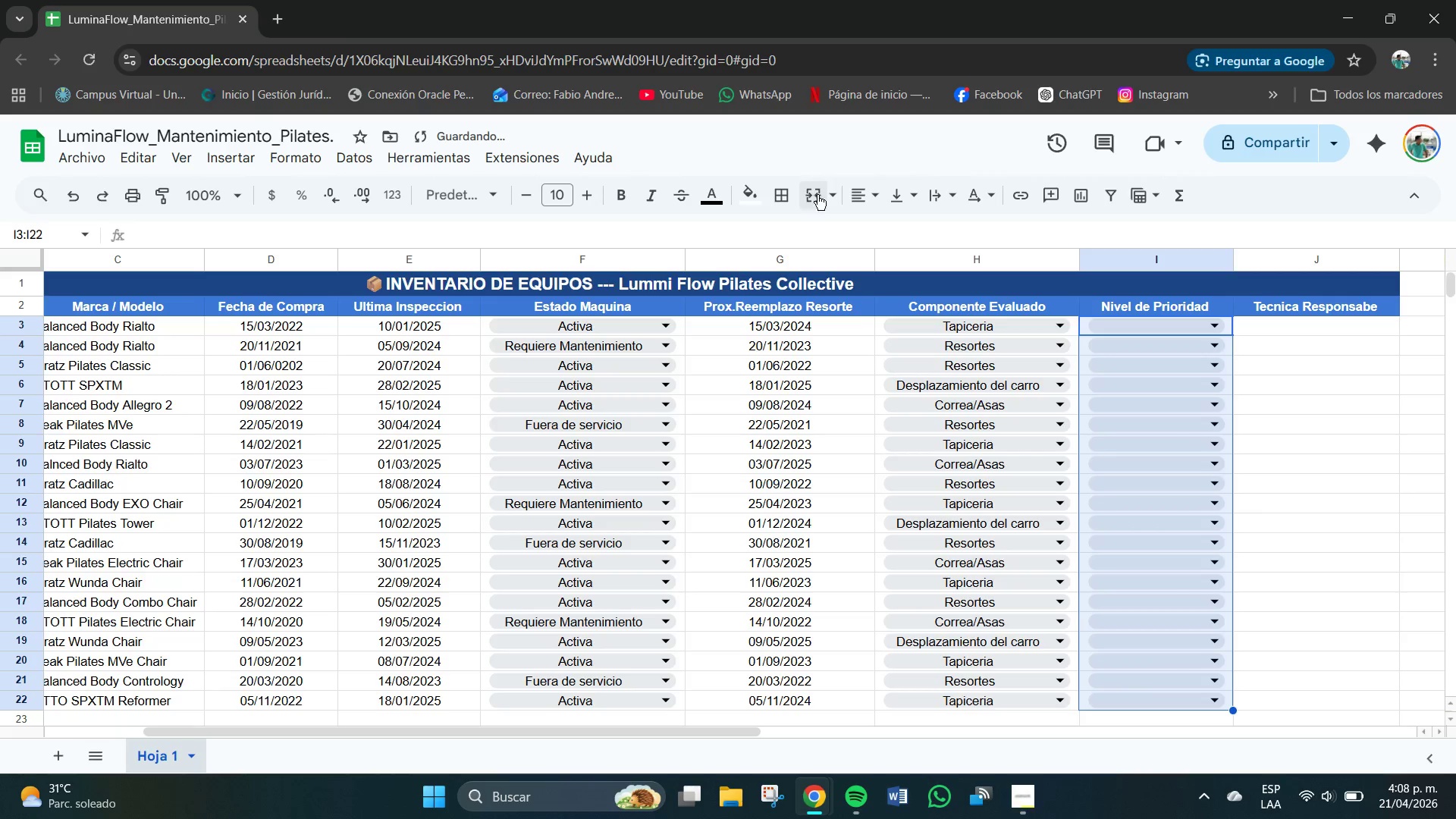 
left_click([864, 200])
 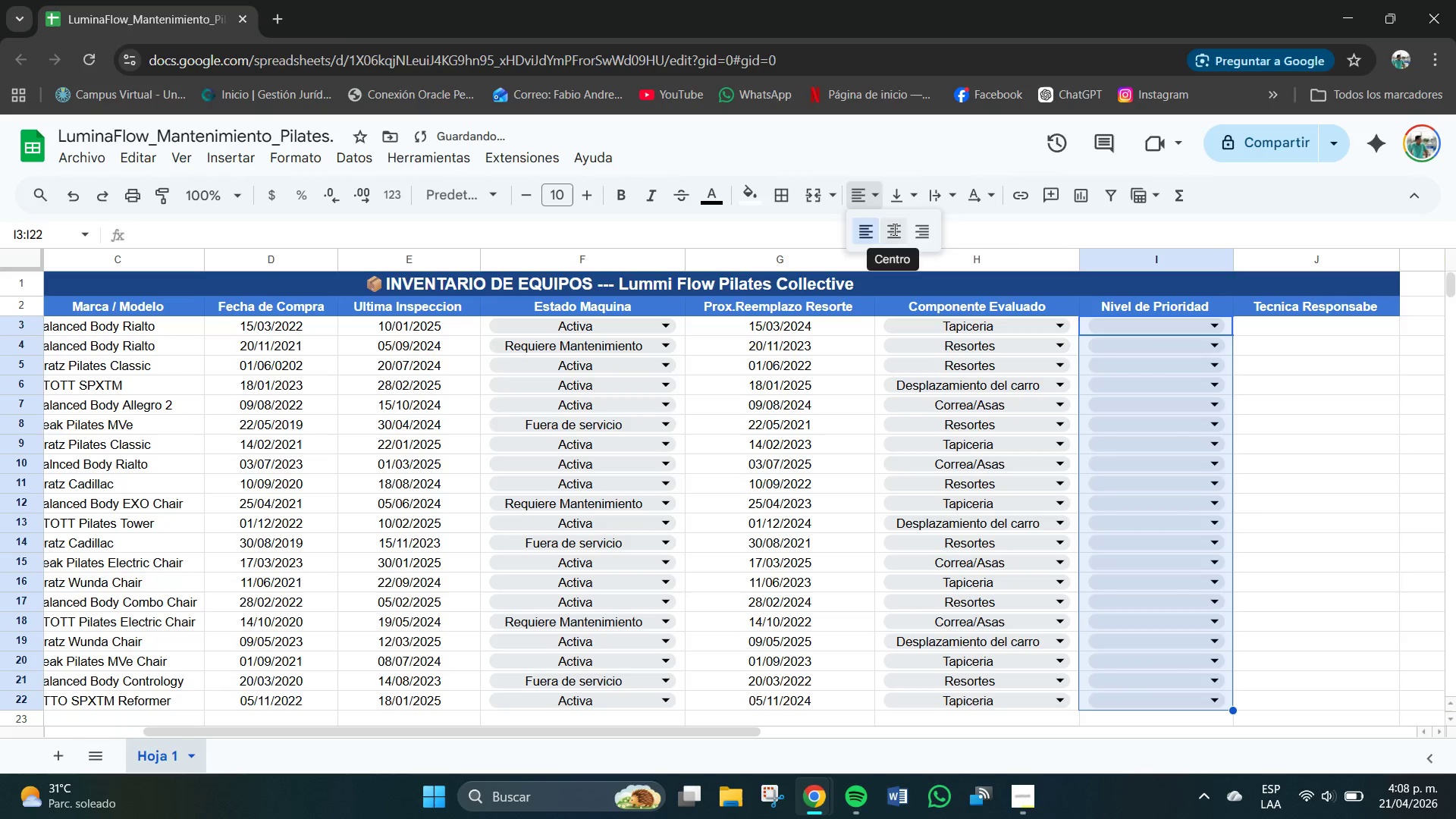 
double_click([902, 184])
 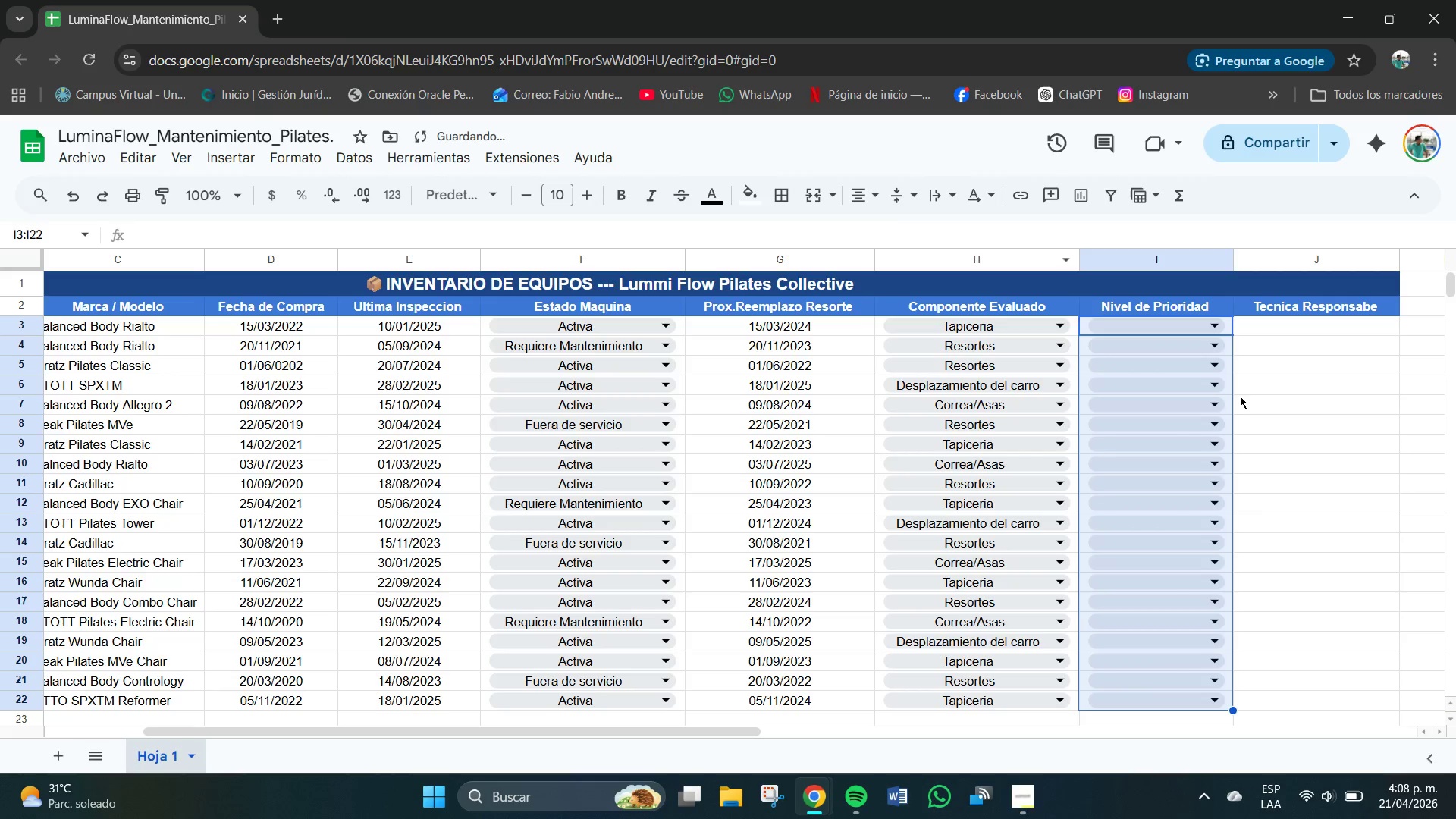 
left_click([1254, 366])
 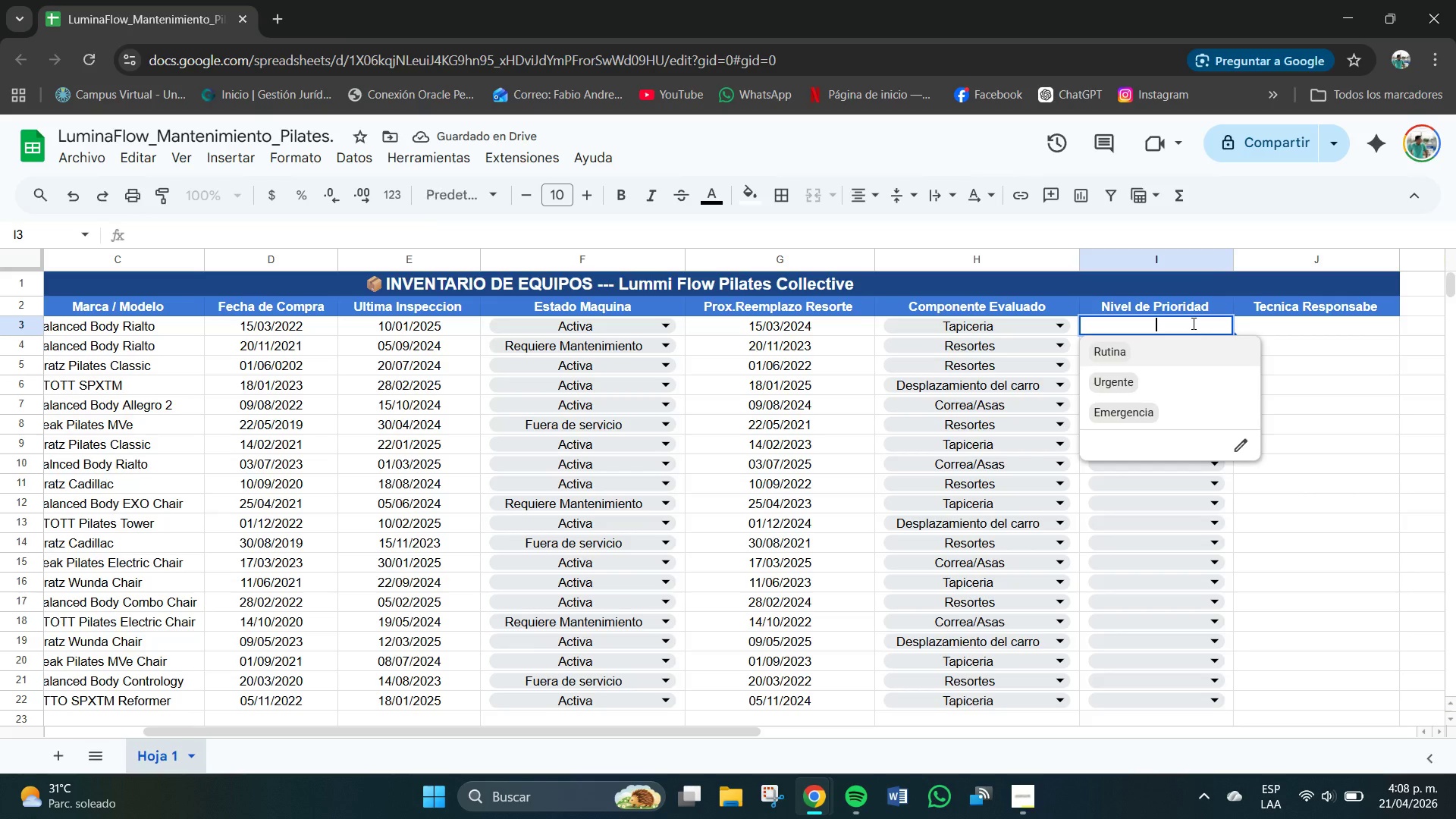 
left_click([1121, 353])
 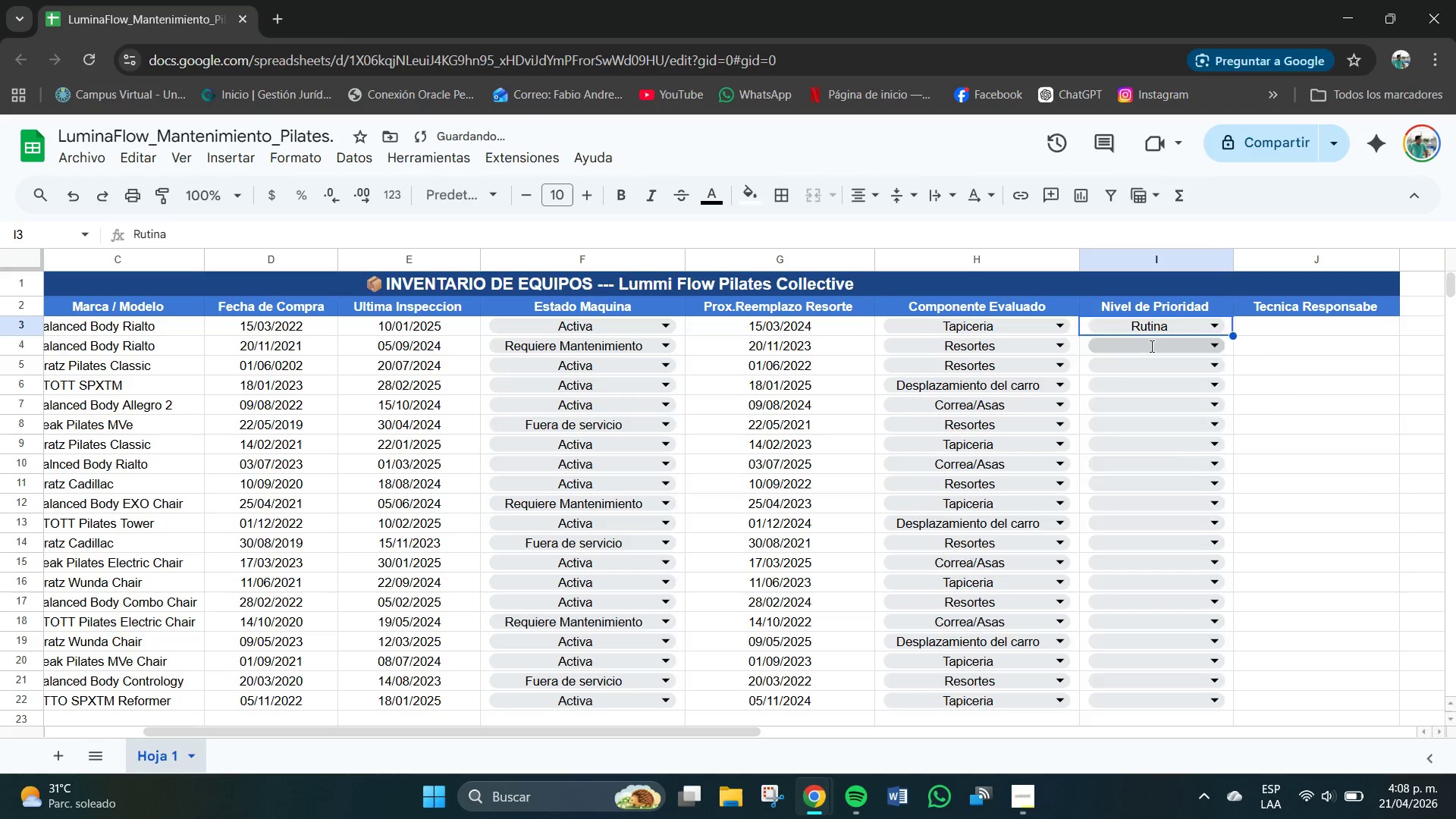 
left_click([1115, 406])
 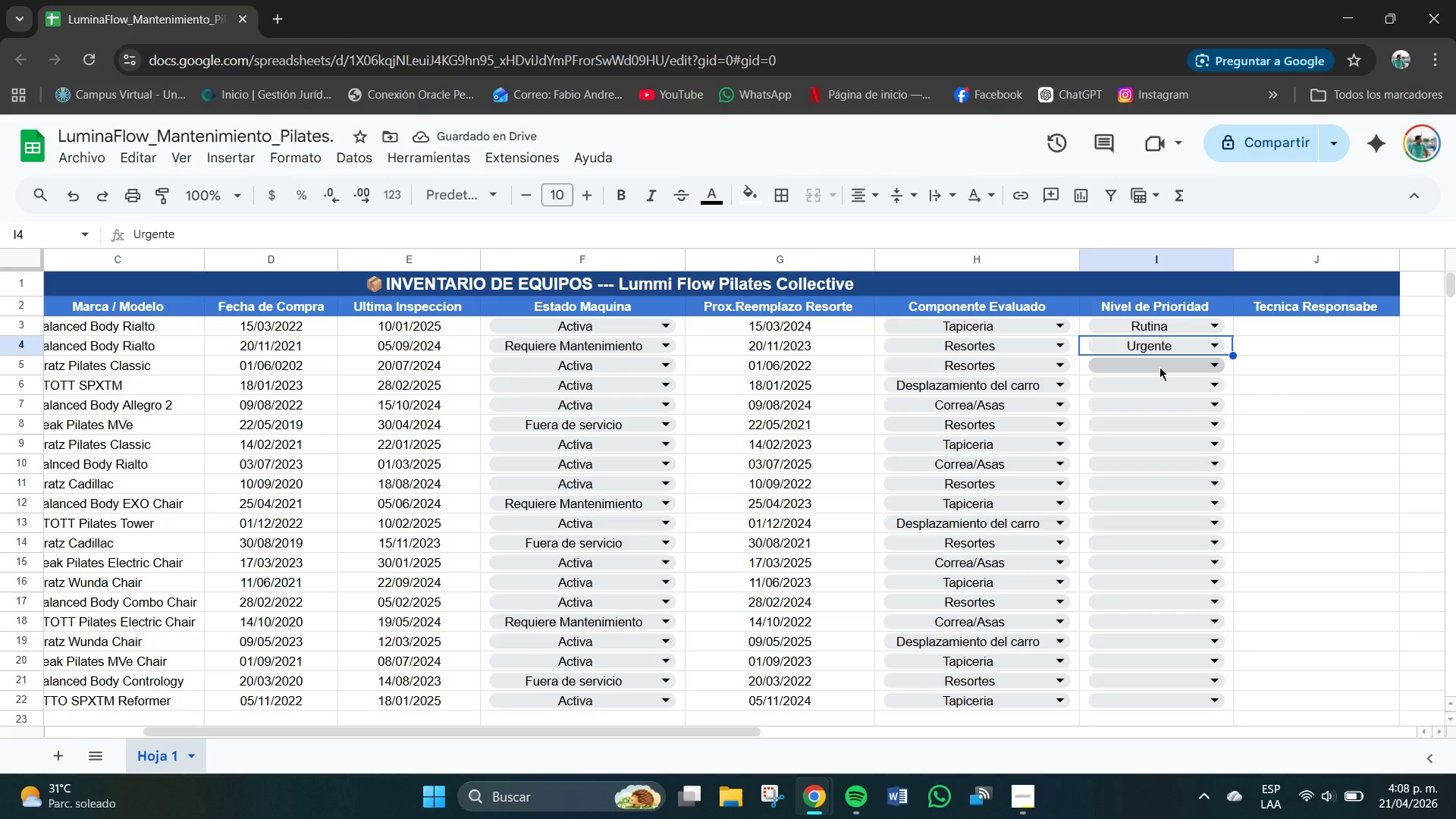 
left_click([1158, 370])
 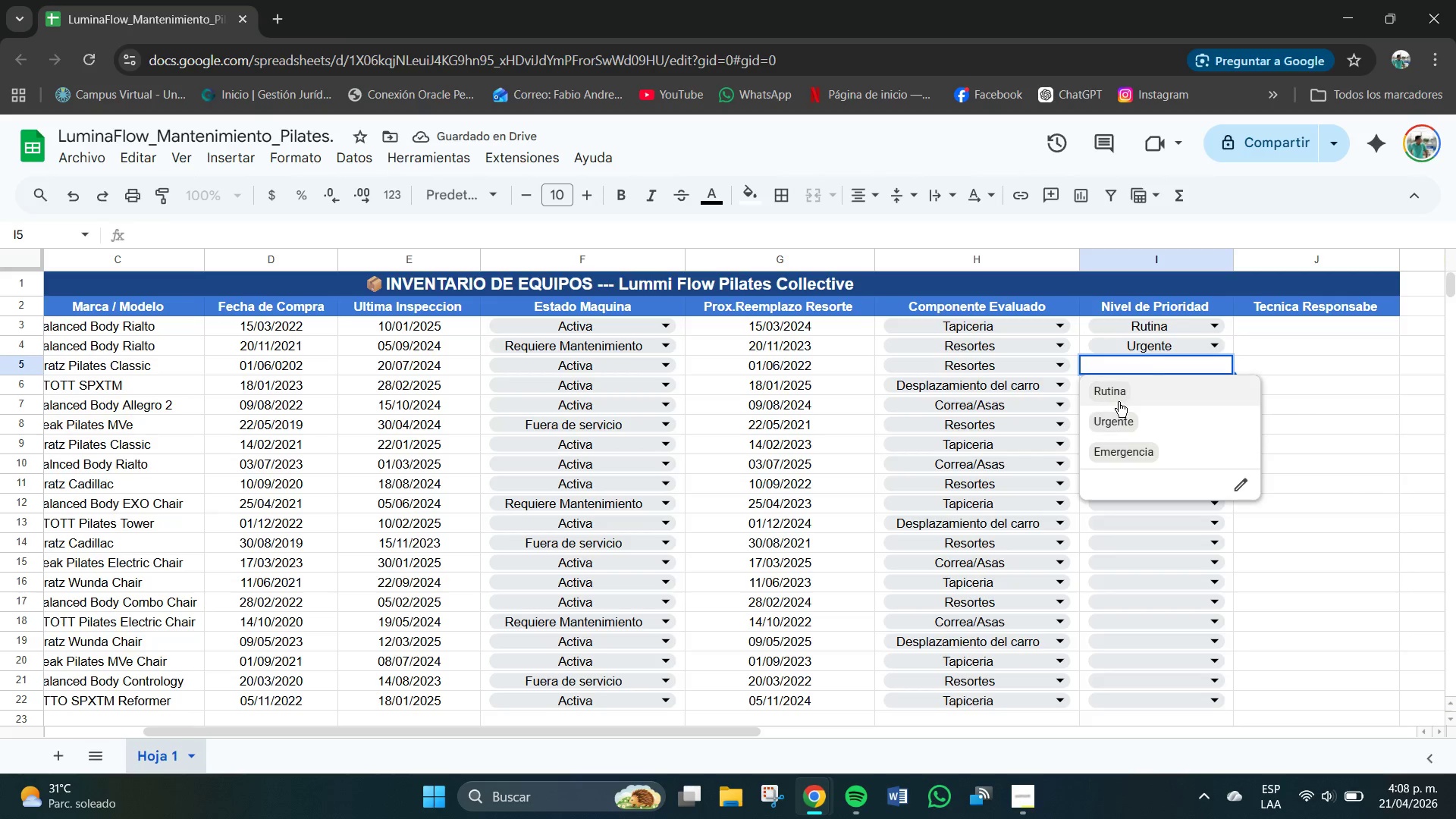 
left_click([1112, 395])
 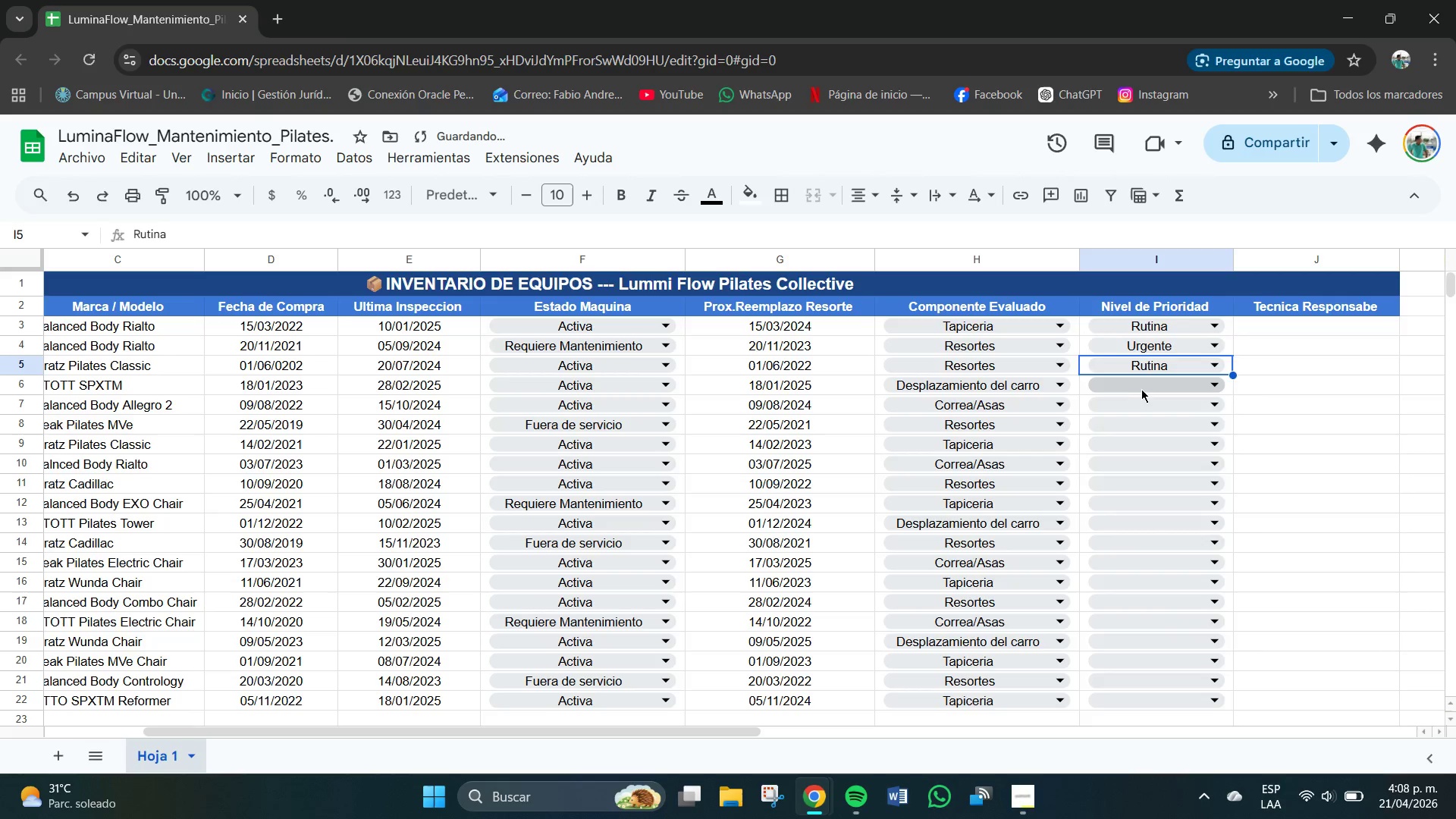 
left_click([1143, 388])
 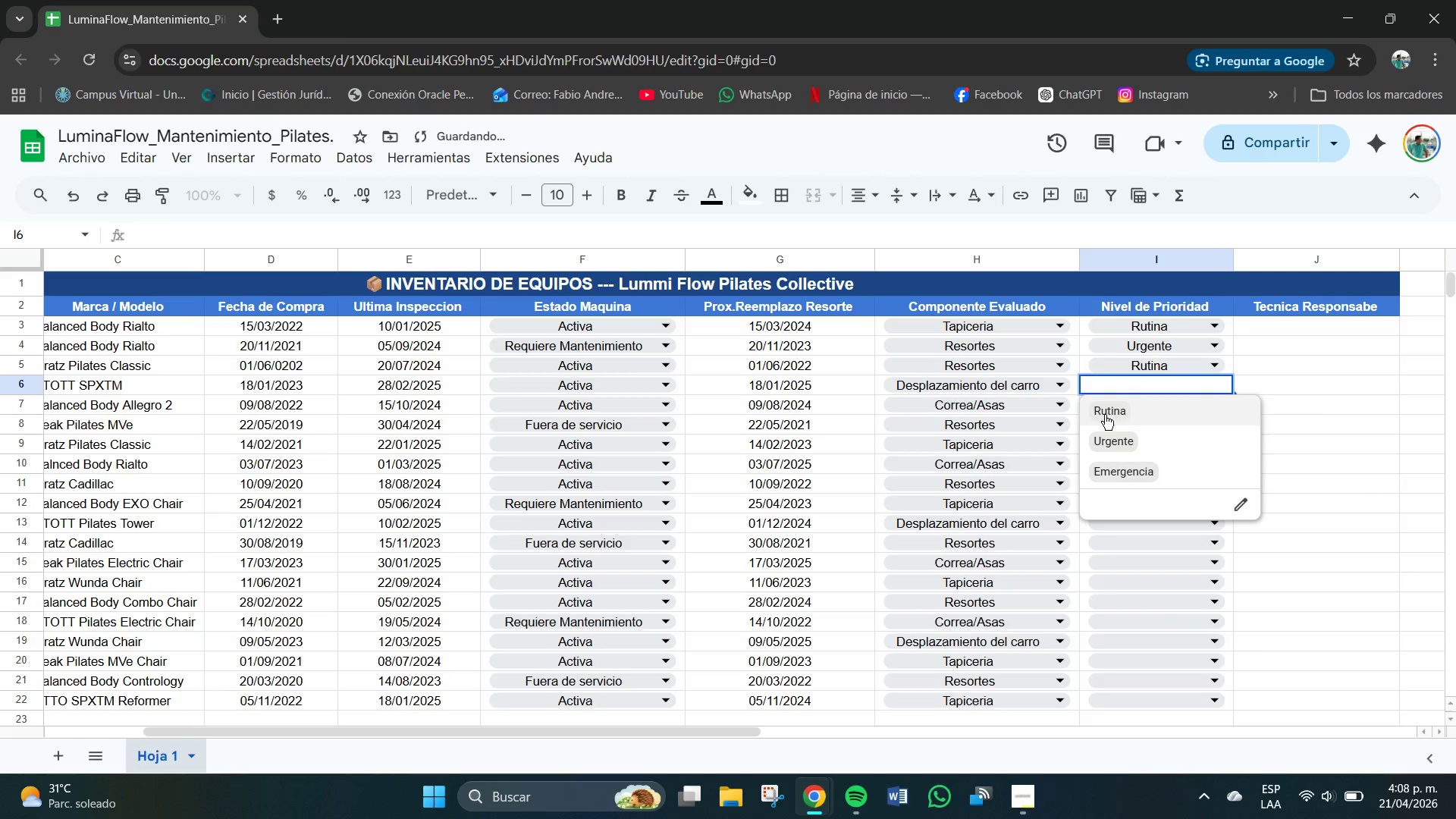 
left_click([1098, 413])
 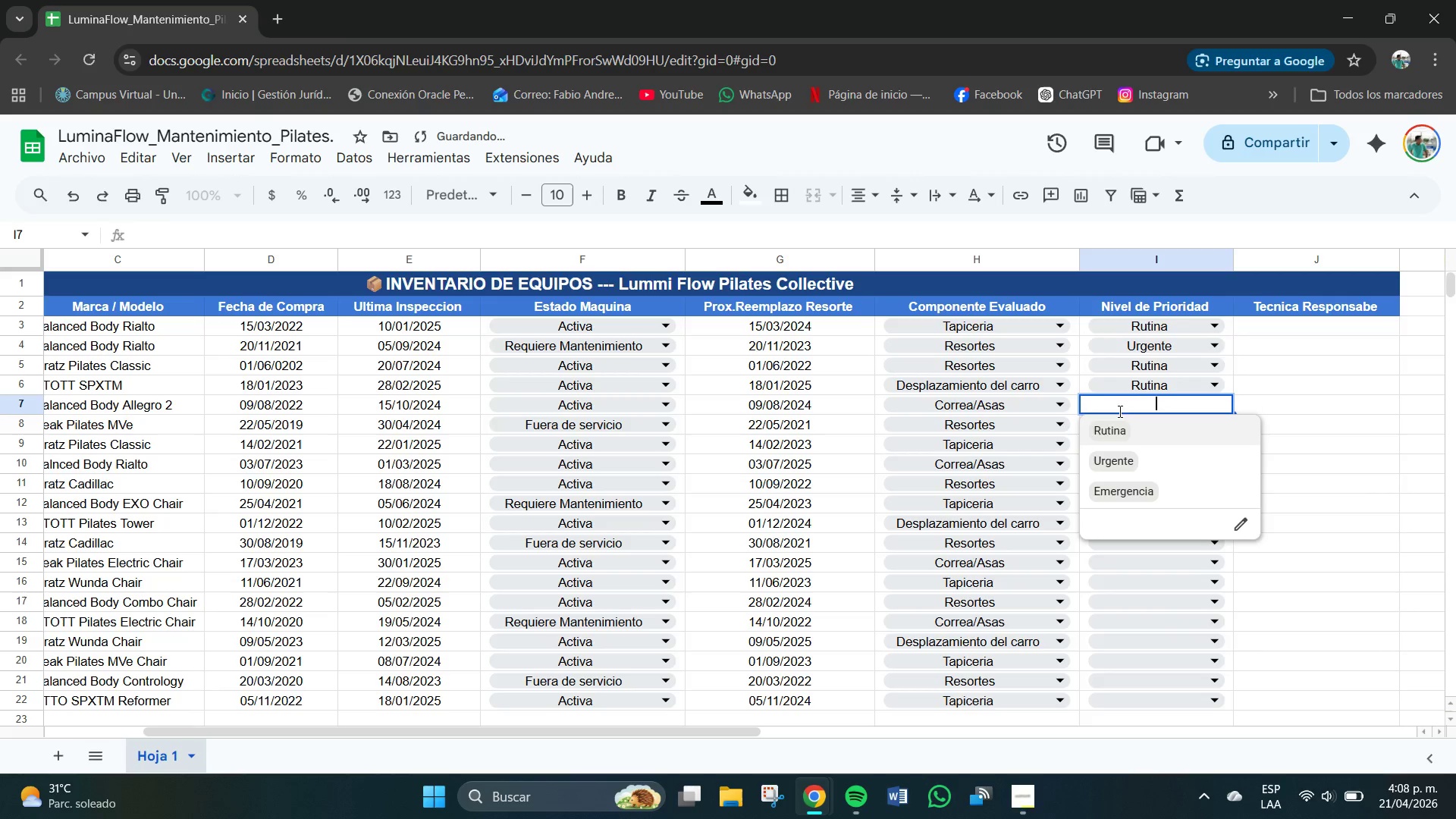 
left_click([1103, 431])
 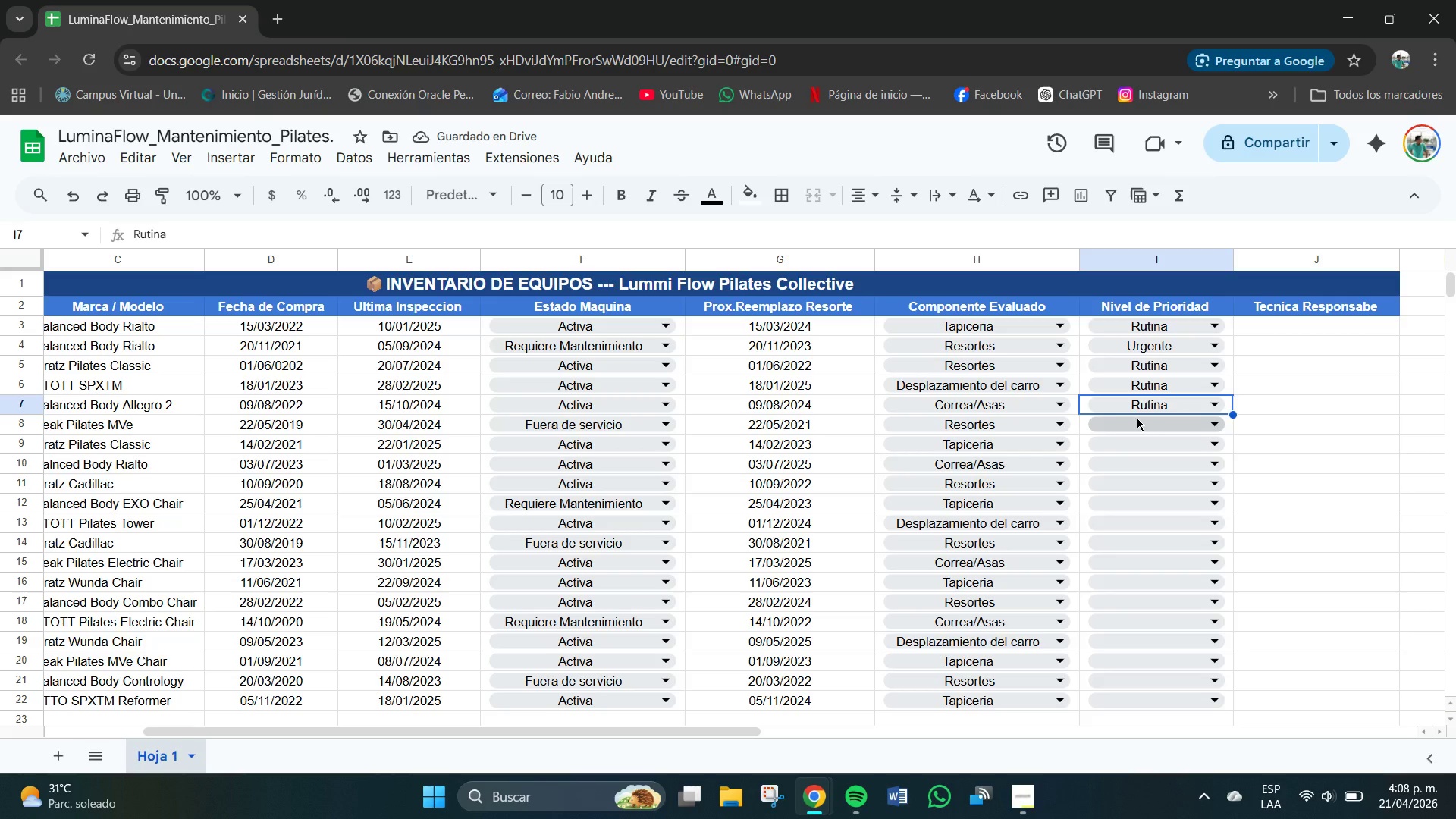 
left_click([1153, 423])
 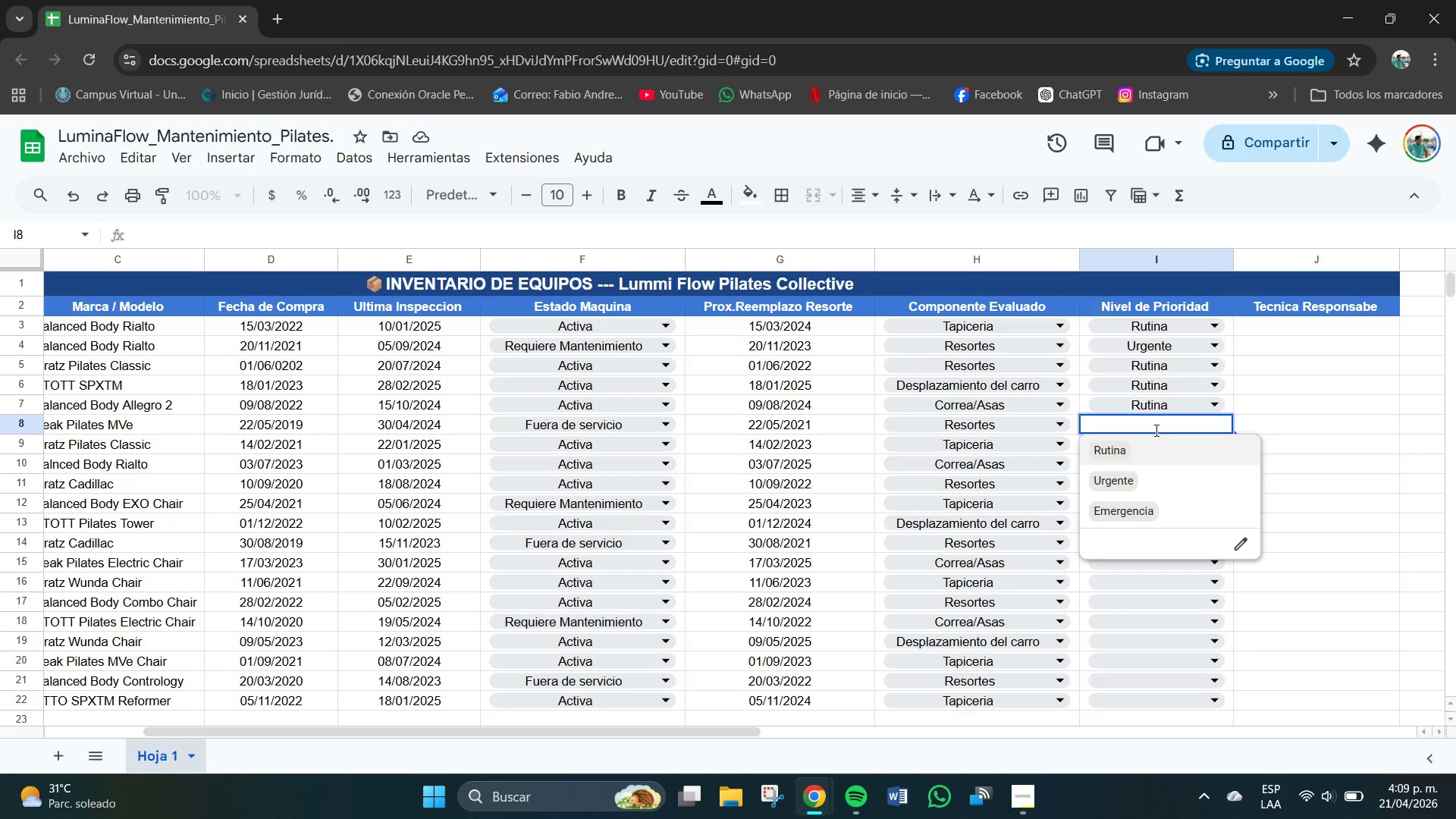 
left_click([1124, 512])
 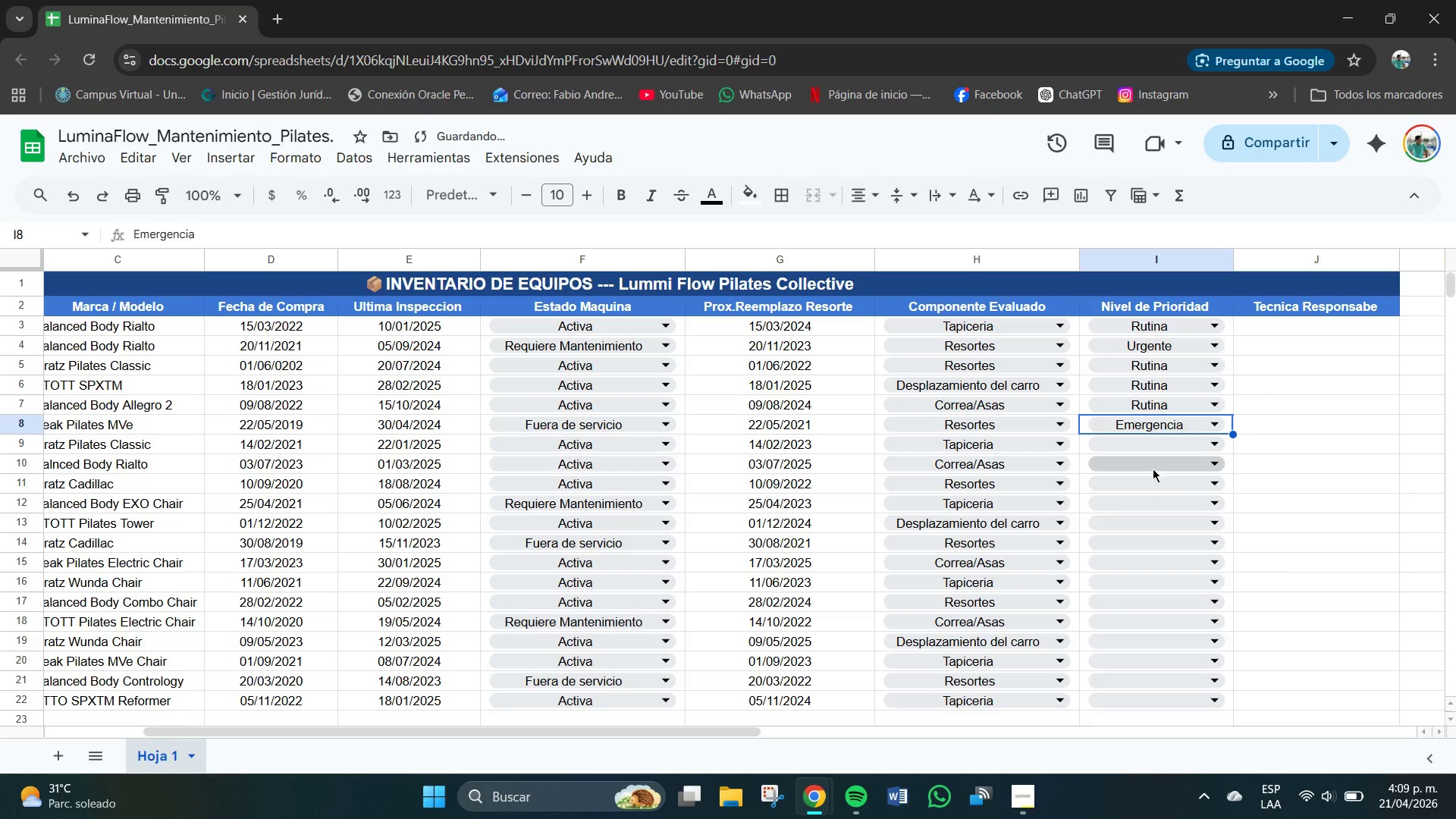 
left_click([1153, 444])
 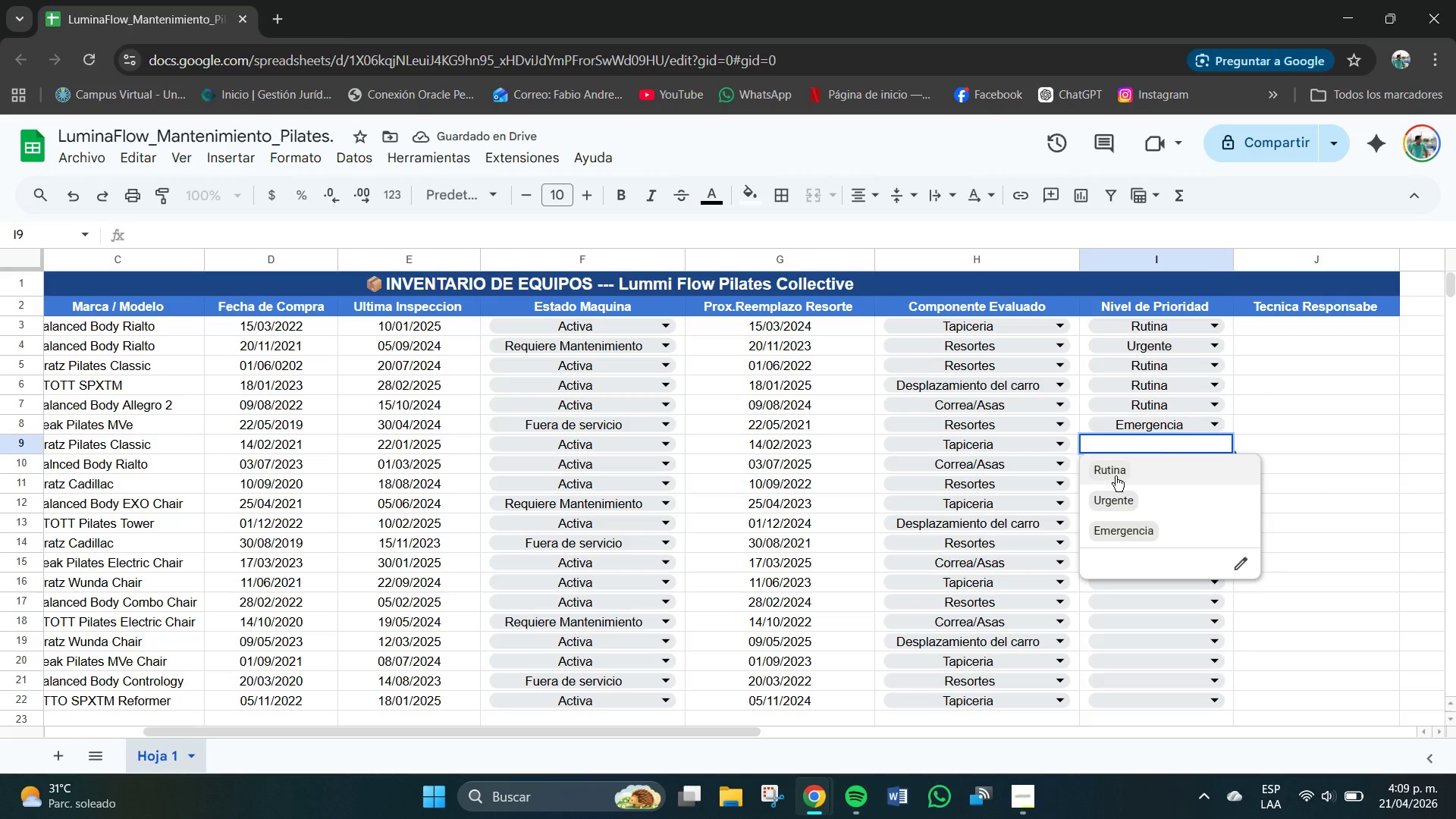 
left_click([1116, 476])
 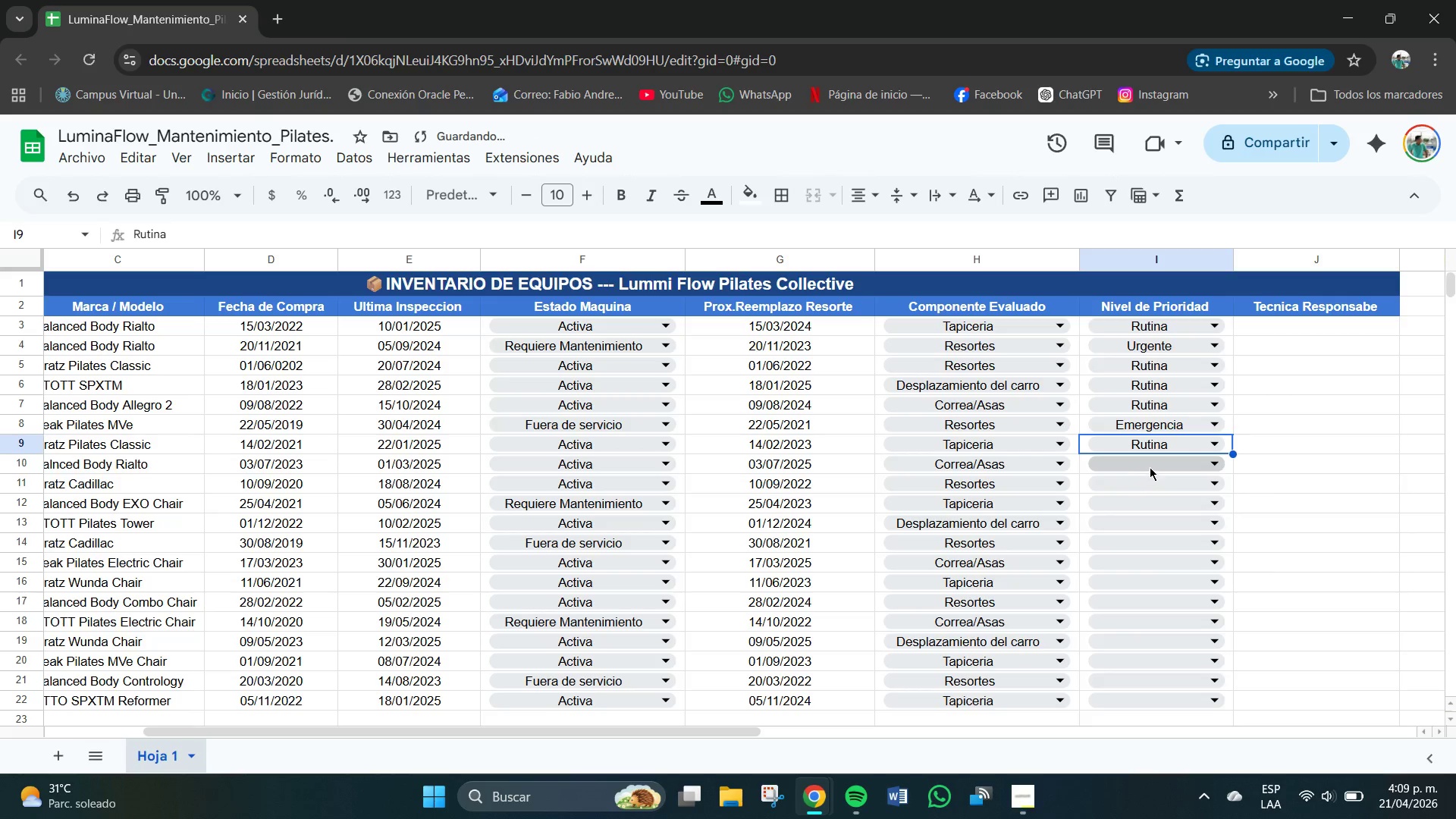 
left_click([1151, 462])
 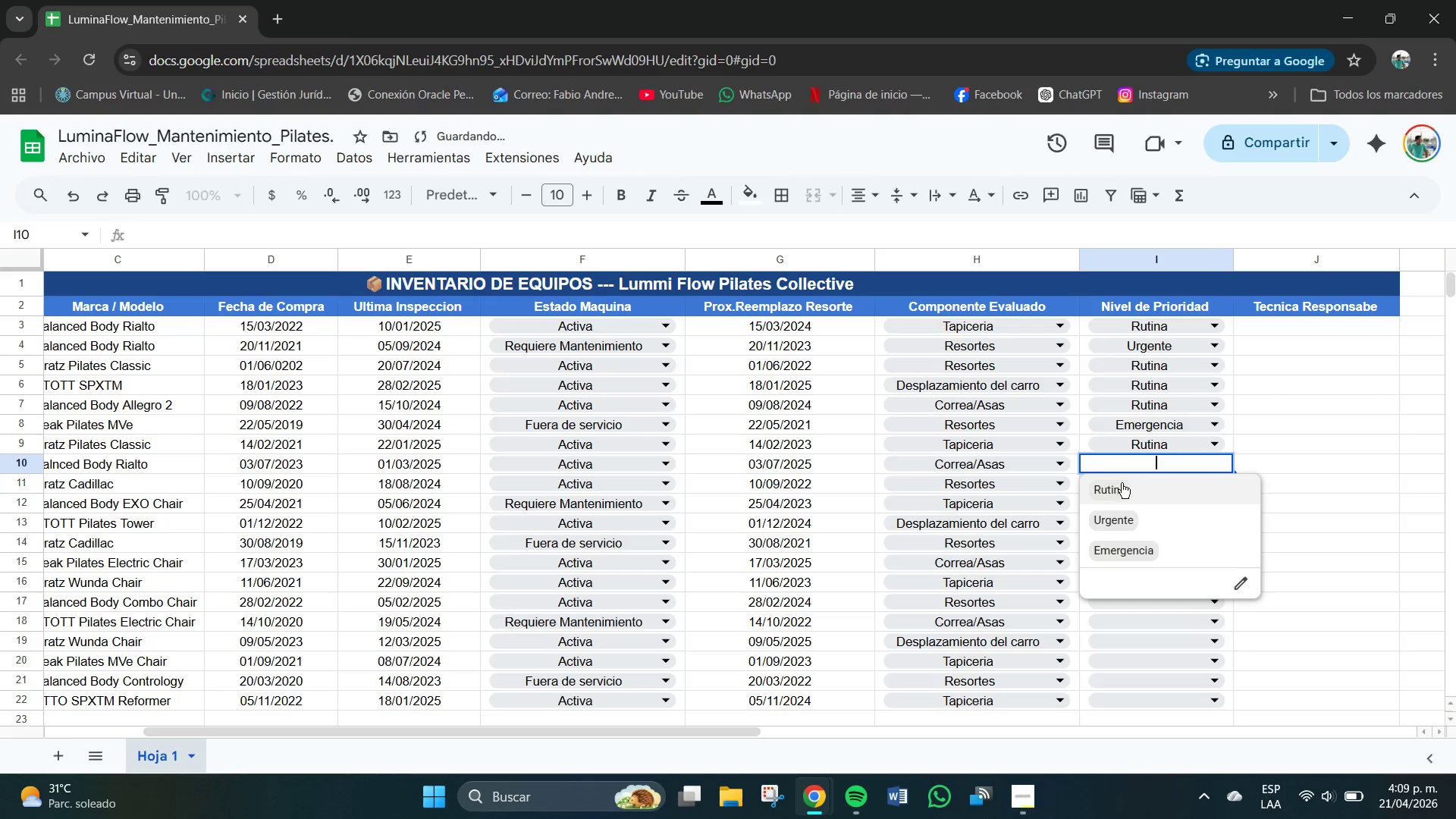 
left_click([1116, 491])
 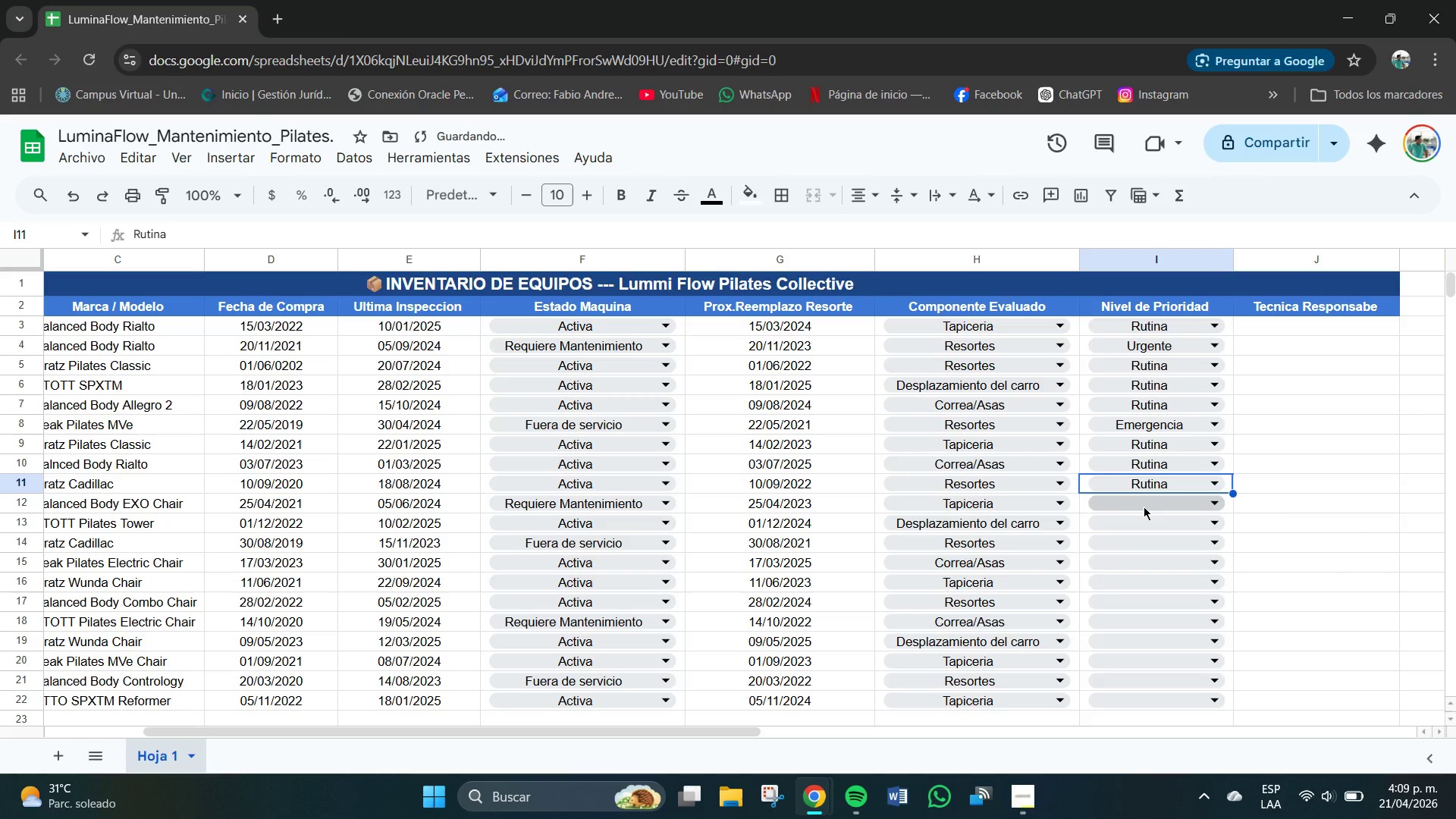 
left_click_drag(start_coordinate=[1165, 504], to_coordinate=[1159, 501])
 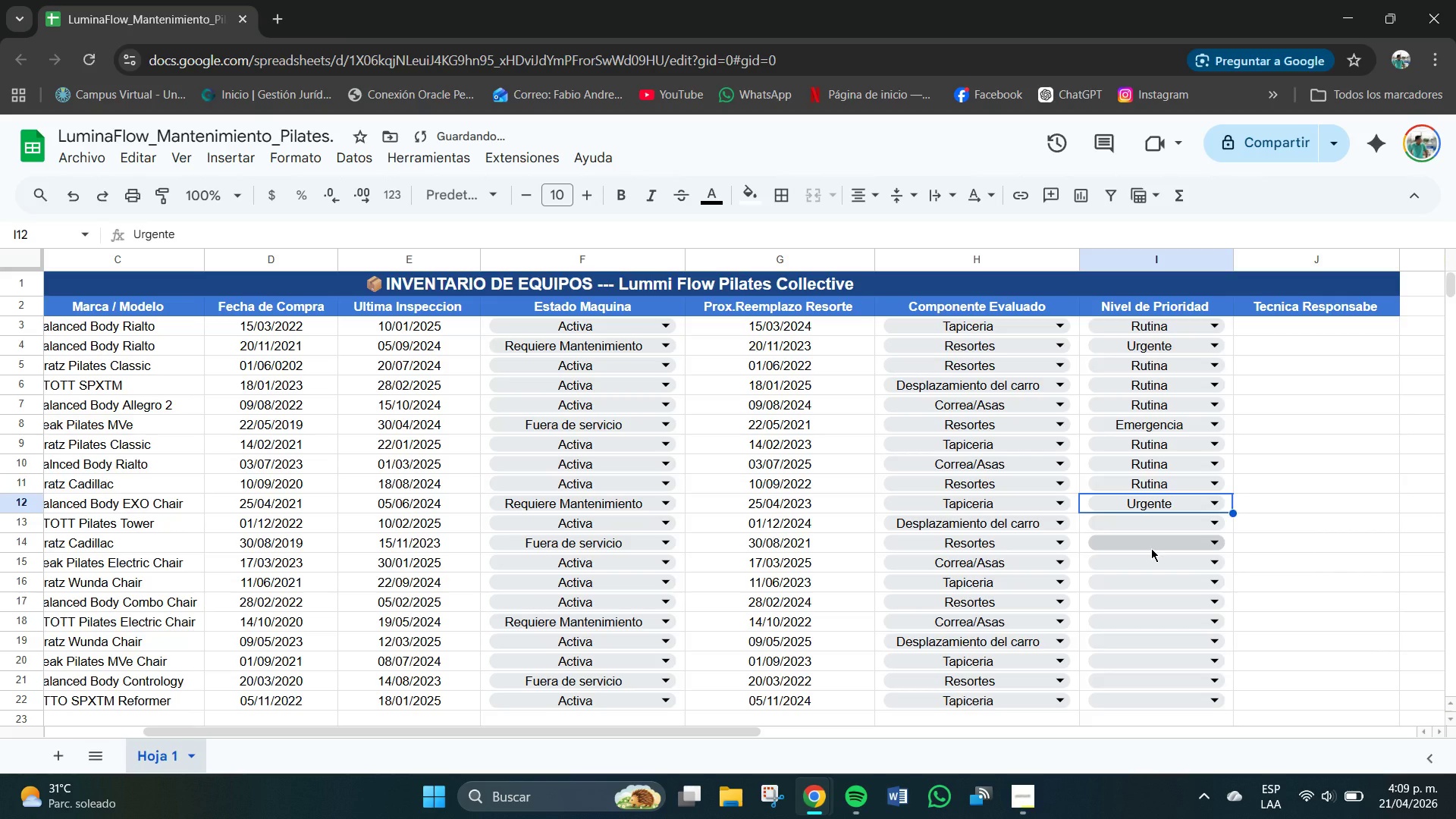 
left_click([1150, 521])
 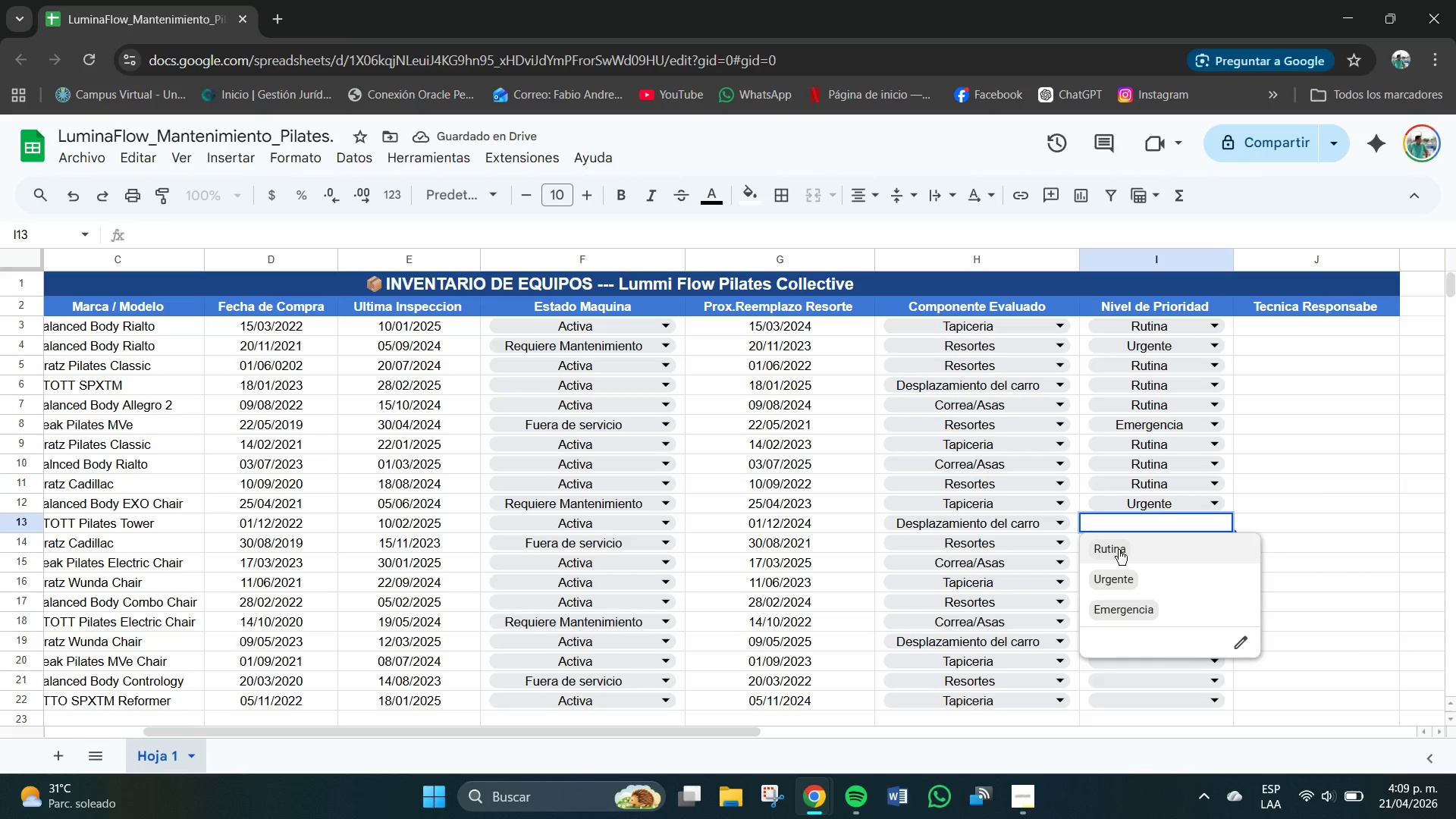 
left_click([1116, 549])
 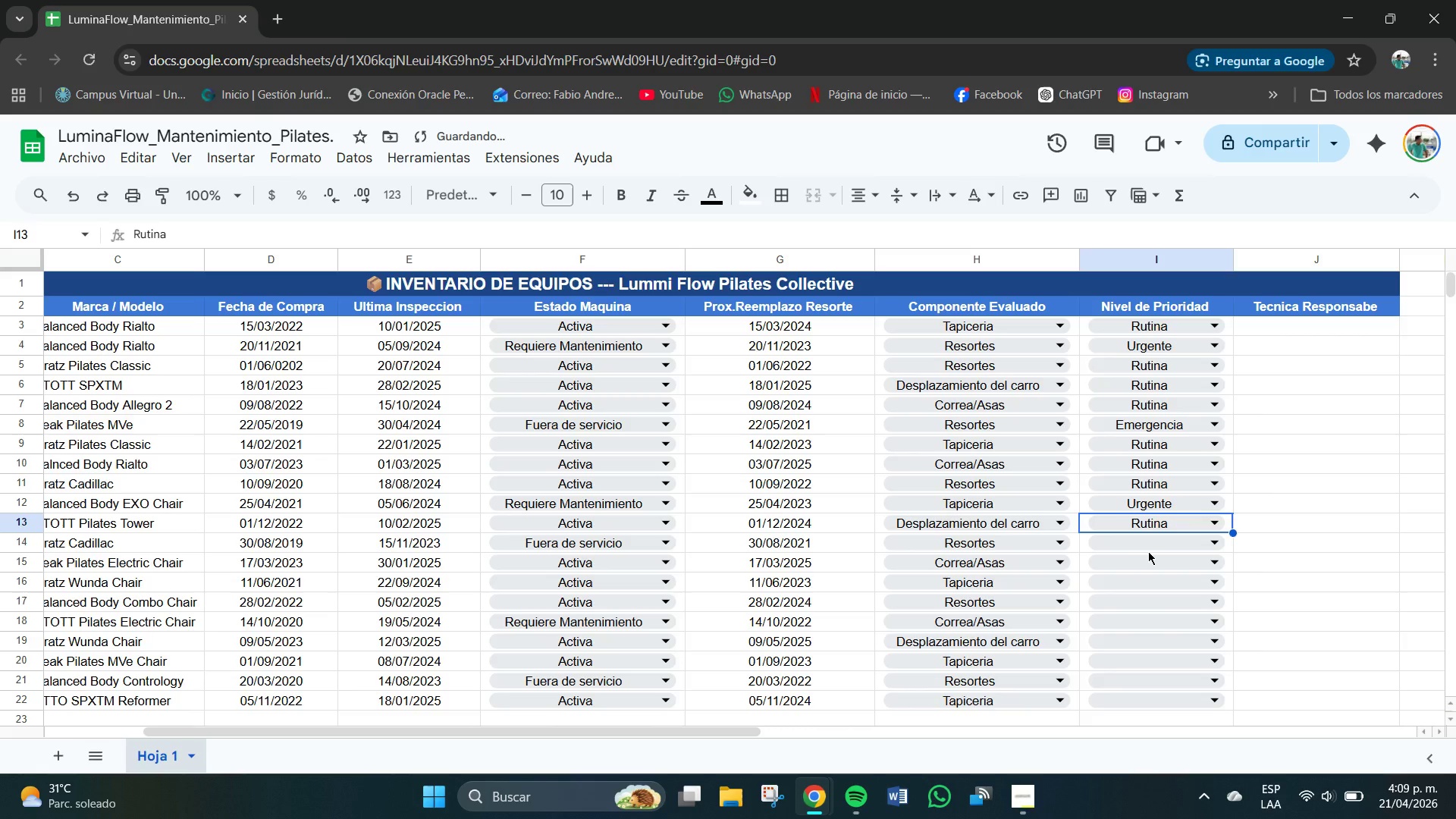 
left_click([1156, 548])
 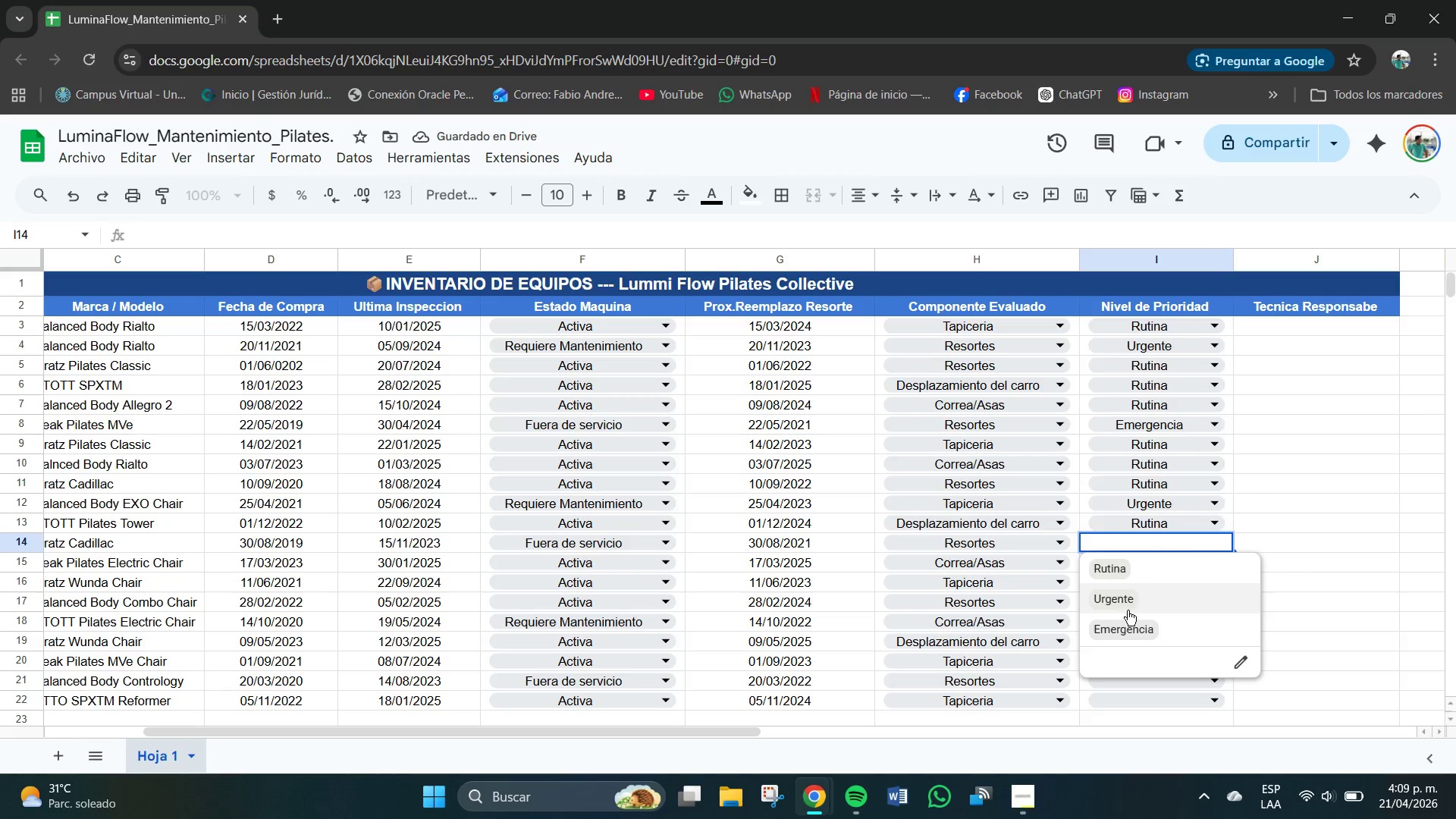 
left_click([1124, 632])
 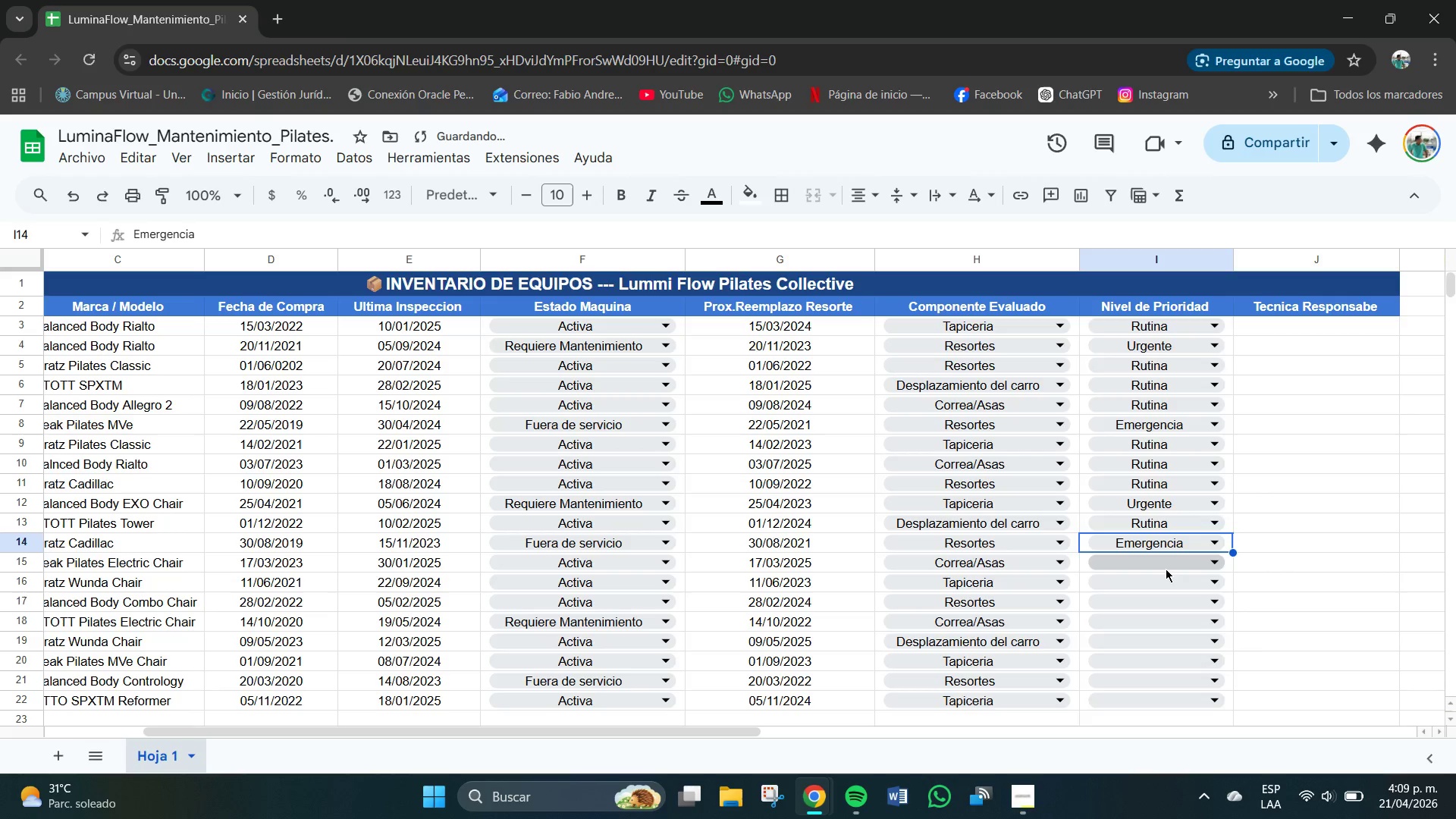 
left_click([1133, 564])
 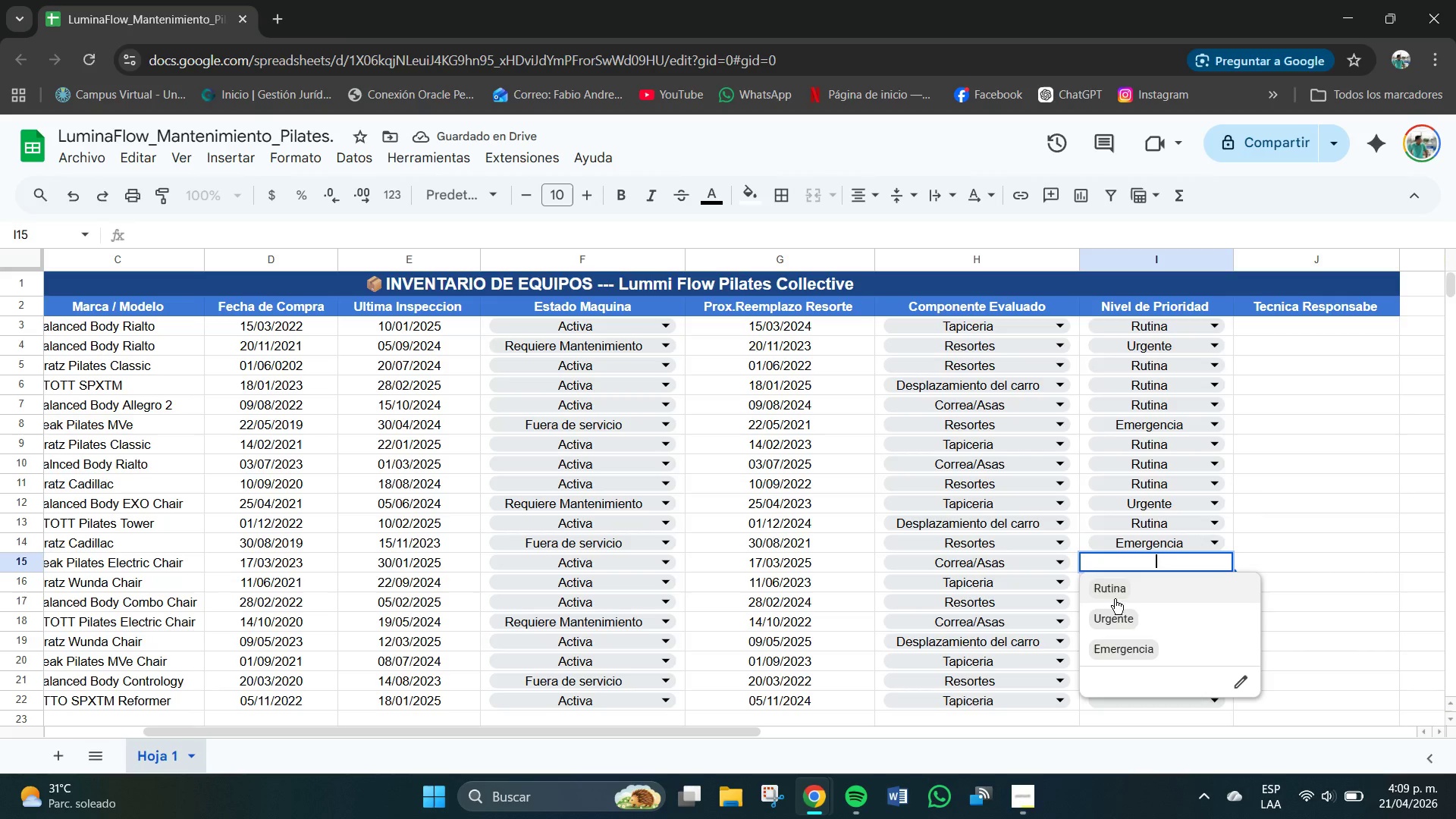 
double_click([1145, 585])
 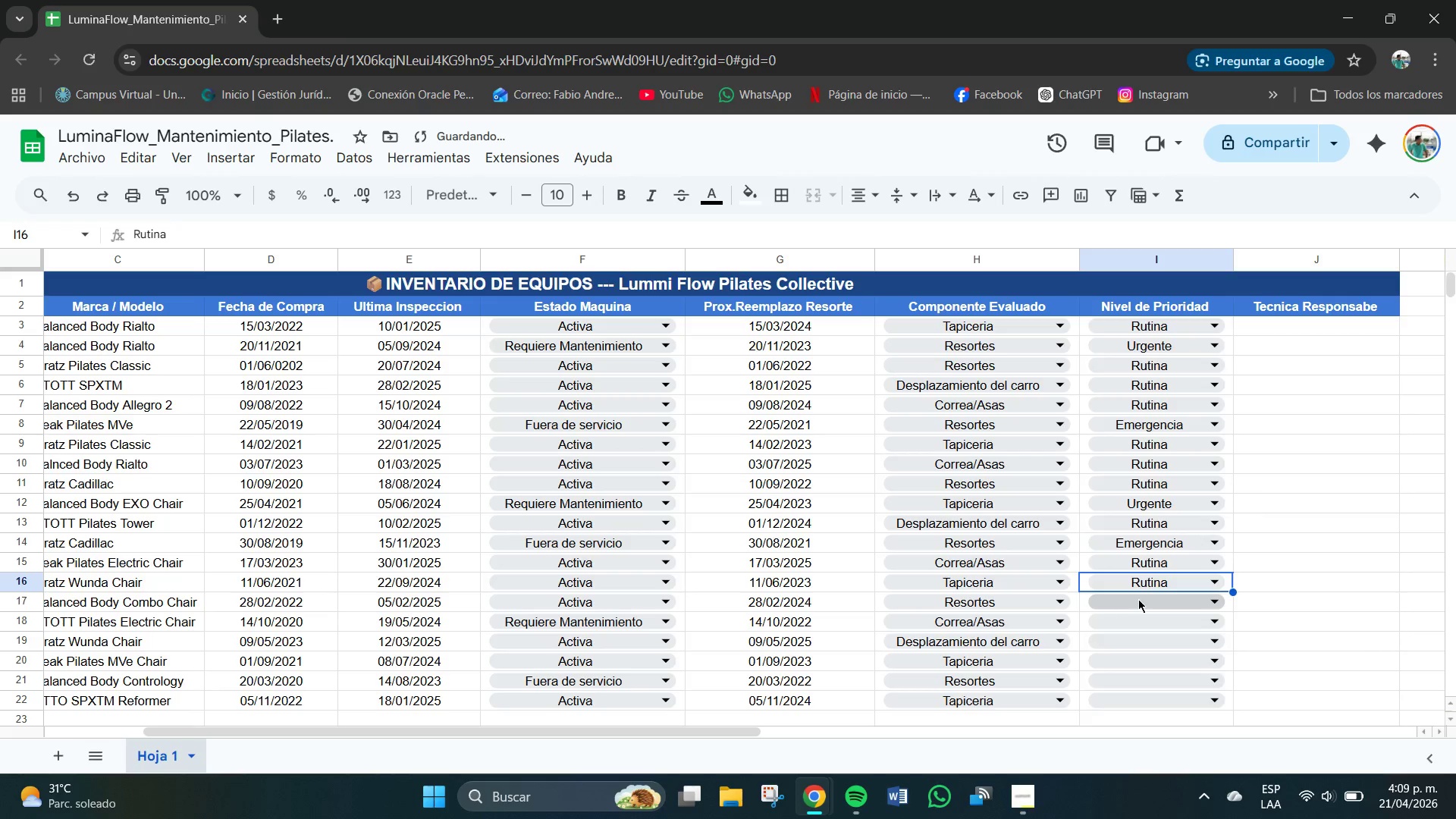 
double_click([1139, 598])
 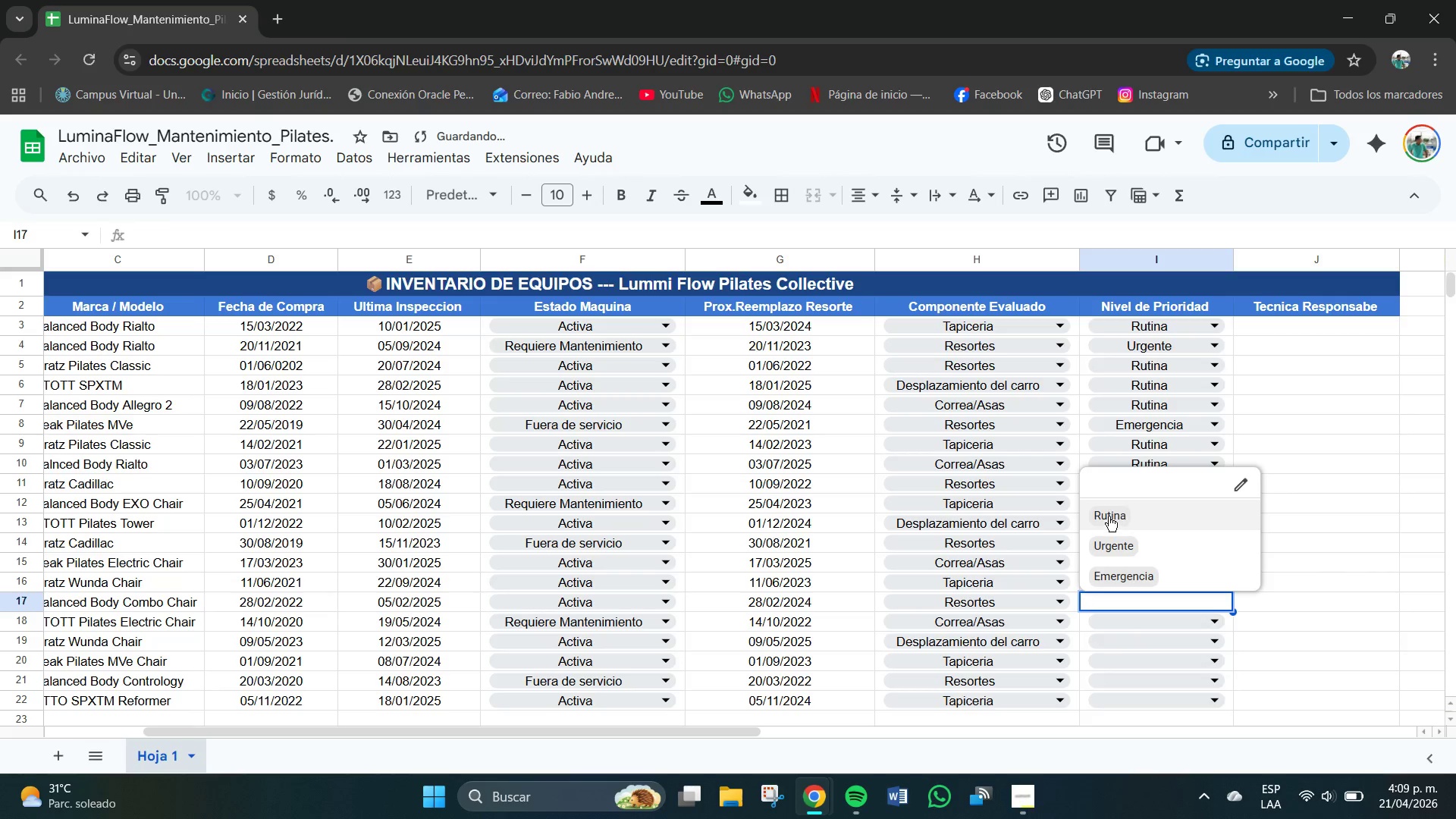 
mouse_move([1144, 598])
 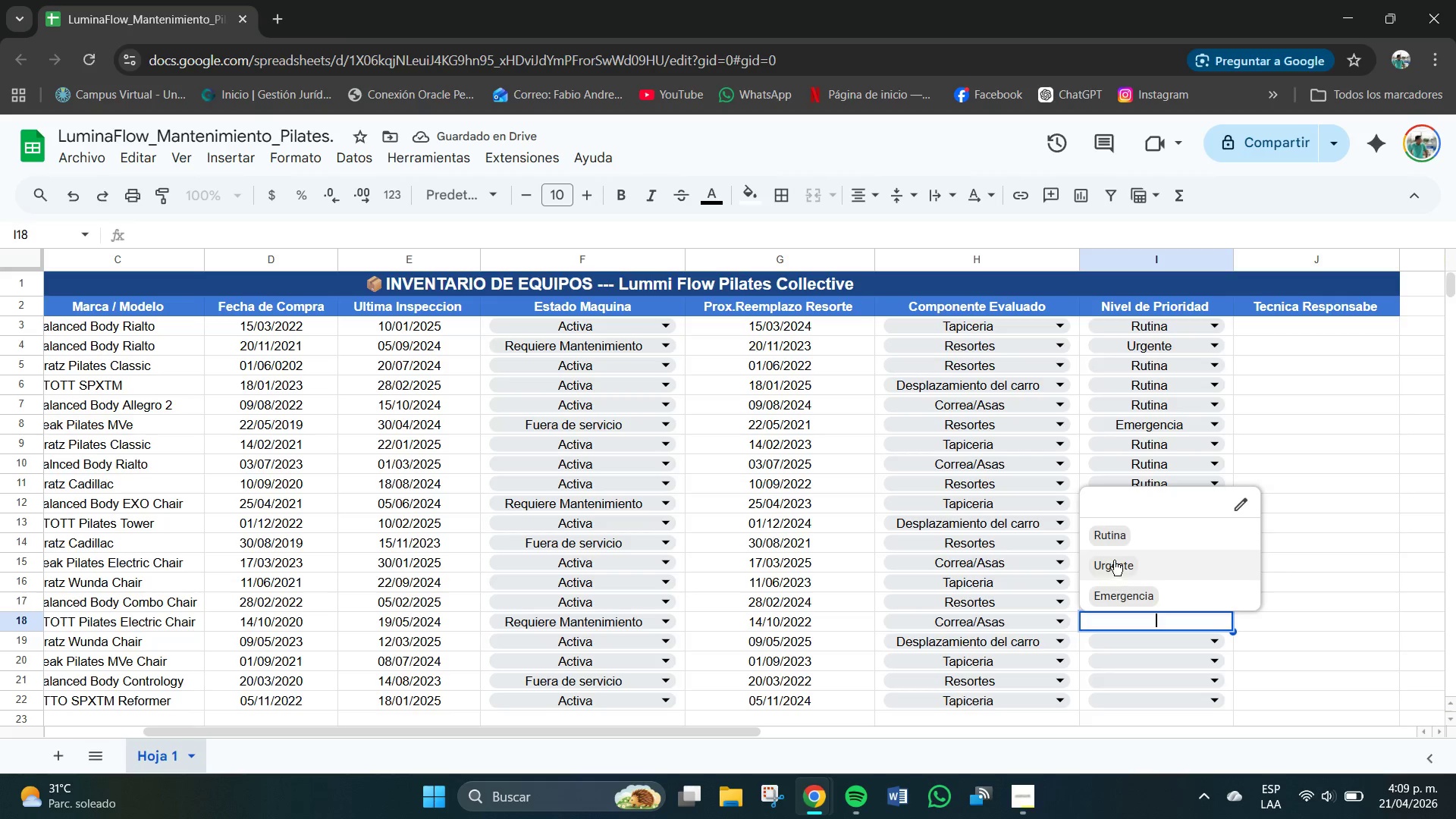 
left_click([1114, 560])
 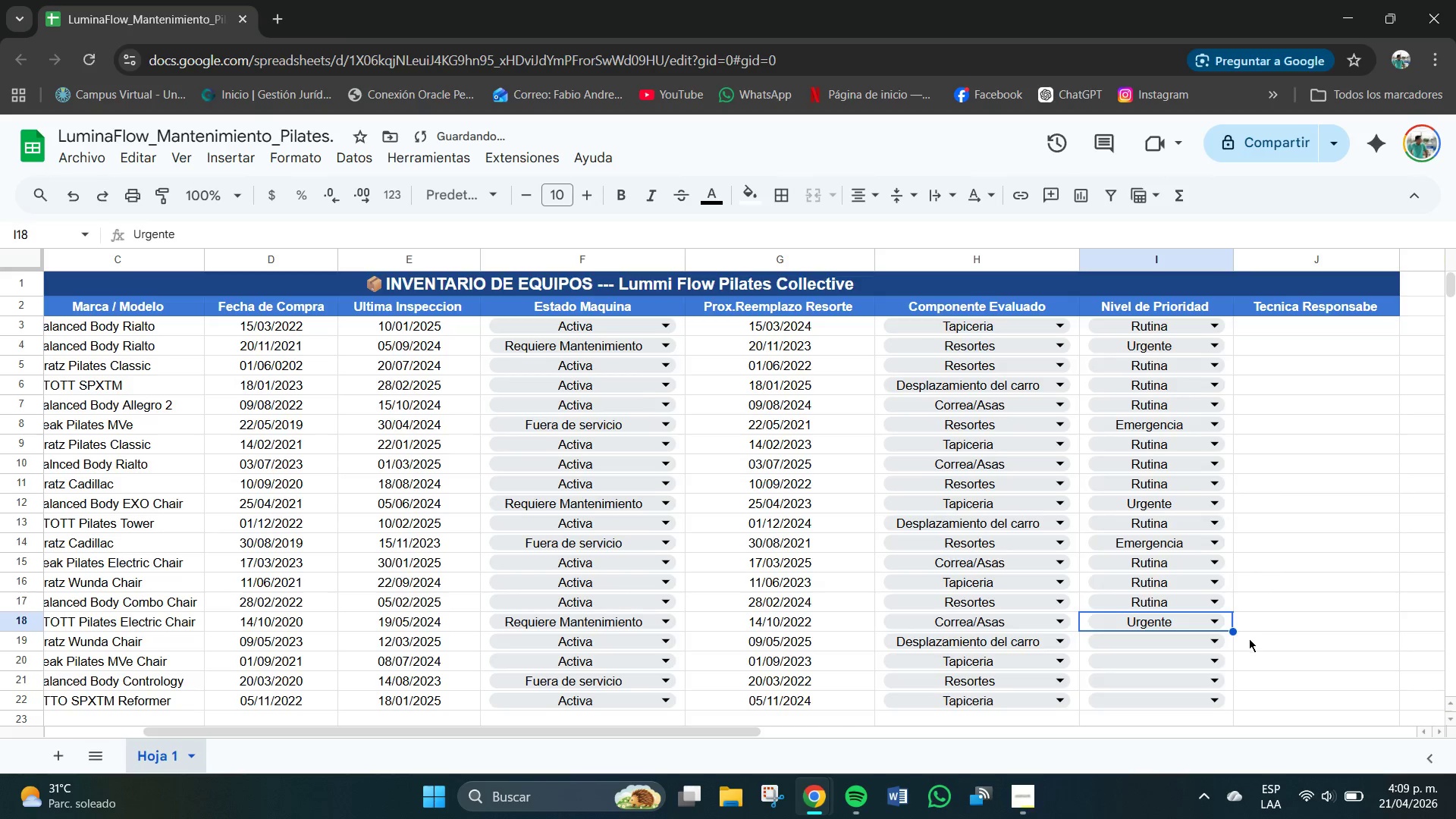 
scroll: coordinate [1249, 639], scroll_direction: down, amount: 1.0
 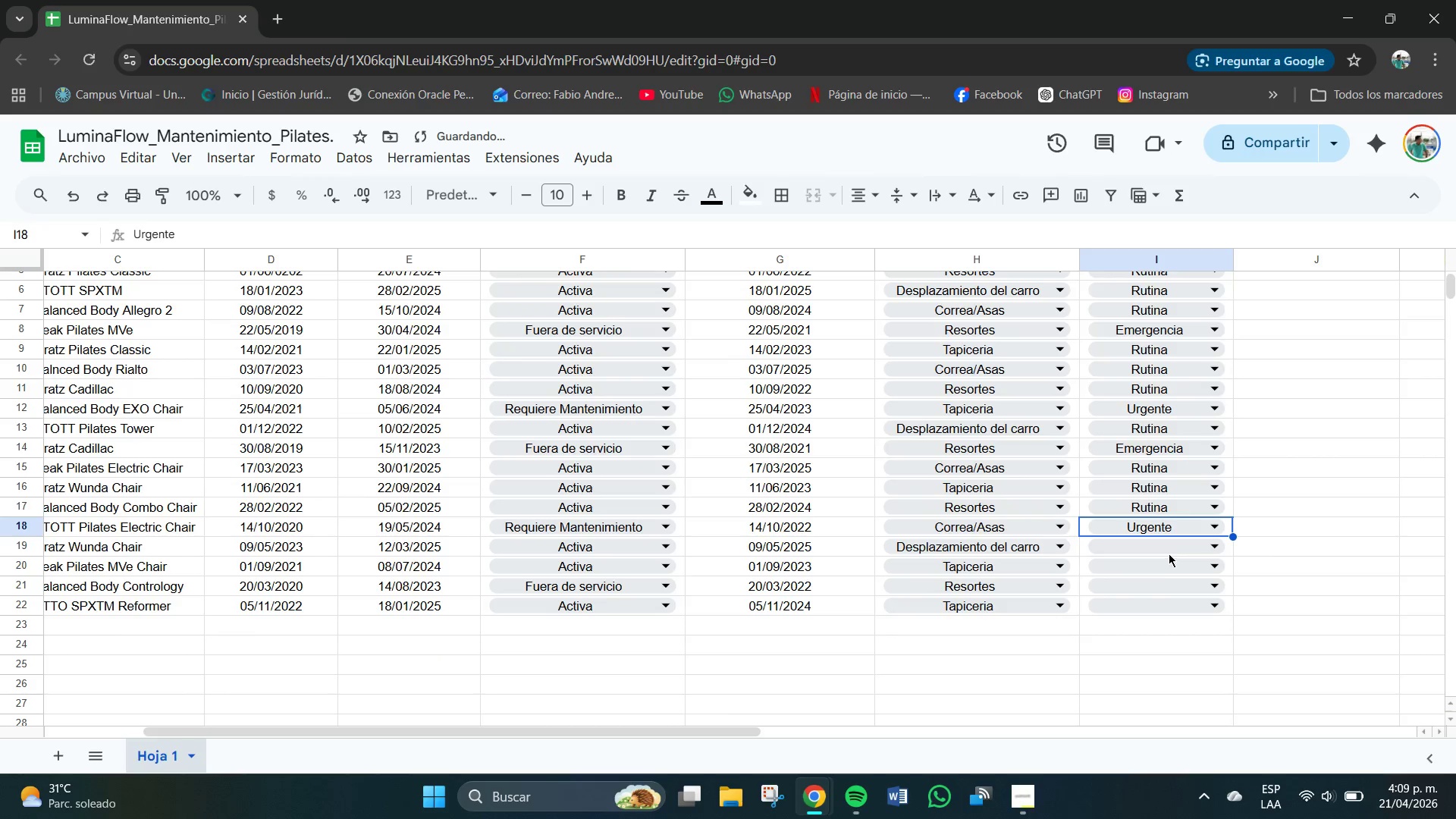 
left_click([1163, 548])
 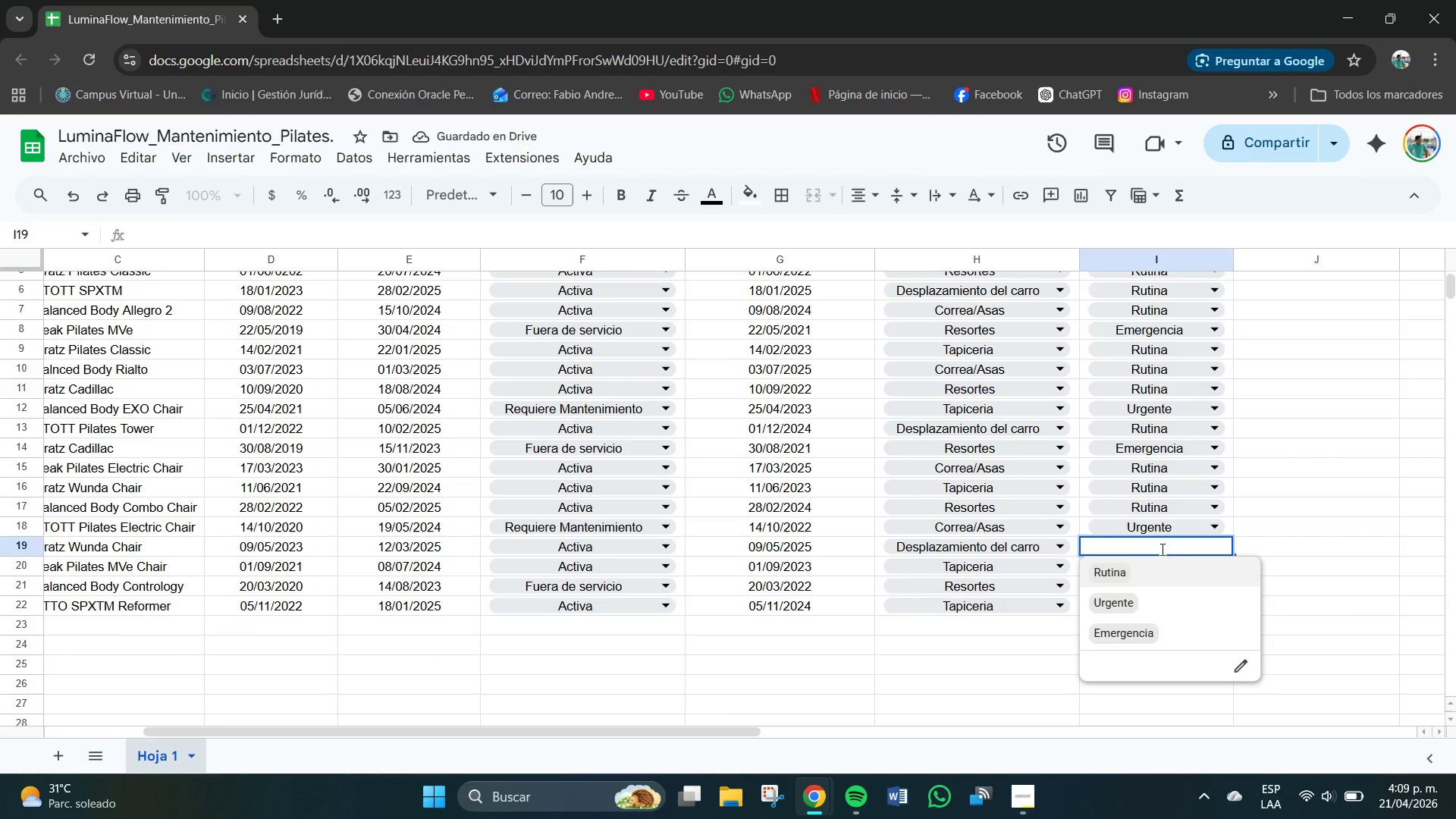 
left_click([1119, 572])
 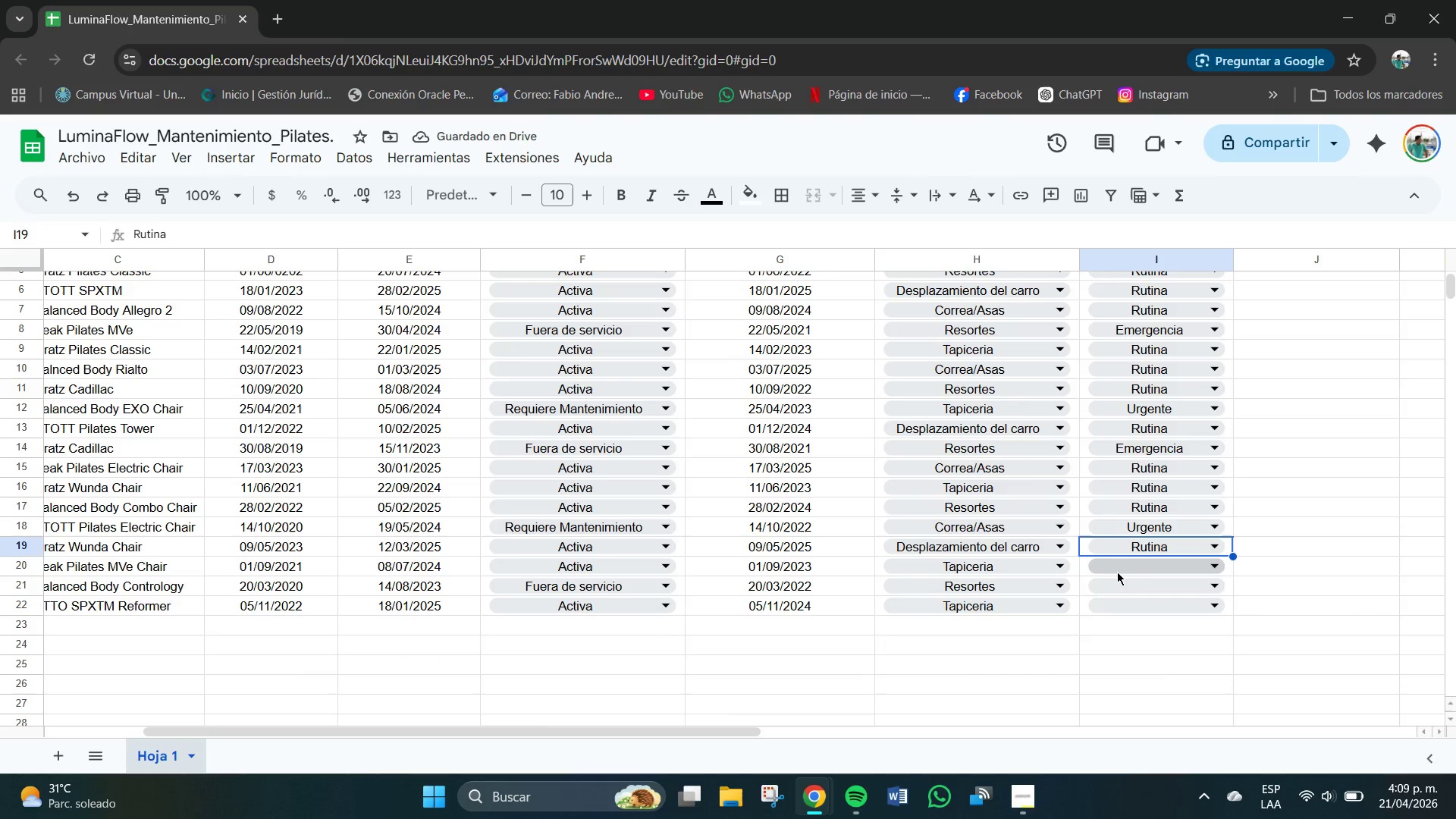 
wait(5.91)
 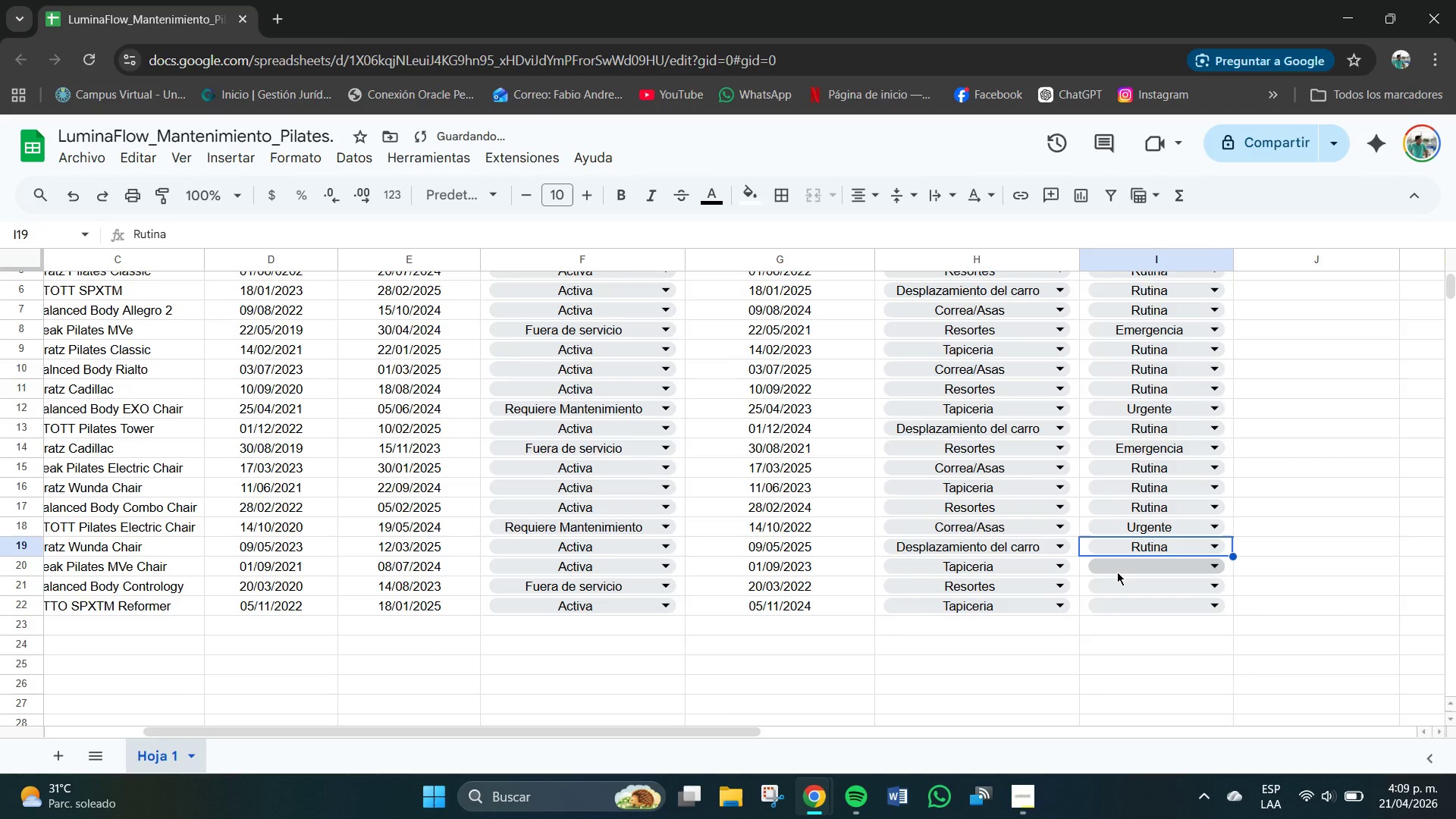 
left_click([1140, 569])
 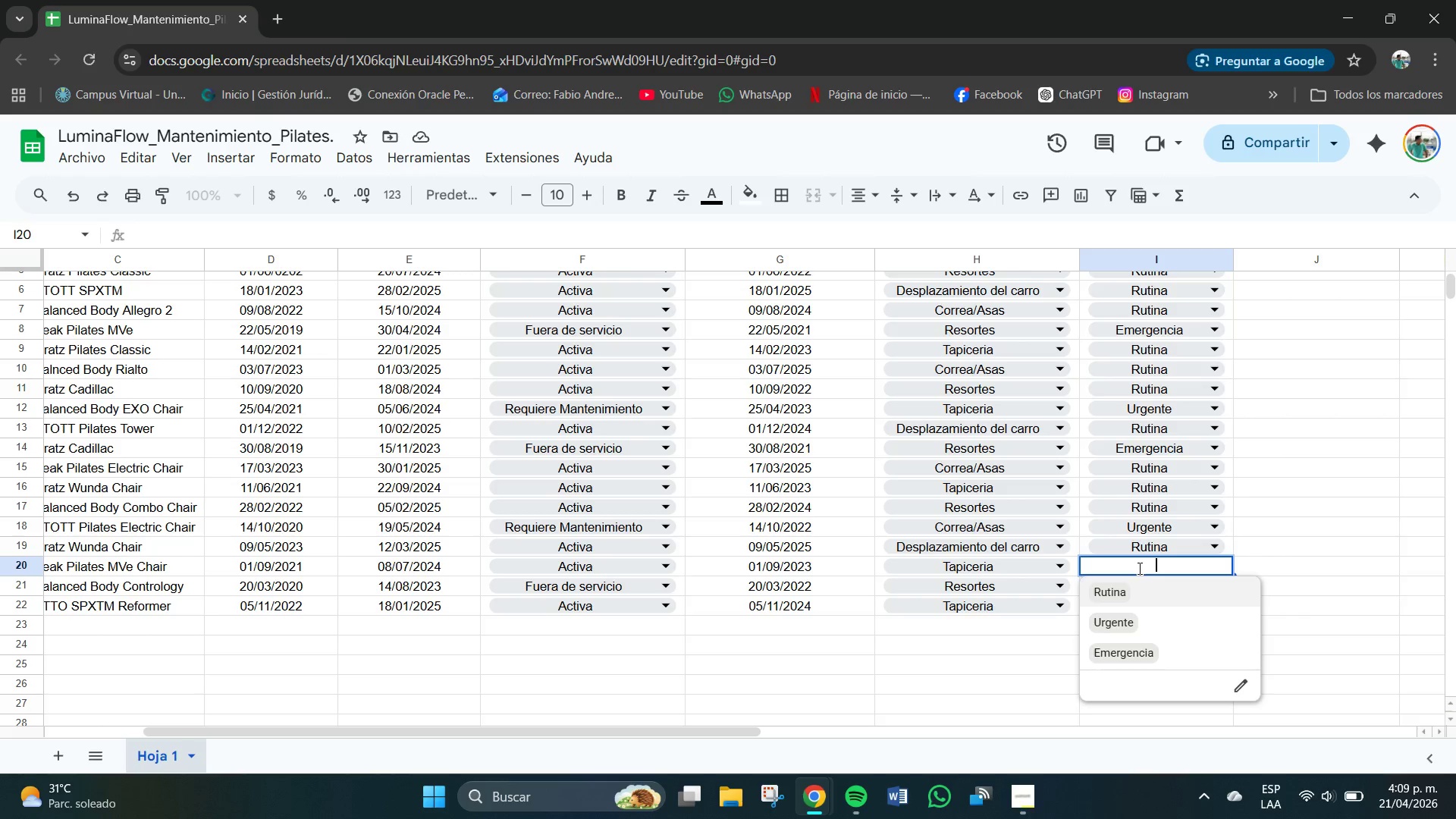 
left_click([1109, 592])
 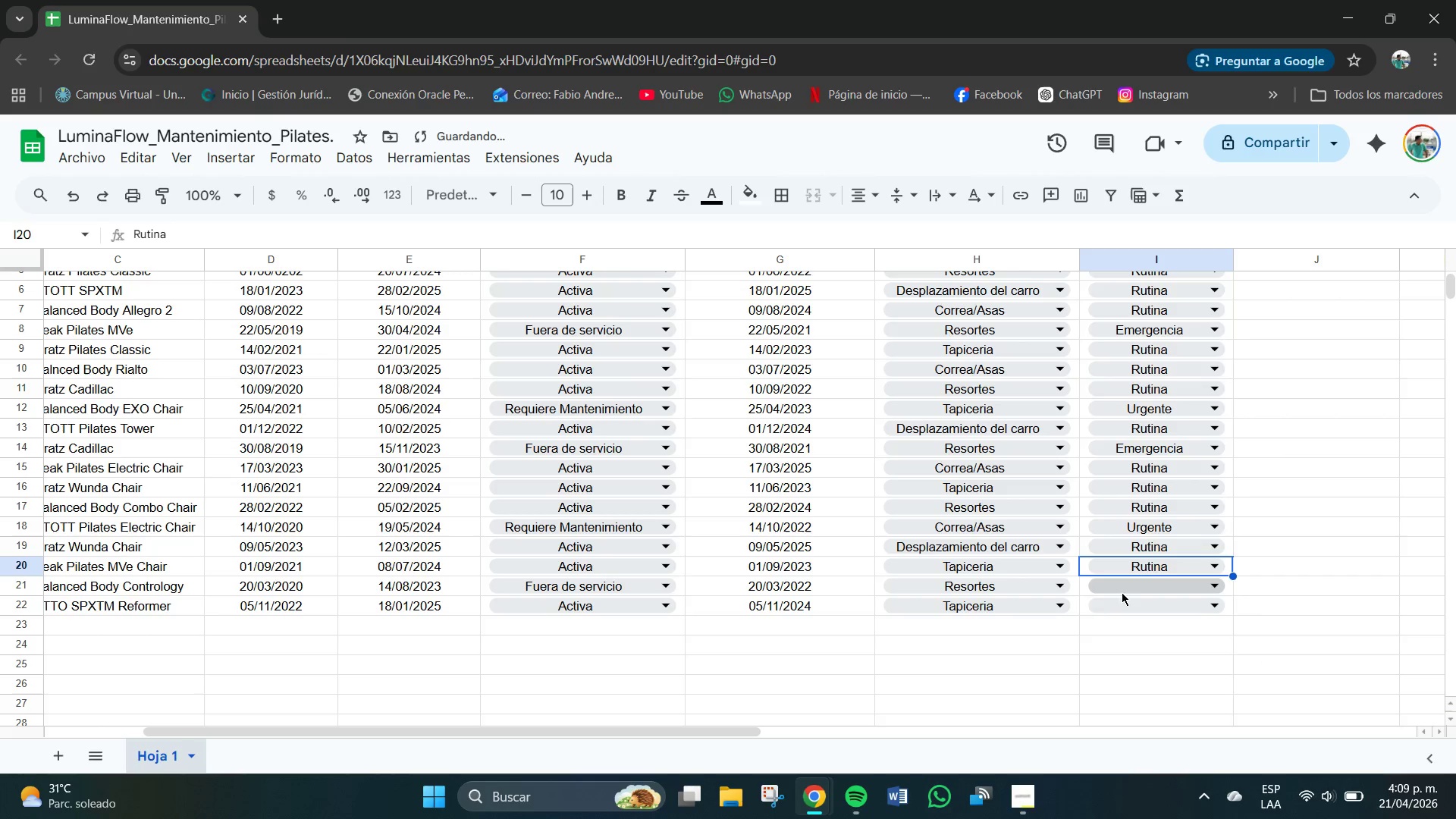 
mouse_move([1147, 582])
 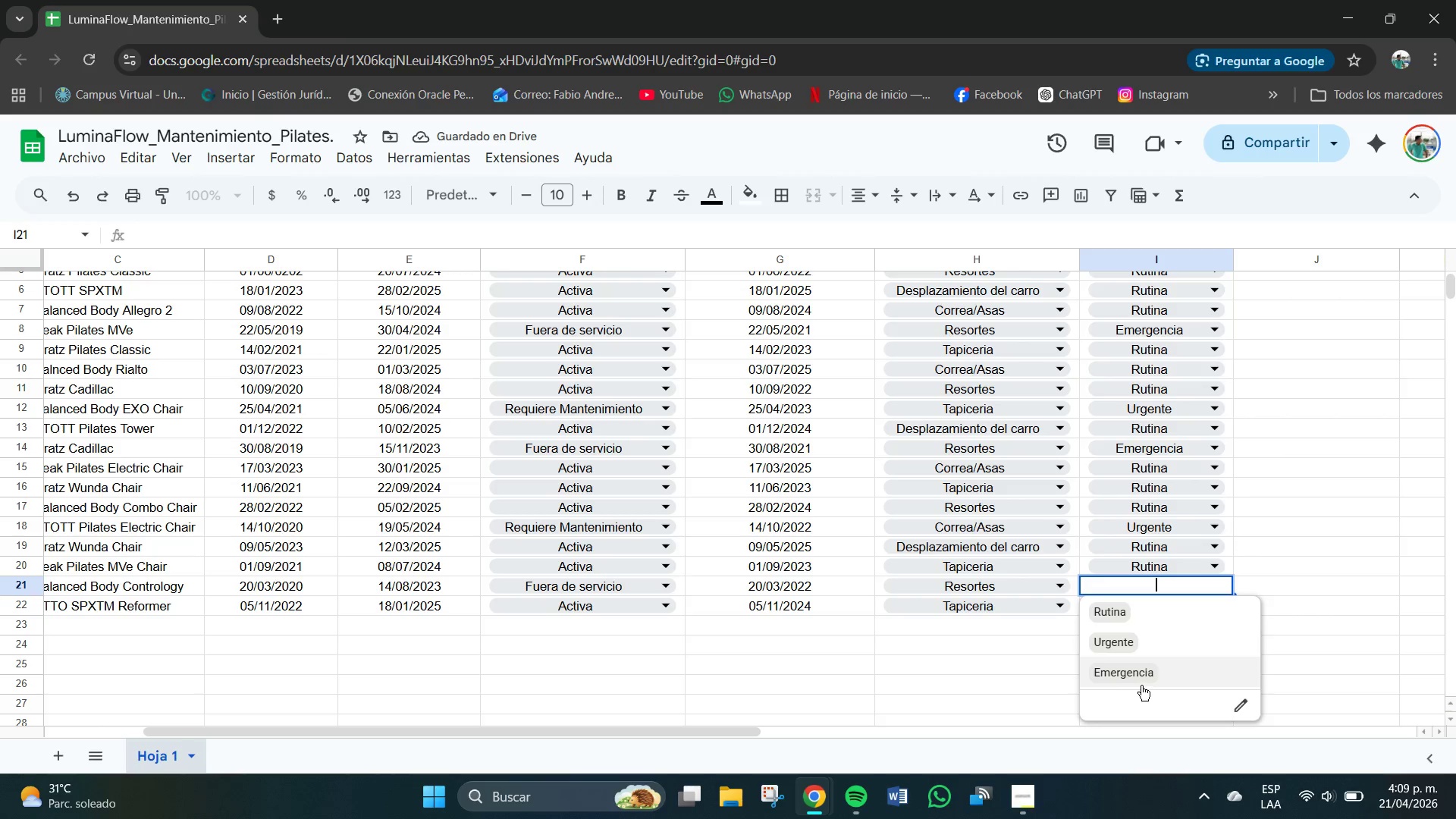 
left_click([1131, 675])
 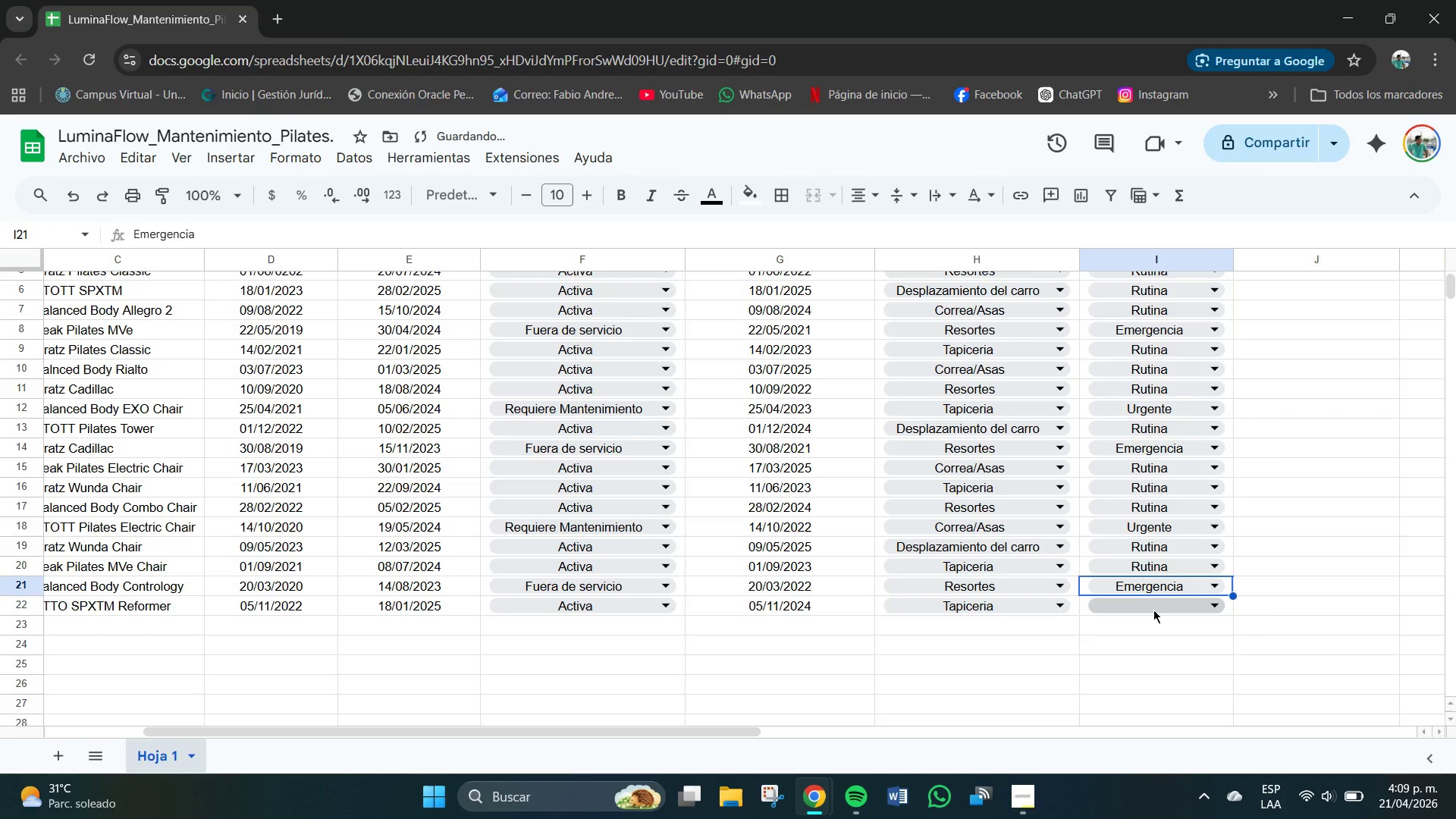 
left_click([1153, 610])
 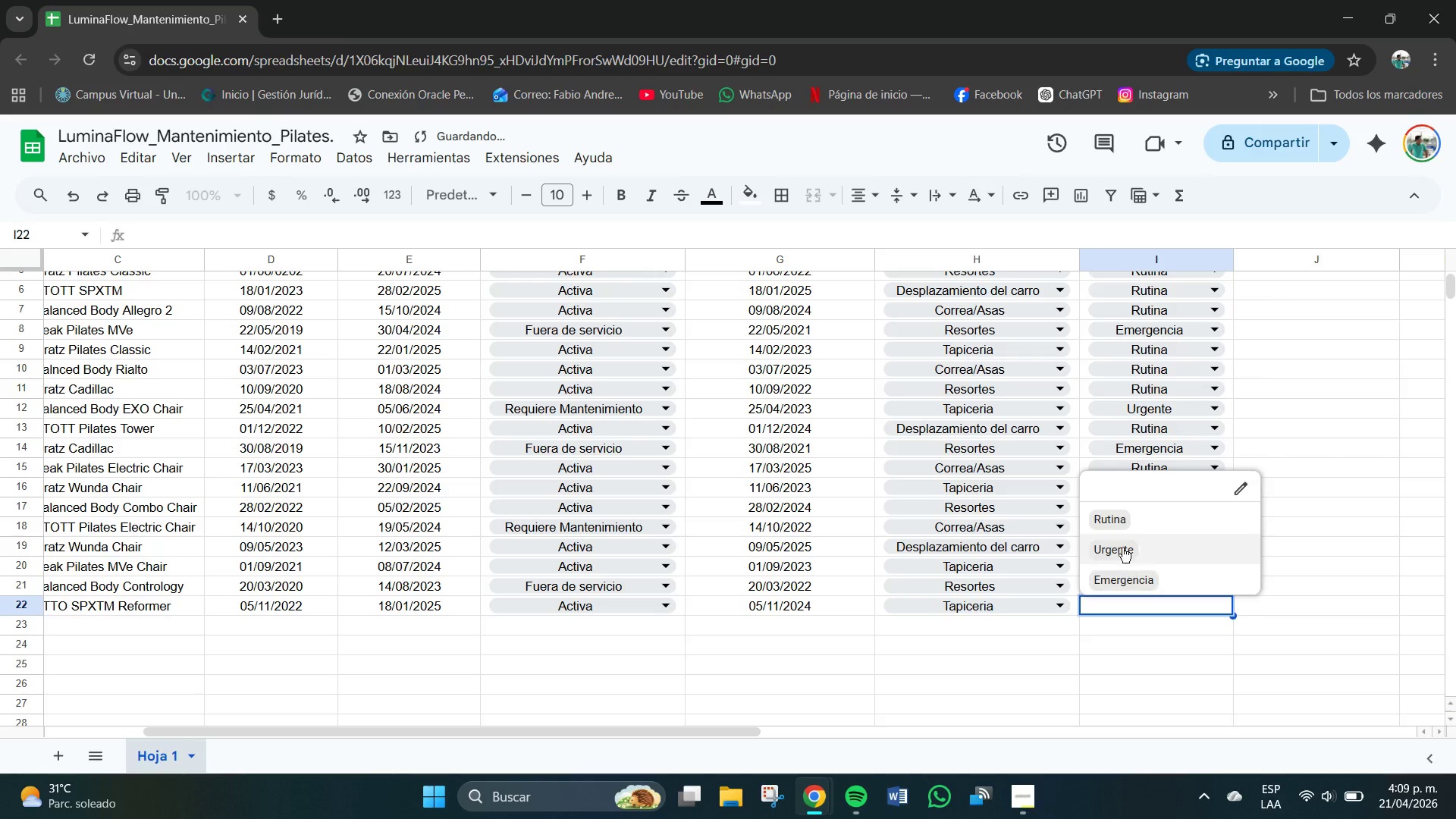 
left_click([1112, 520])
 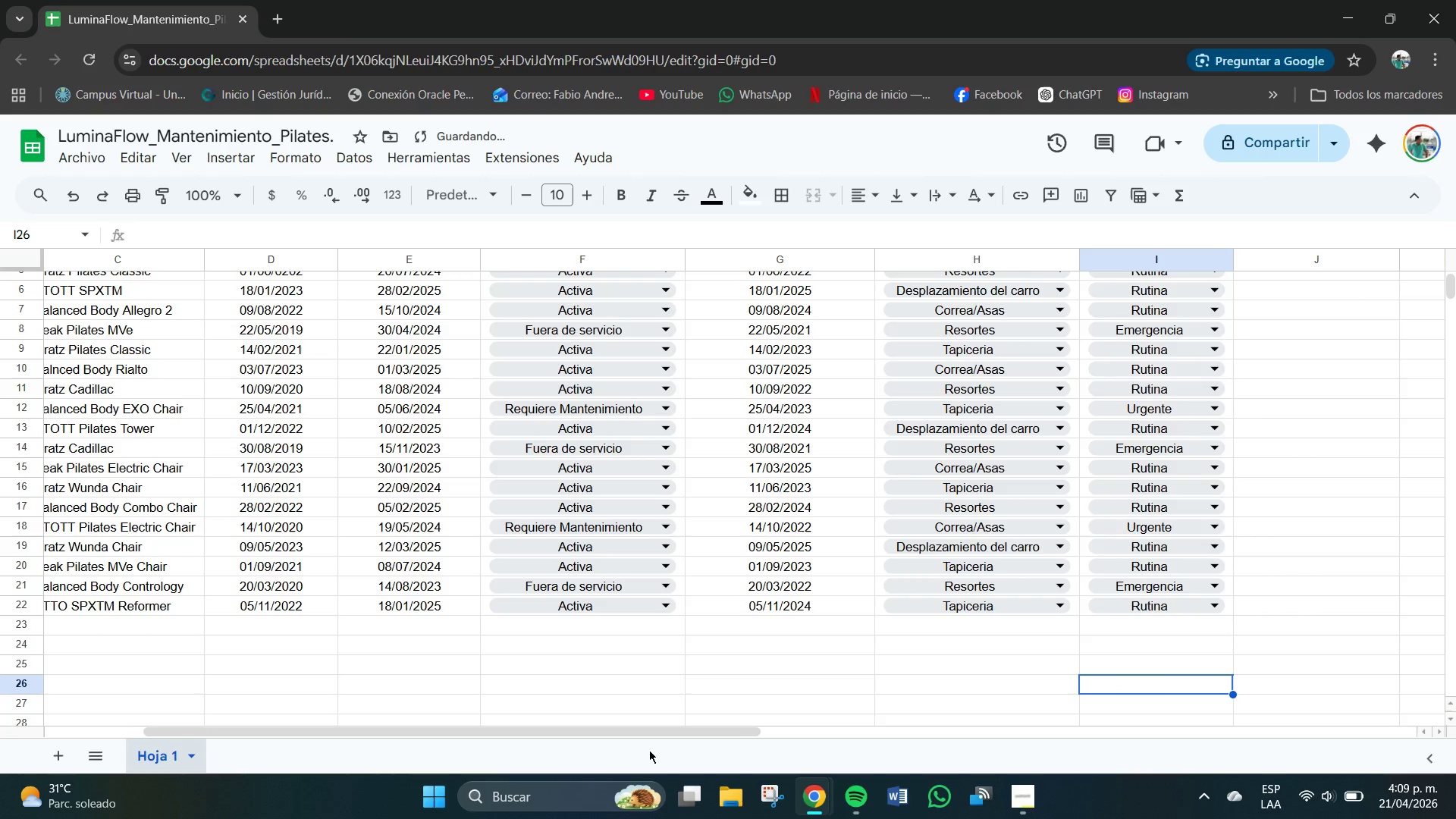 
left_click_drag(start_coordinate=[662, 733], to_coordinate=[786, 735])
 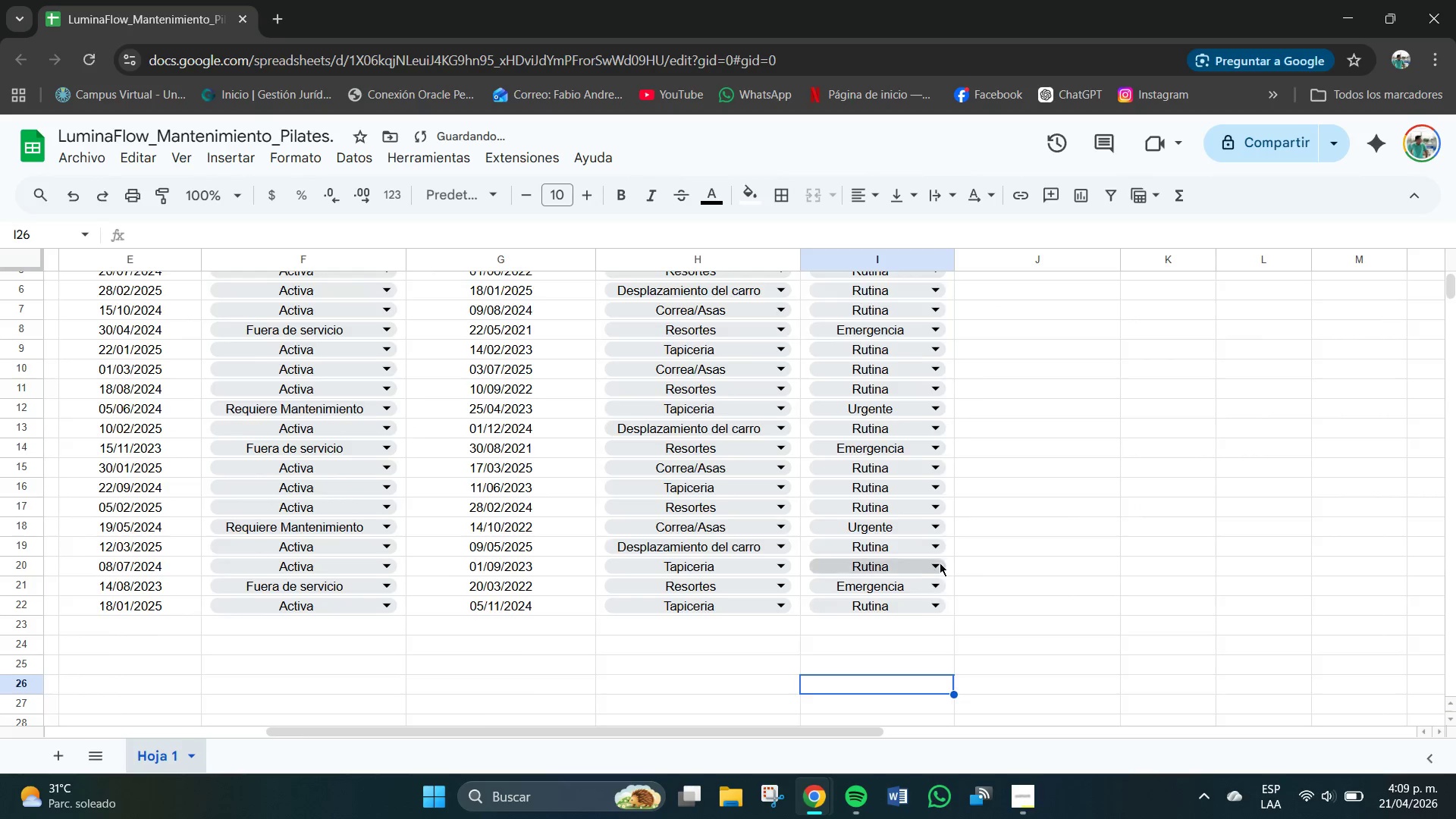 
scroll: coordinate [937, 562], scroll_direction: up, amount: 3.0
 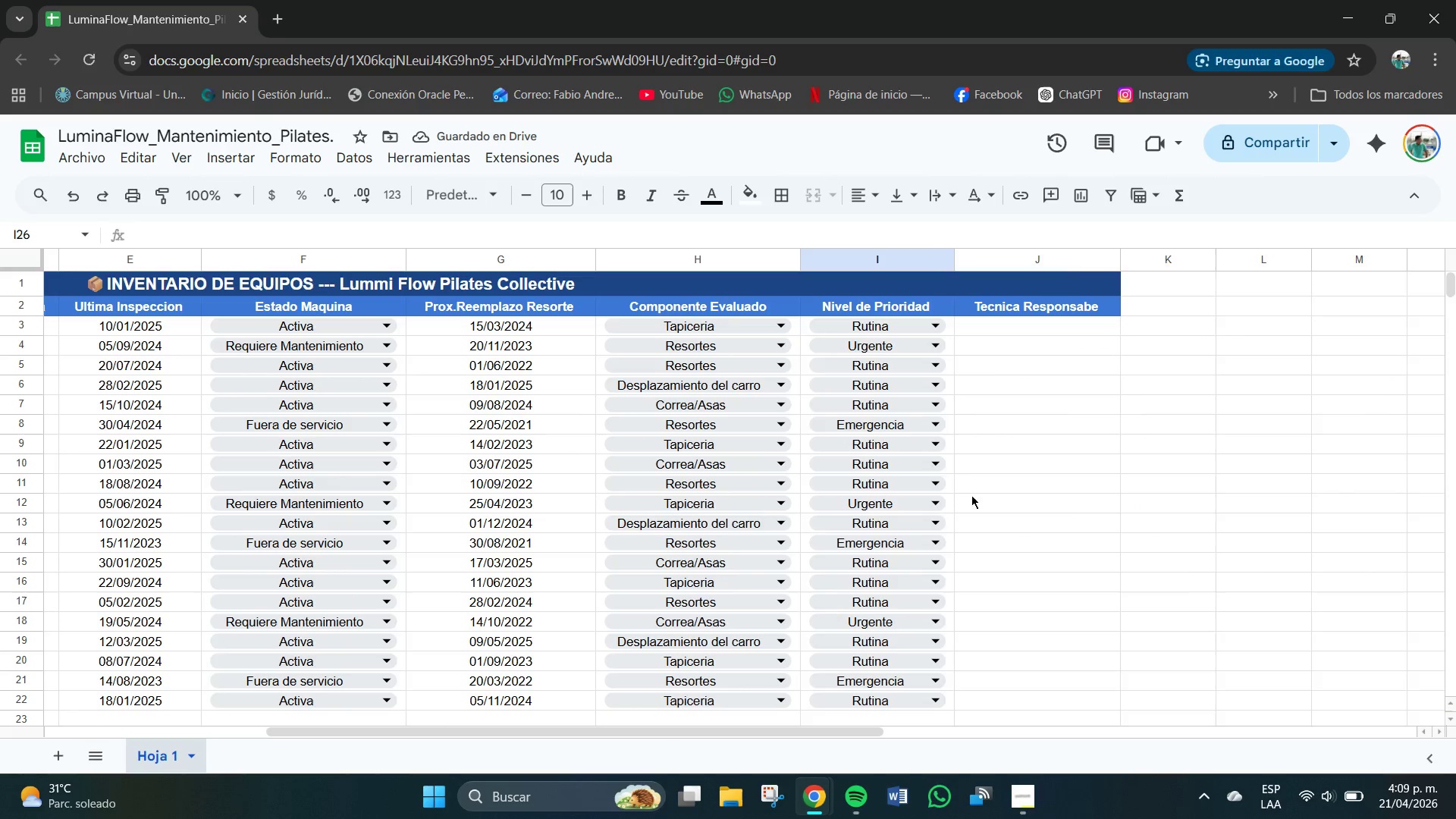 
double_click([1002, 325])
 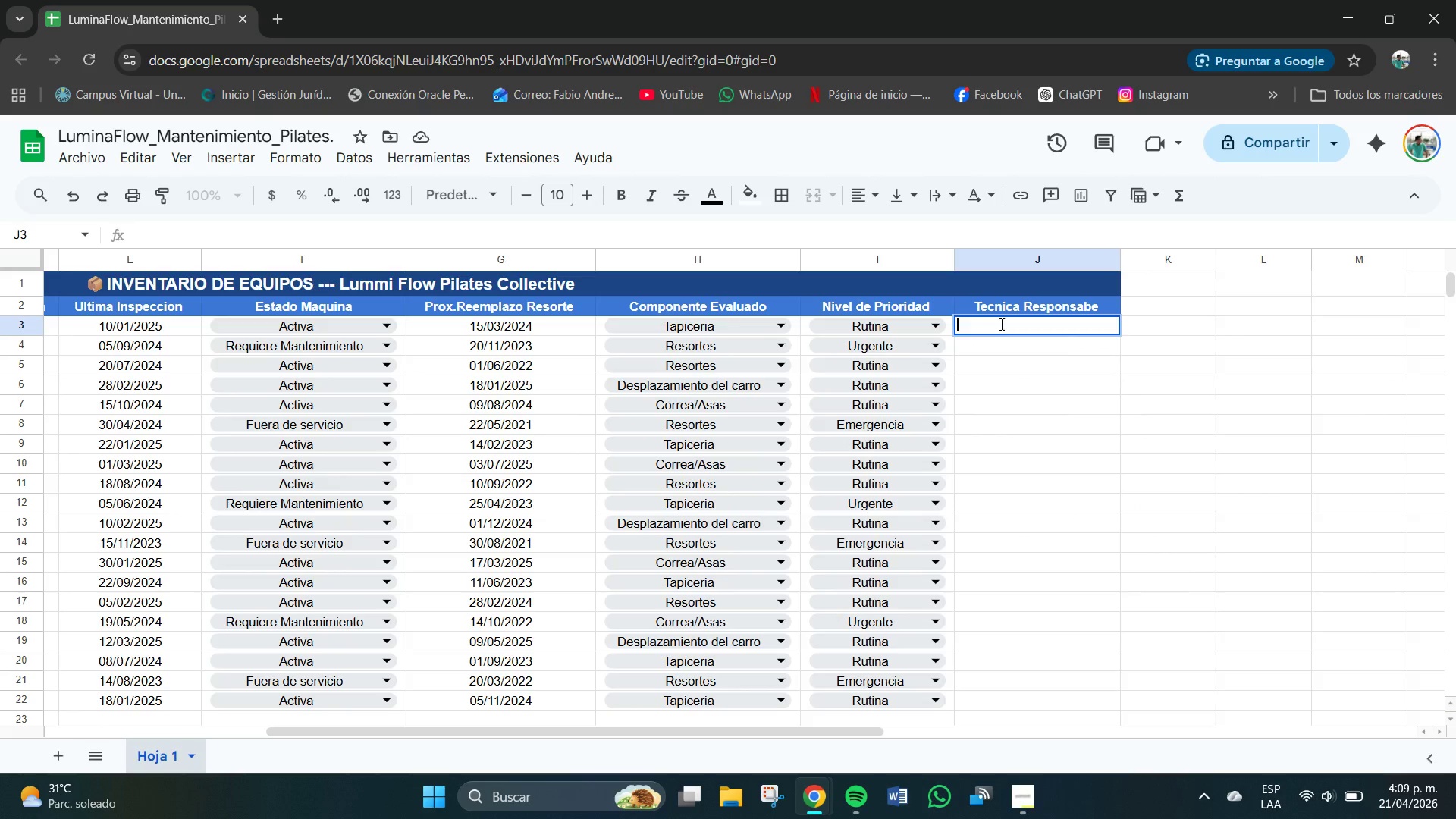 
type(Andrea Morales )
 